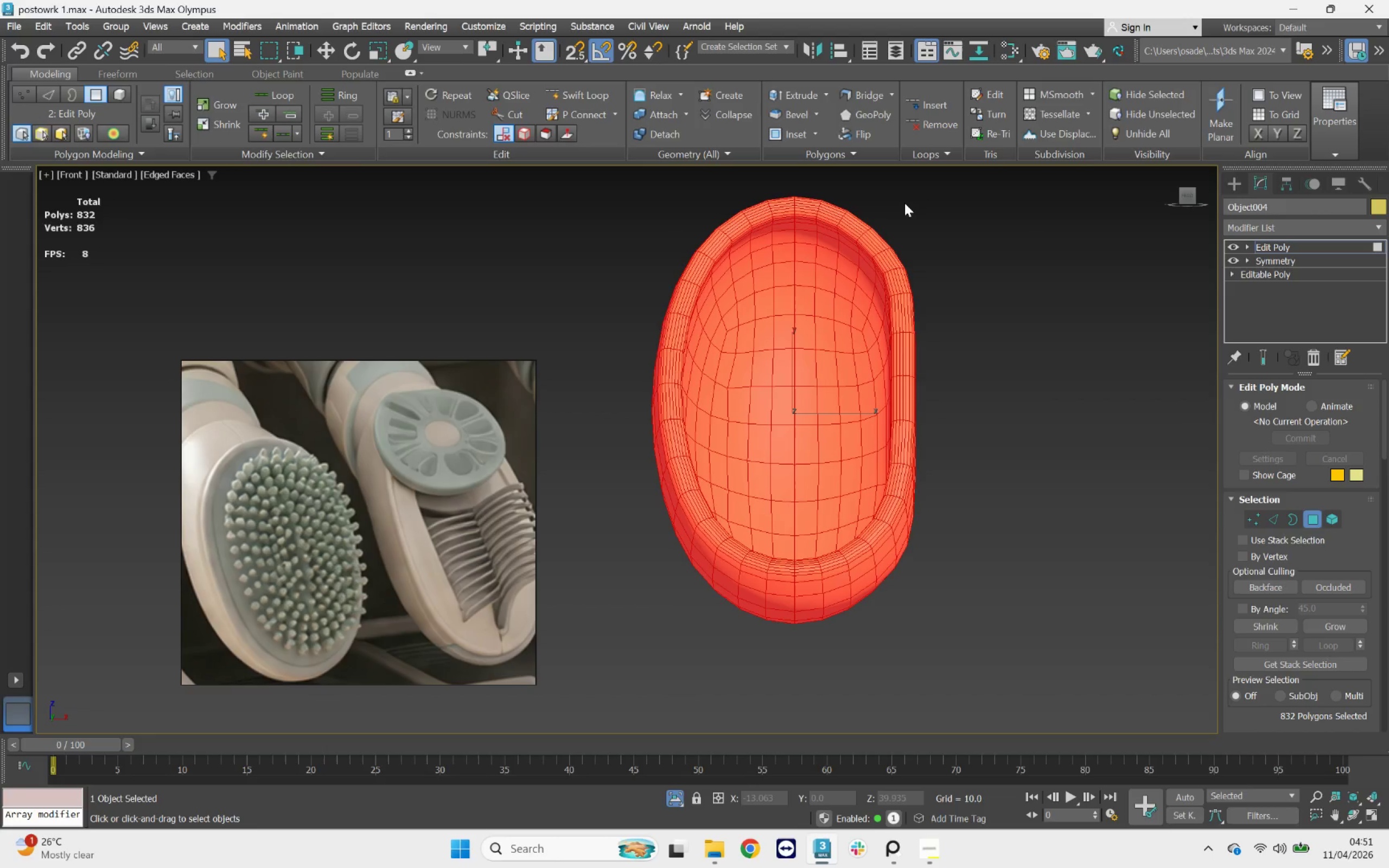 
left_click_drag(start_coordinate=[933, 202], to_coordinate=[833, 634])
 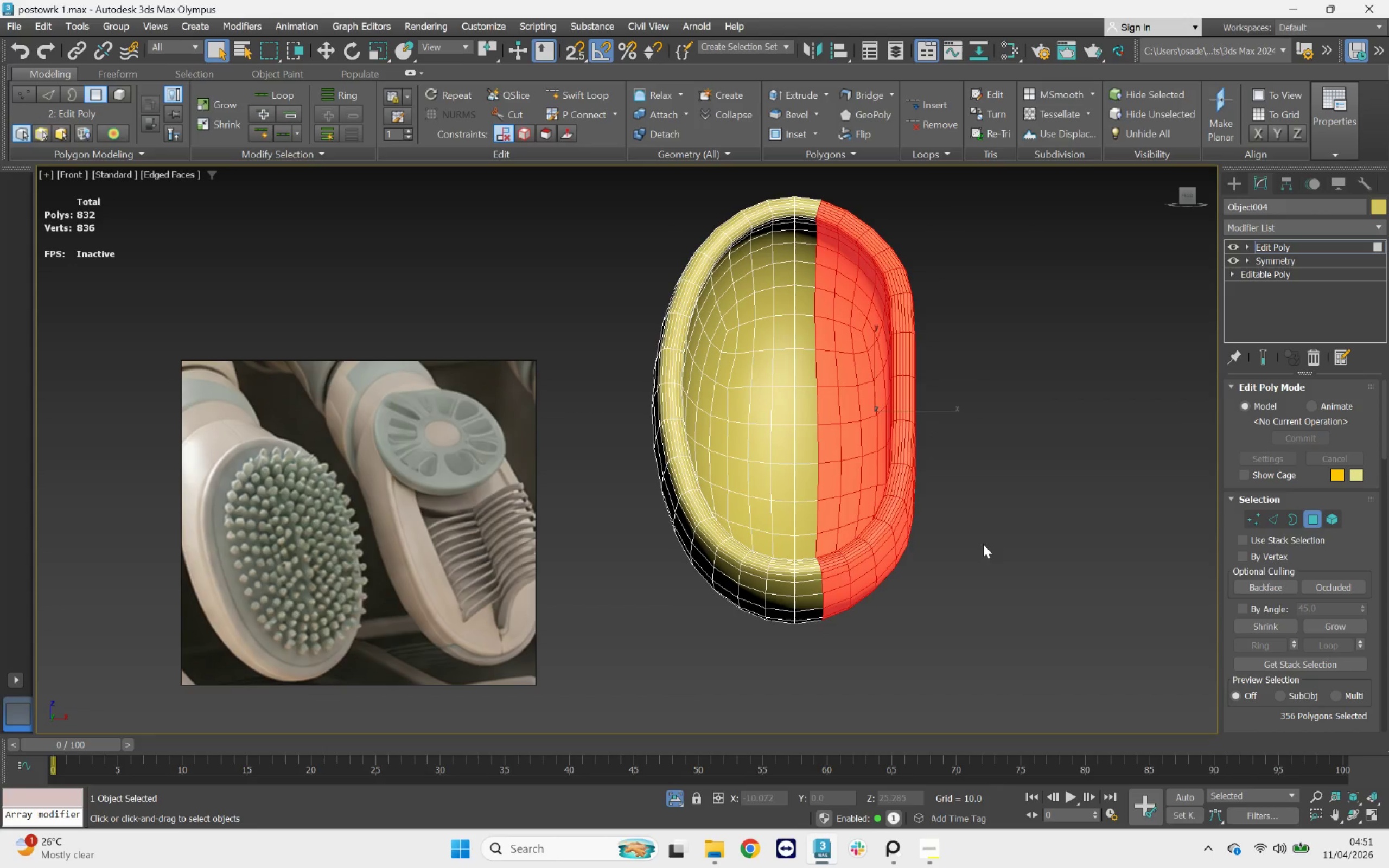 
left_click([1269, 624])
 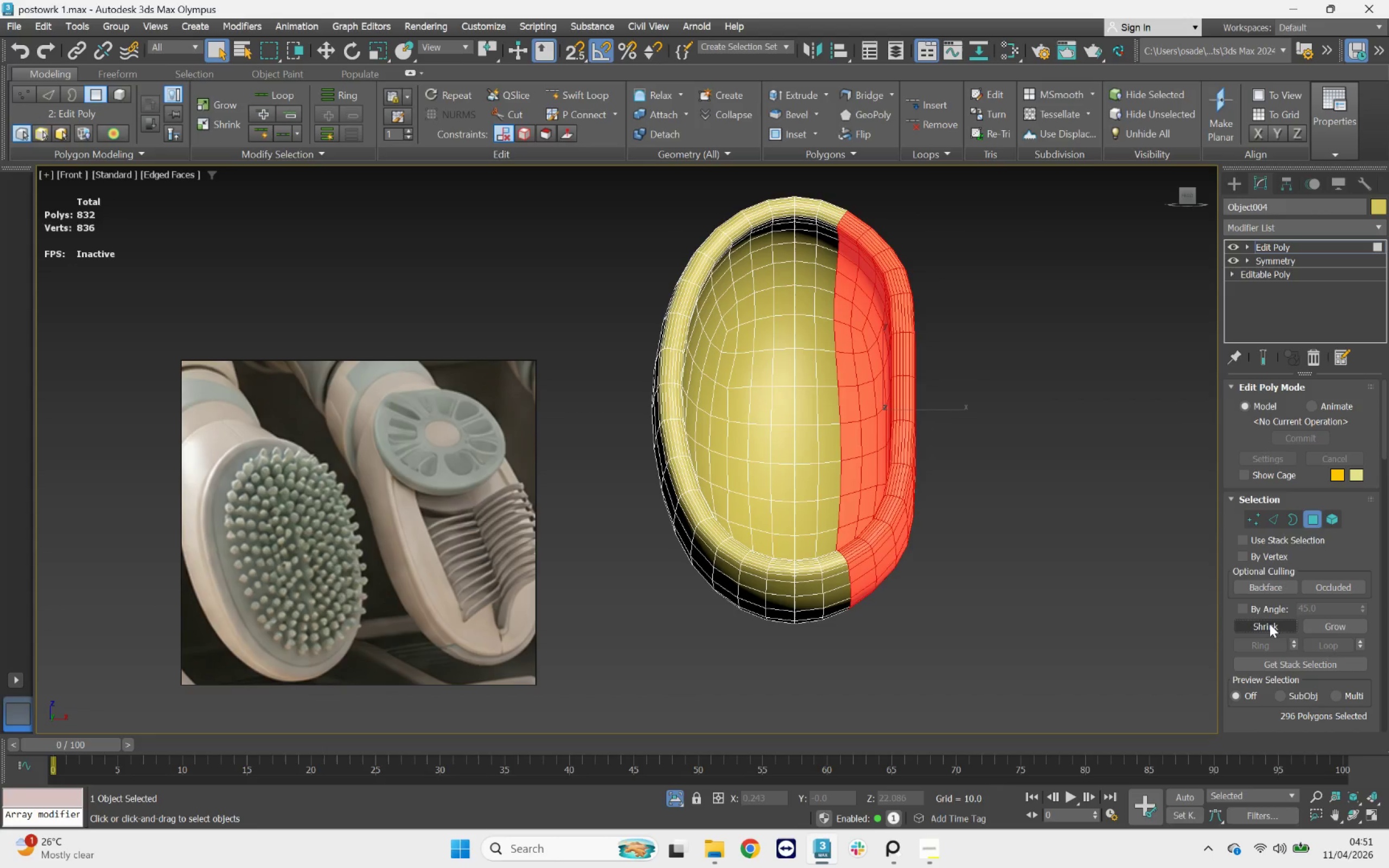 
left_click([1270, 624])
 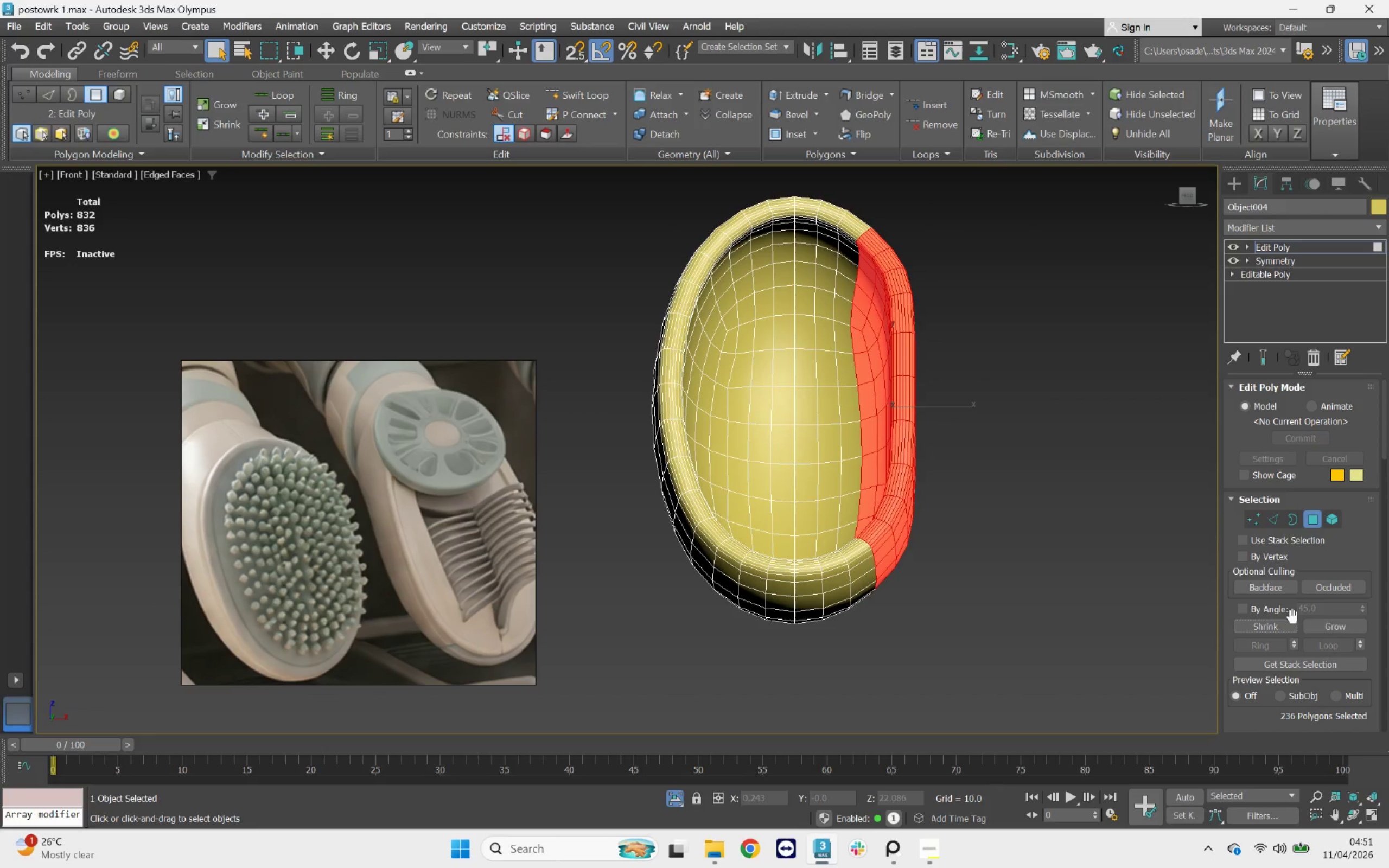 
left_click([1329, 627])
 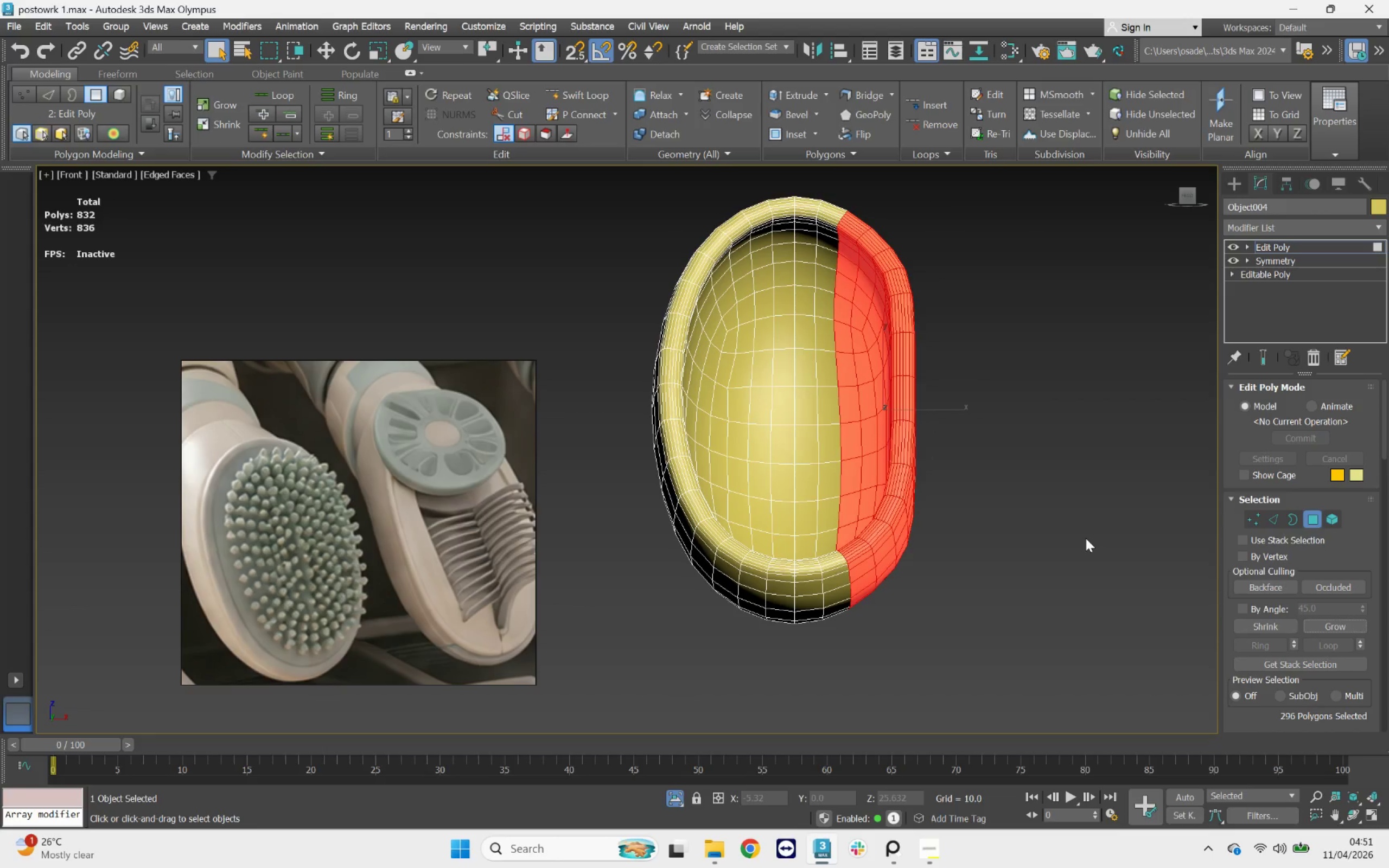 
key(Delete)
 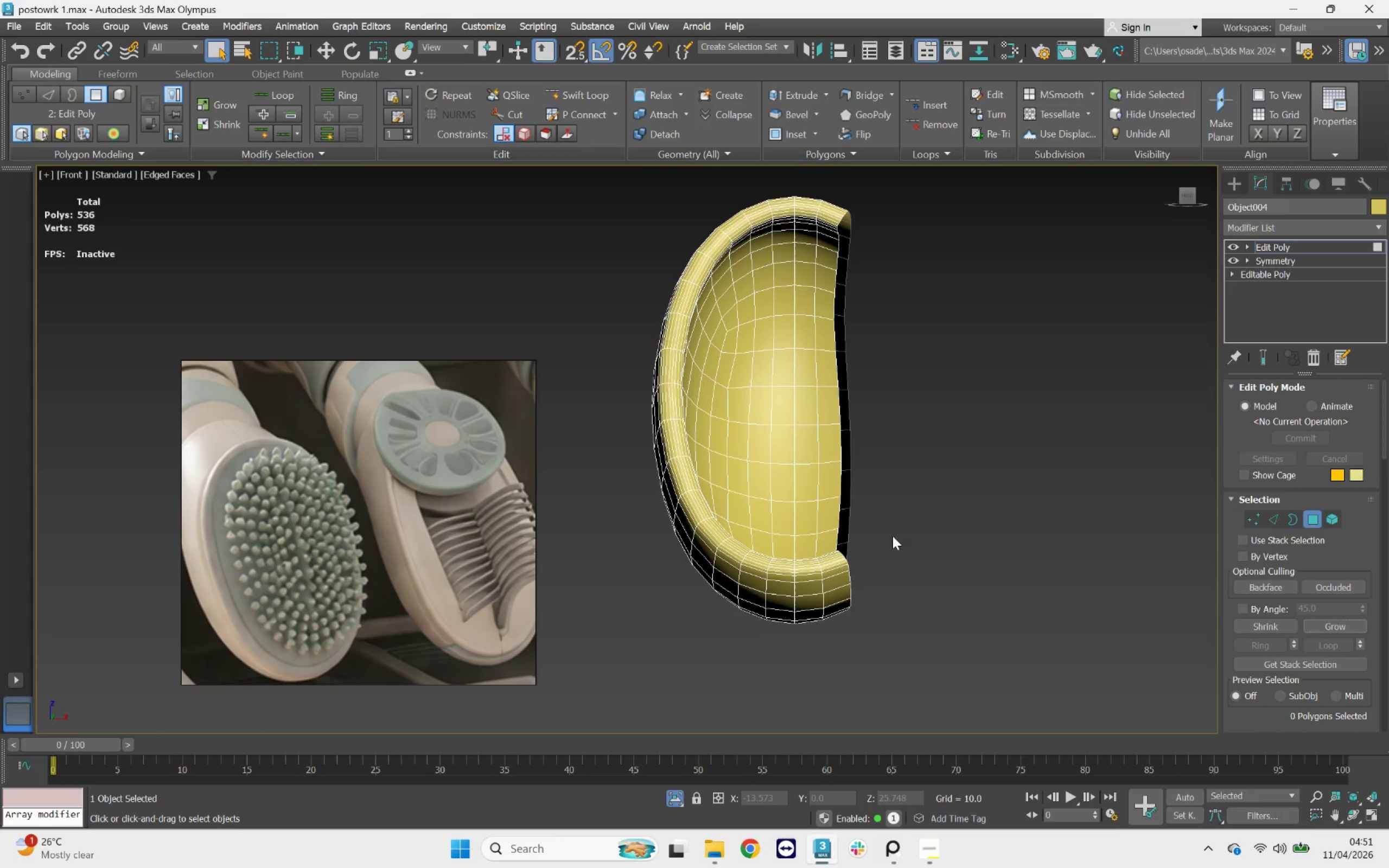 
hold_key(key=AltLeft, duration=5.62)
 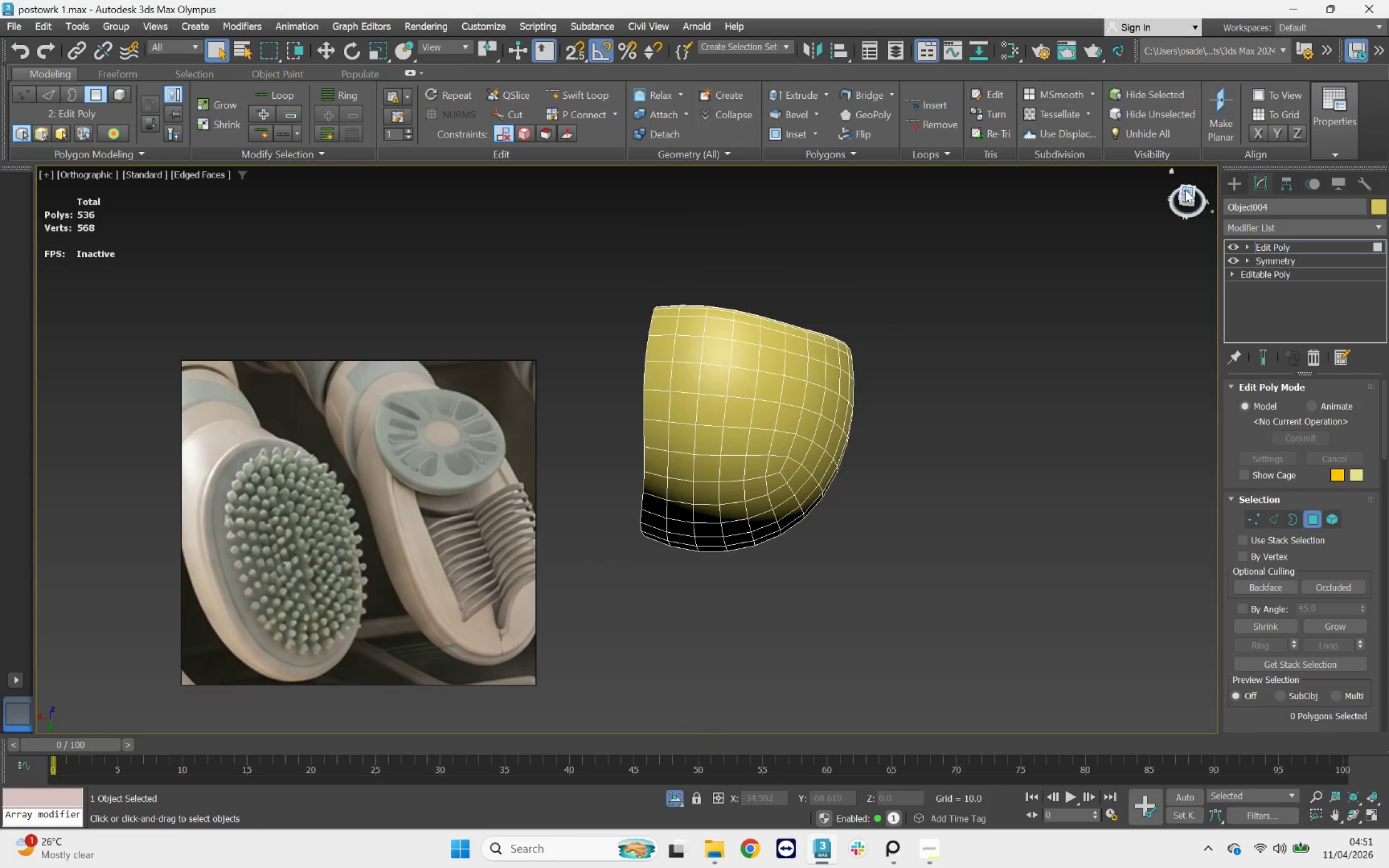 
scroll: coordinate [902, 473], scroll_direction: up, amount: 2.0
 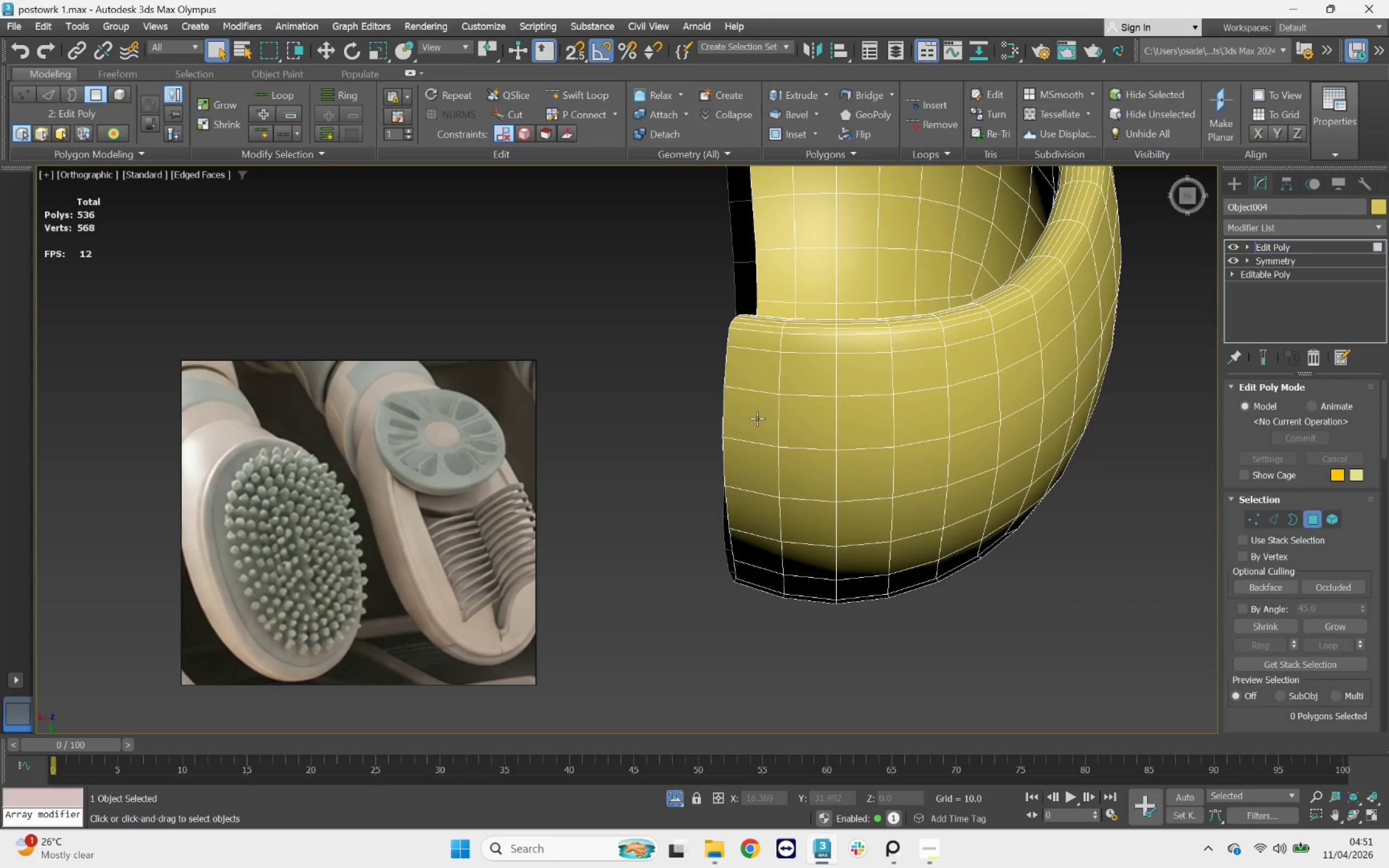 
left_click([743, 372])
 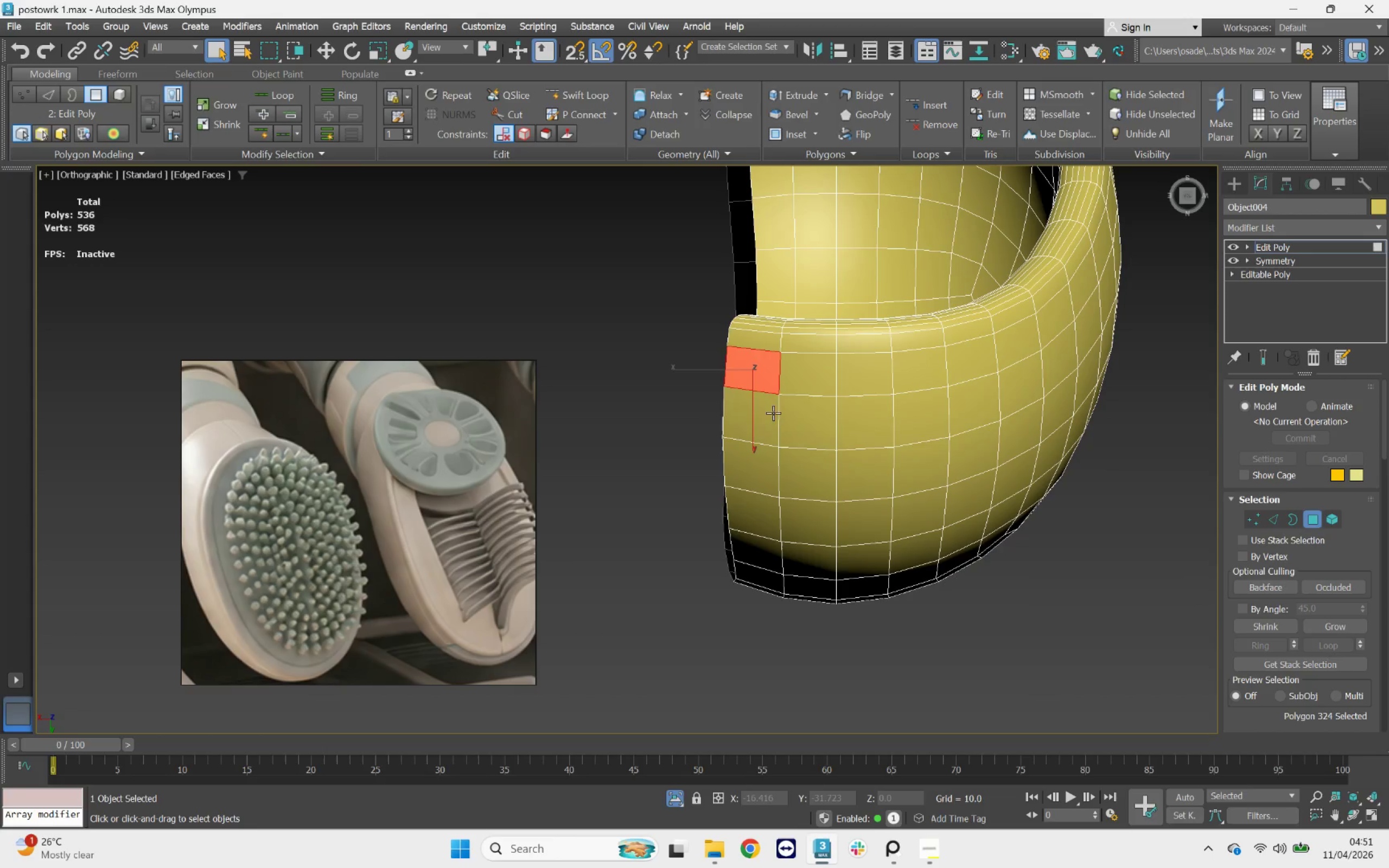 
hold_key(key=AltLeft, duration=0.92)
 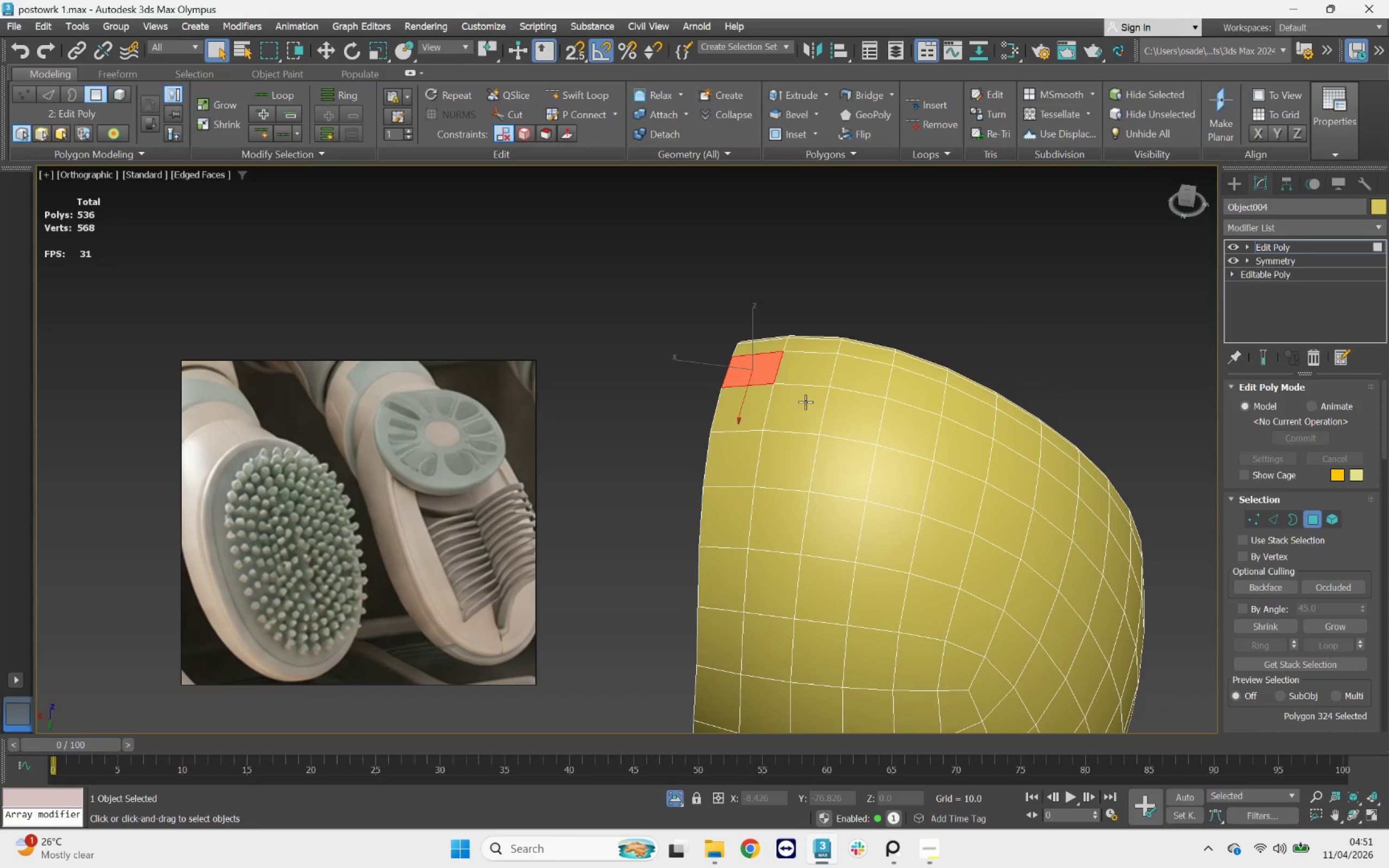 
scroll: coordinate [855, 442], scroll_direction: down, amount: 1.0
 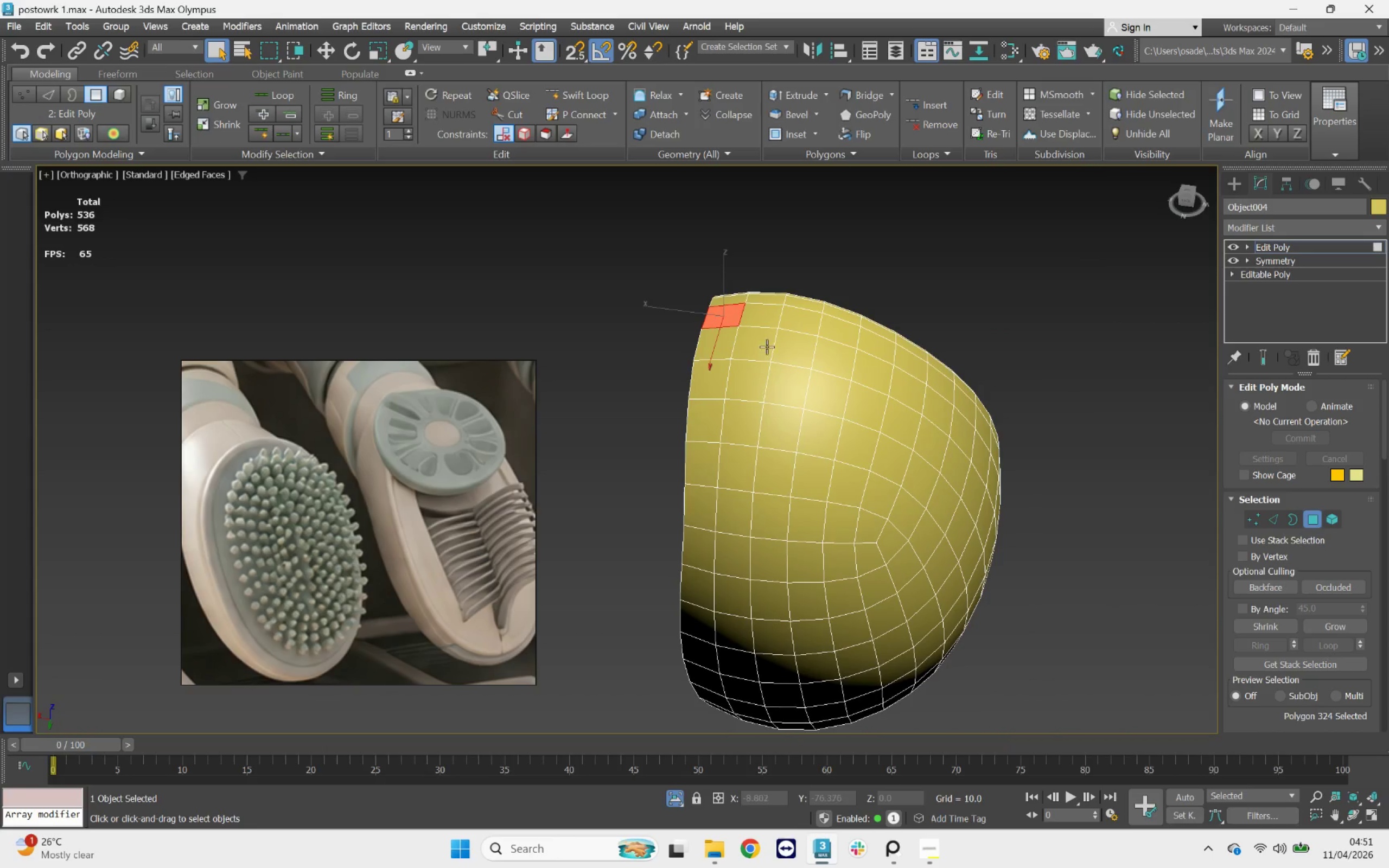 
hold_key(key=ControlLeft, duration=2.06)
triple_click([831, 328])
 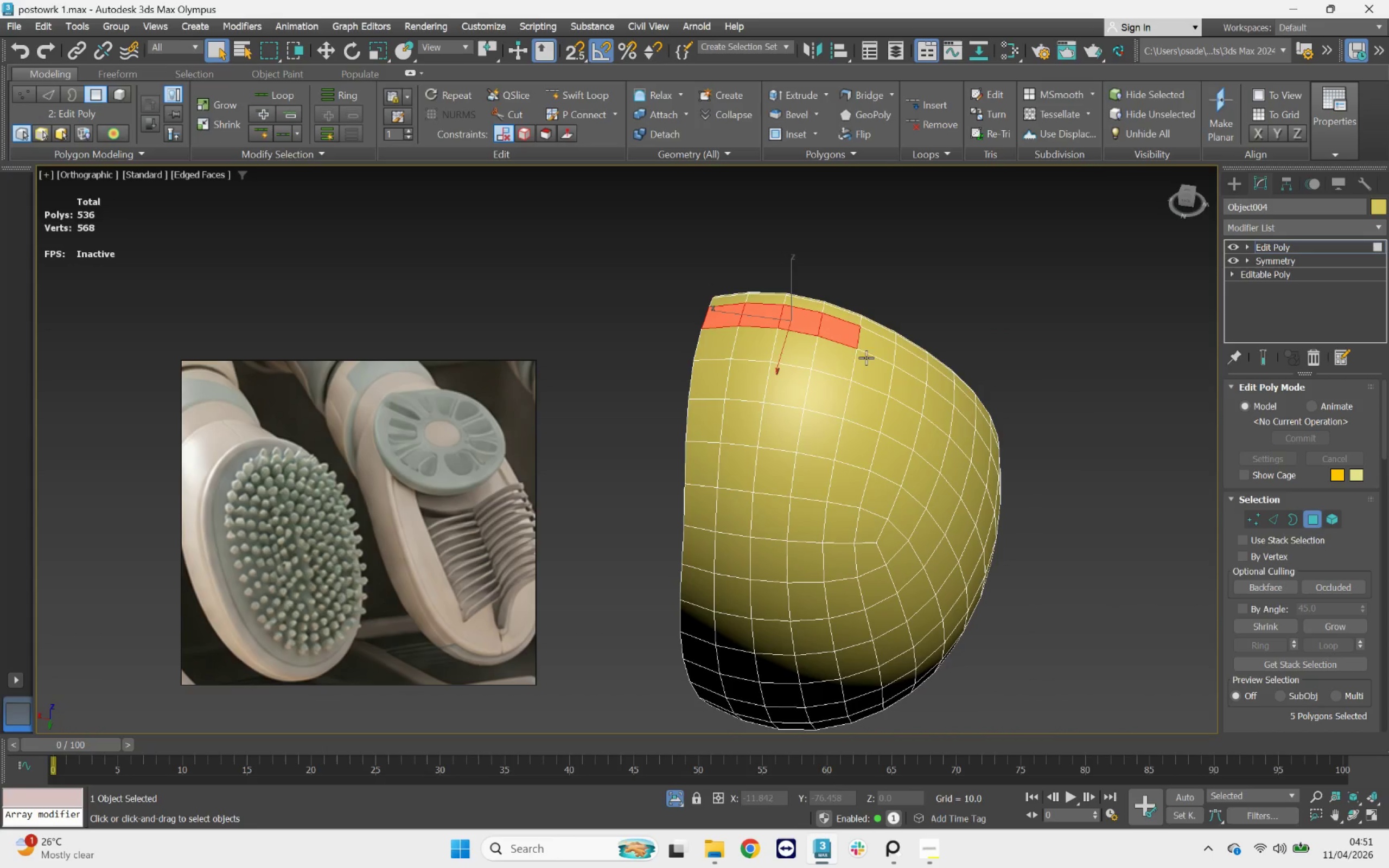 
left_click([718, 340])
 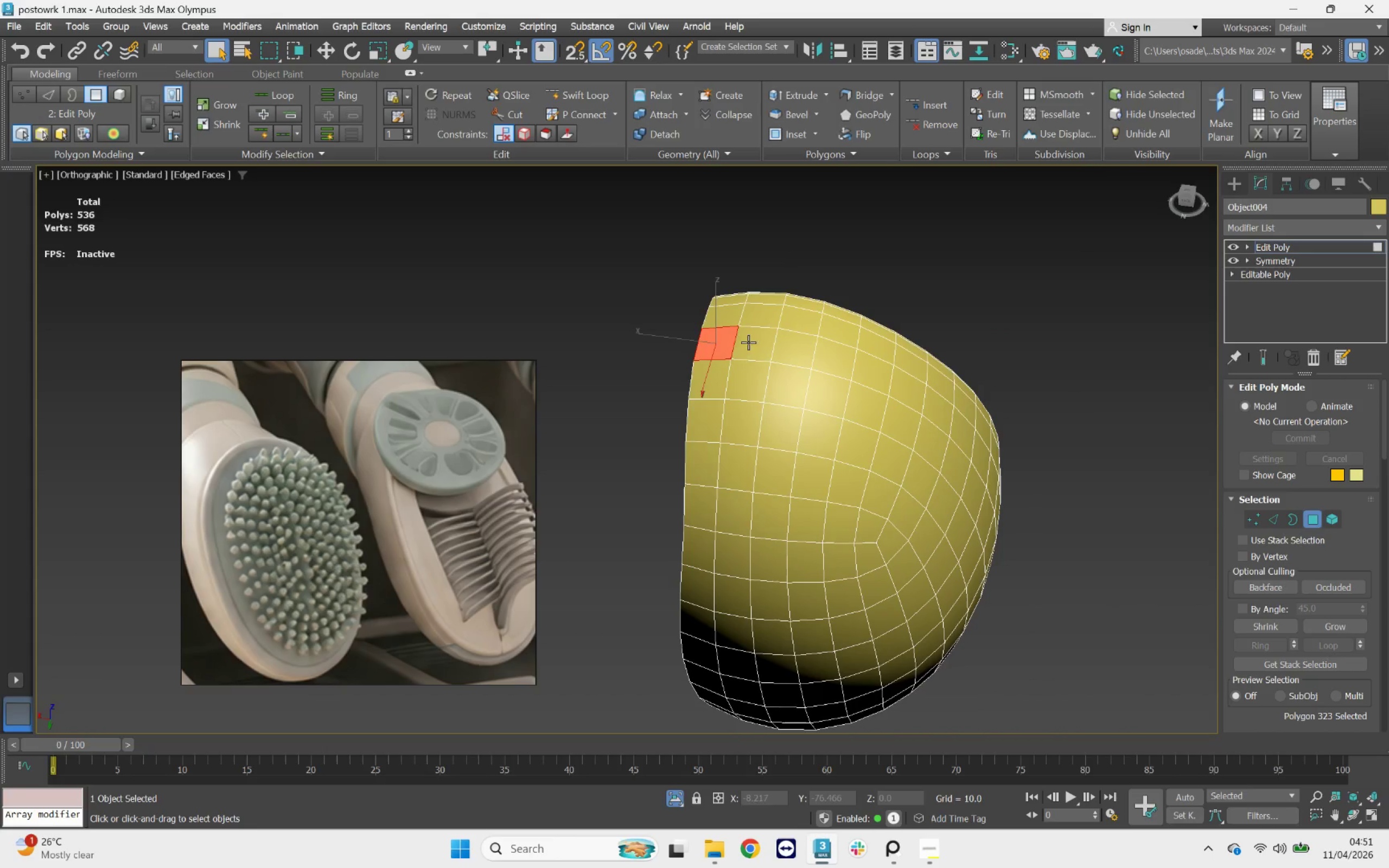 
hold_key(key=ControlLeft, duration=14.42)
double_click([754, 344])
 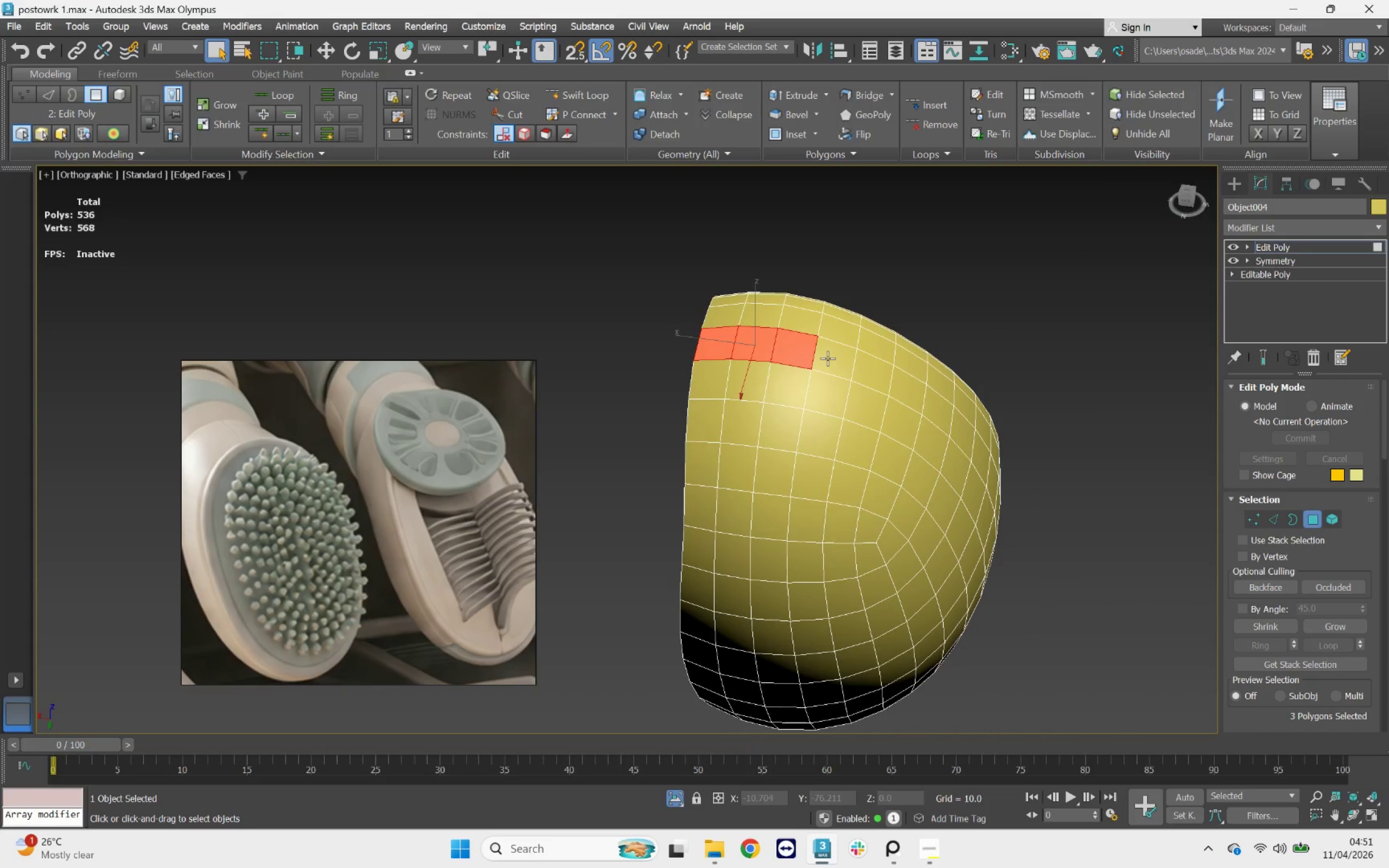 
triple_click([831, 360])
 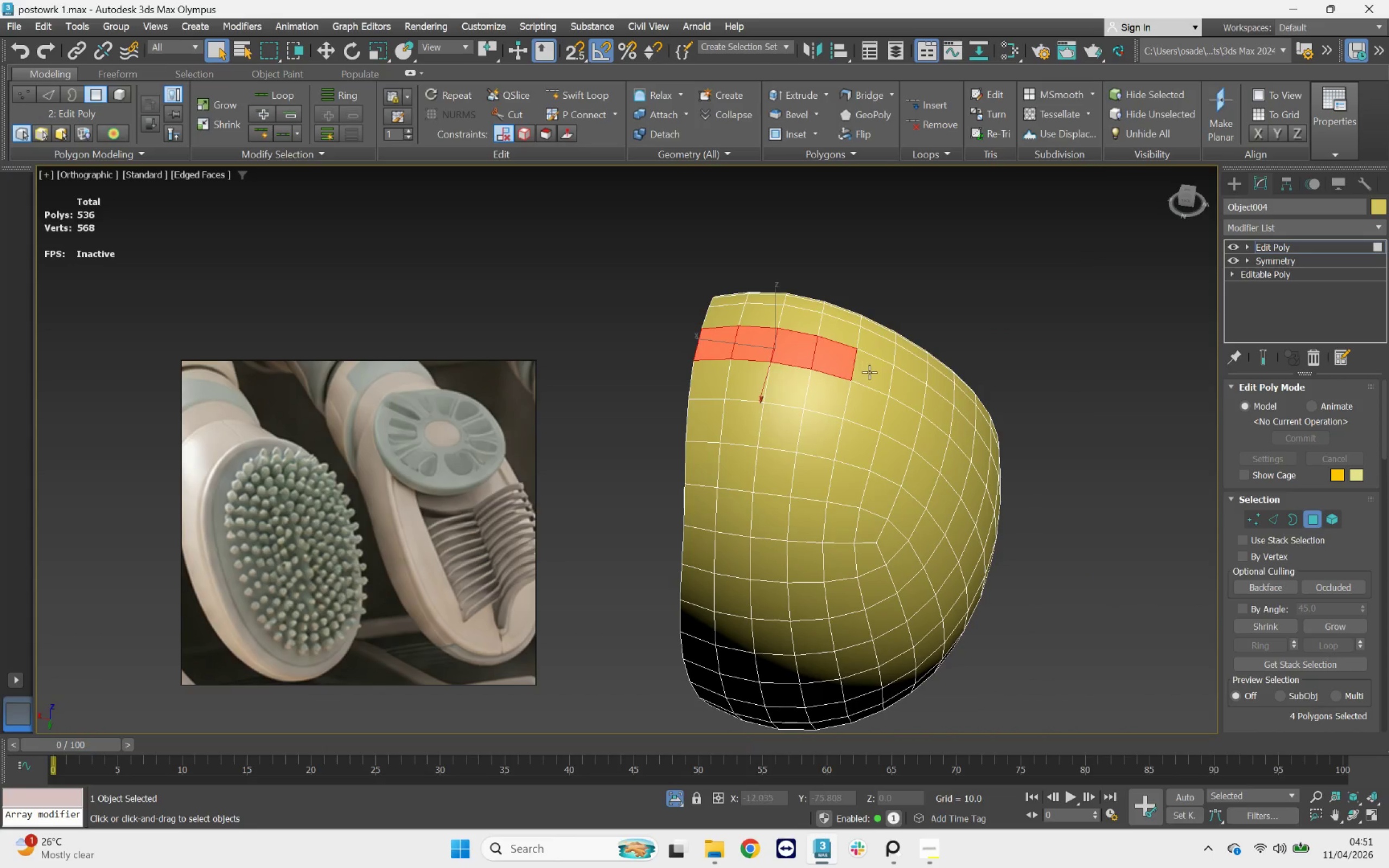 
triple_click([870, 372])
 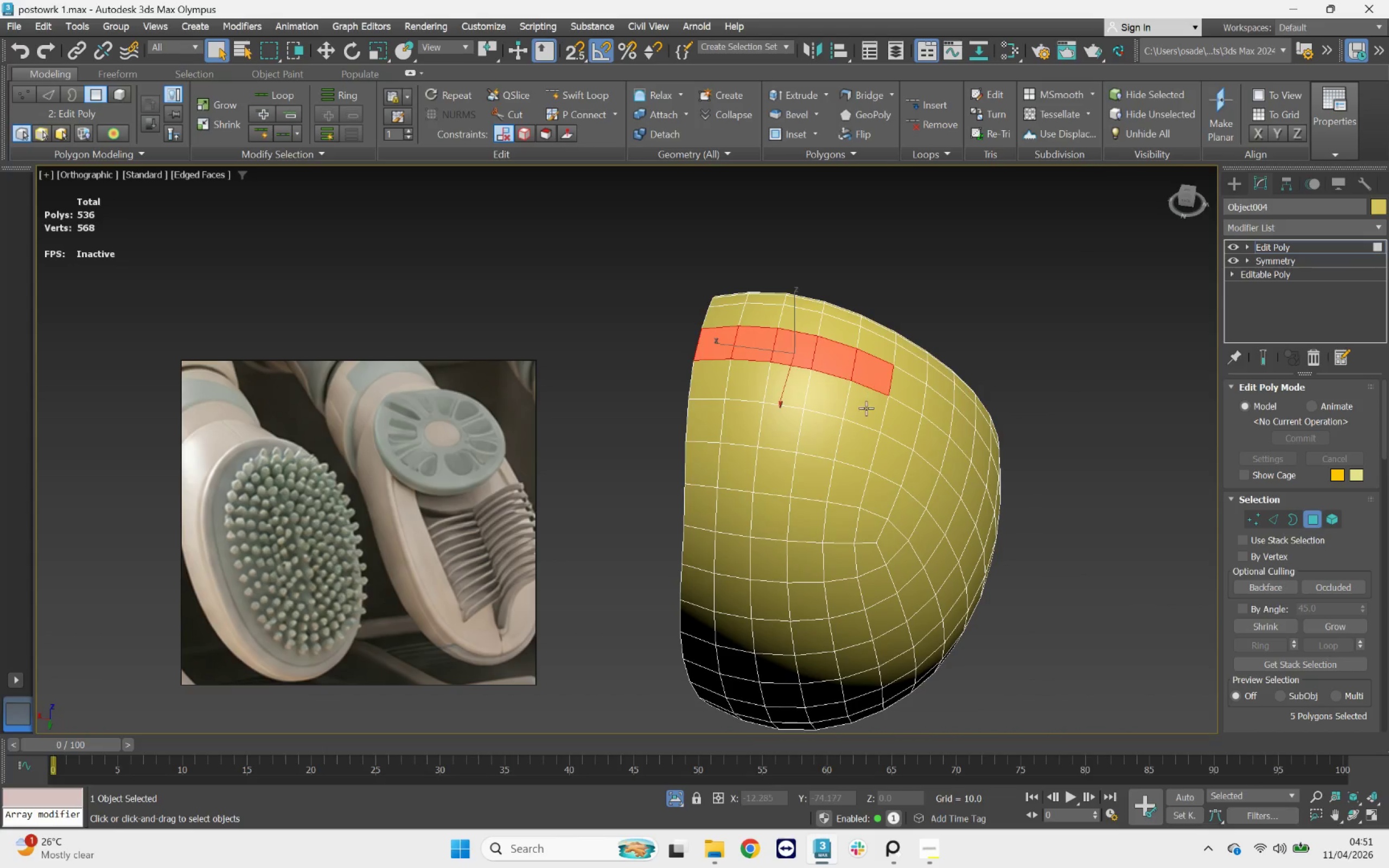 
triple_click([866, 408])
 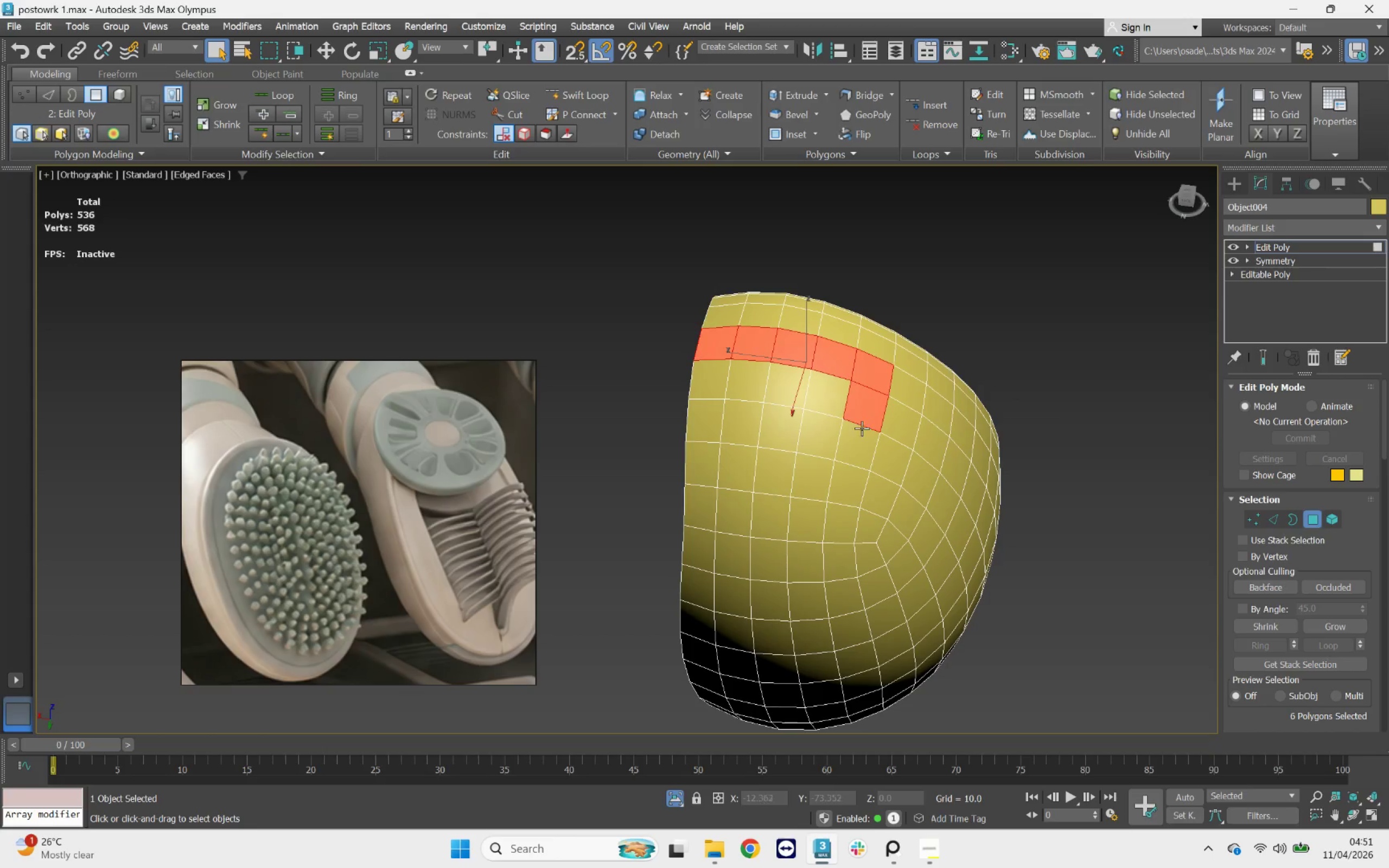 
triple_click([861, 429])
 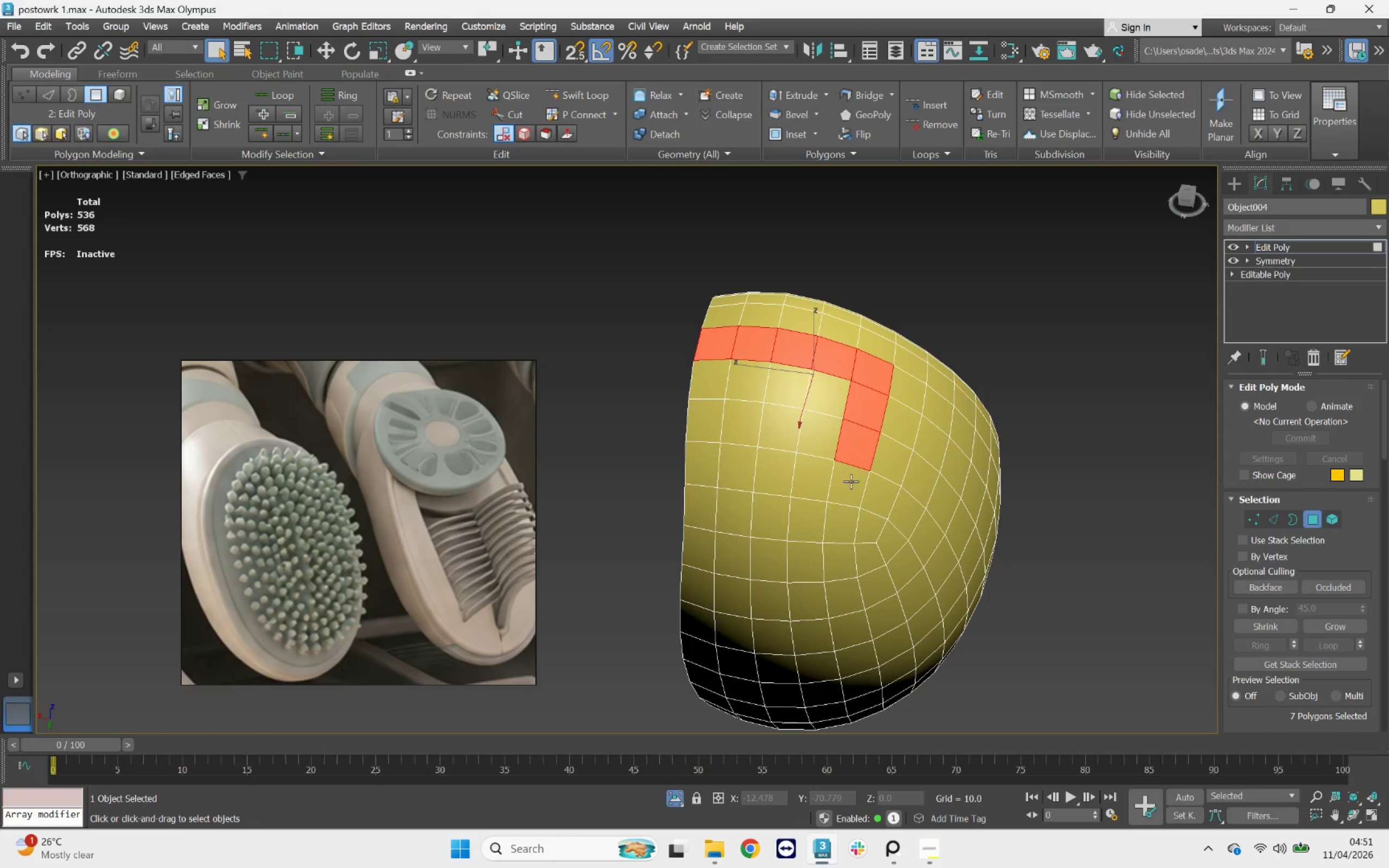 
left_click([851, 481])
 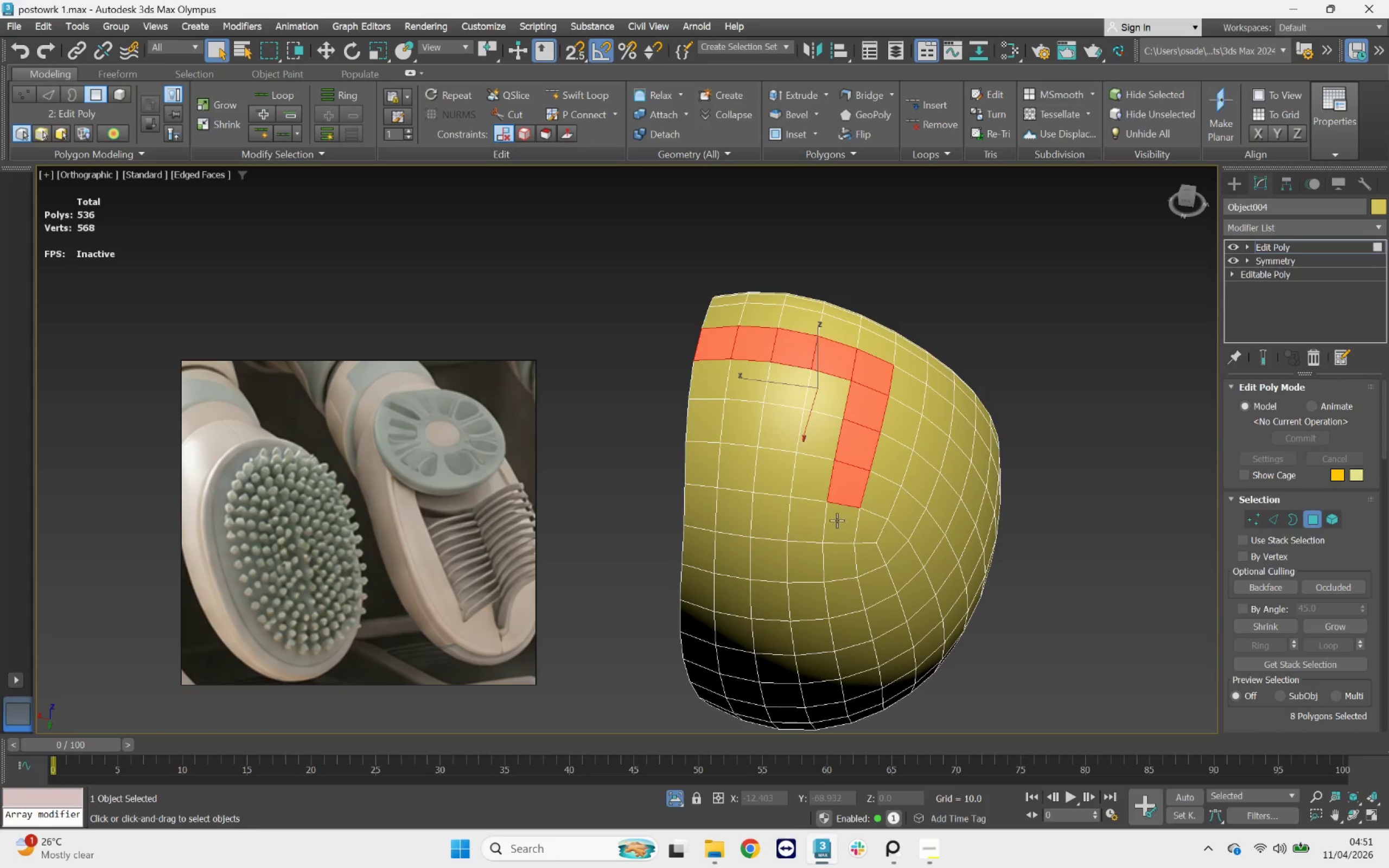 
double_click([806, 521])
 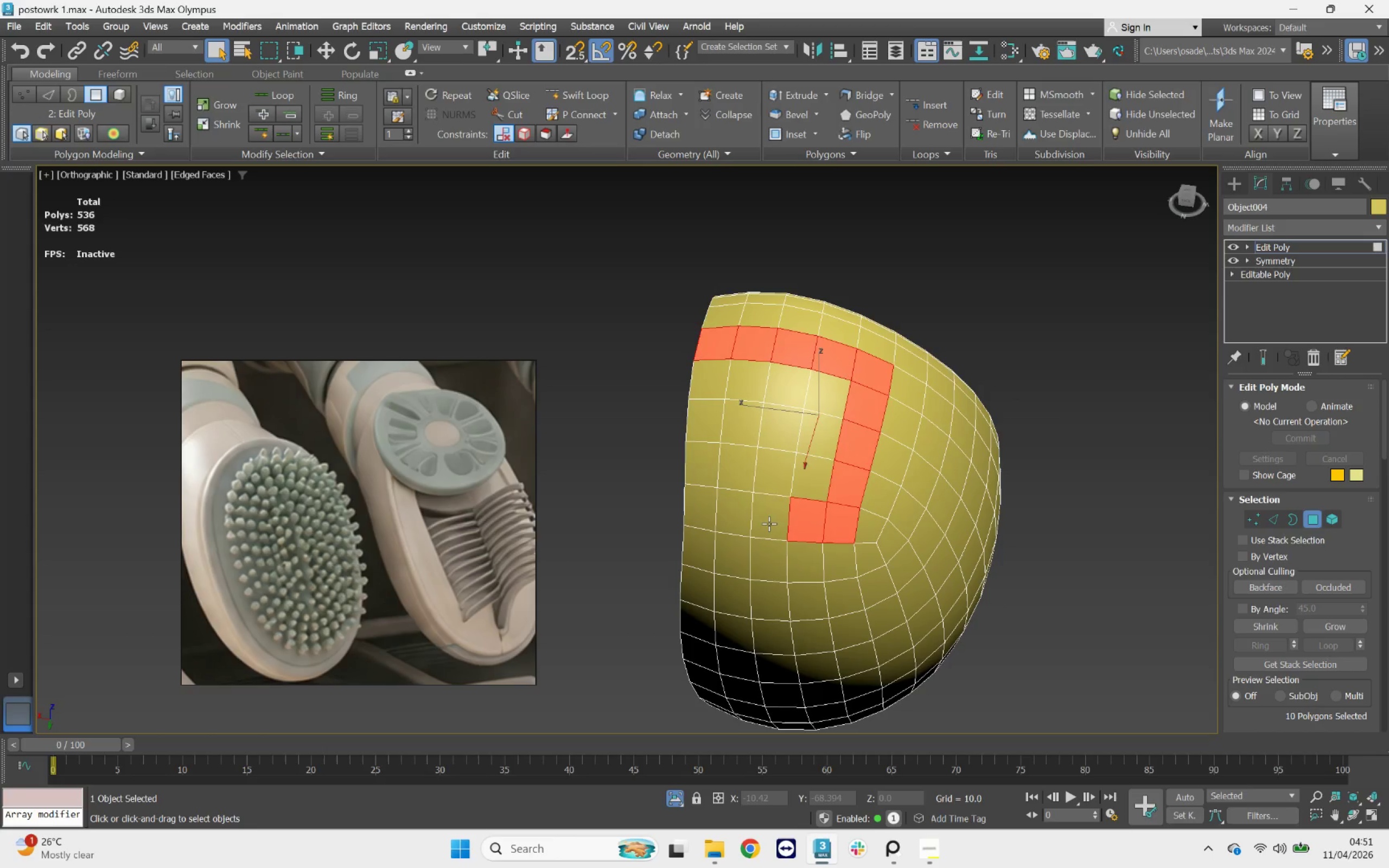 
triple_click([769, 524])
 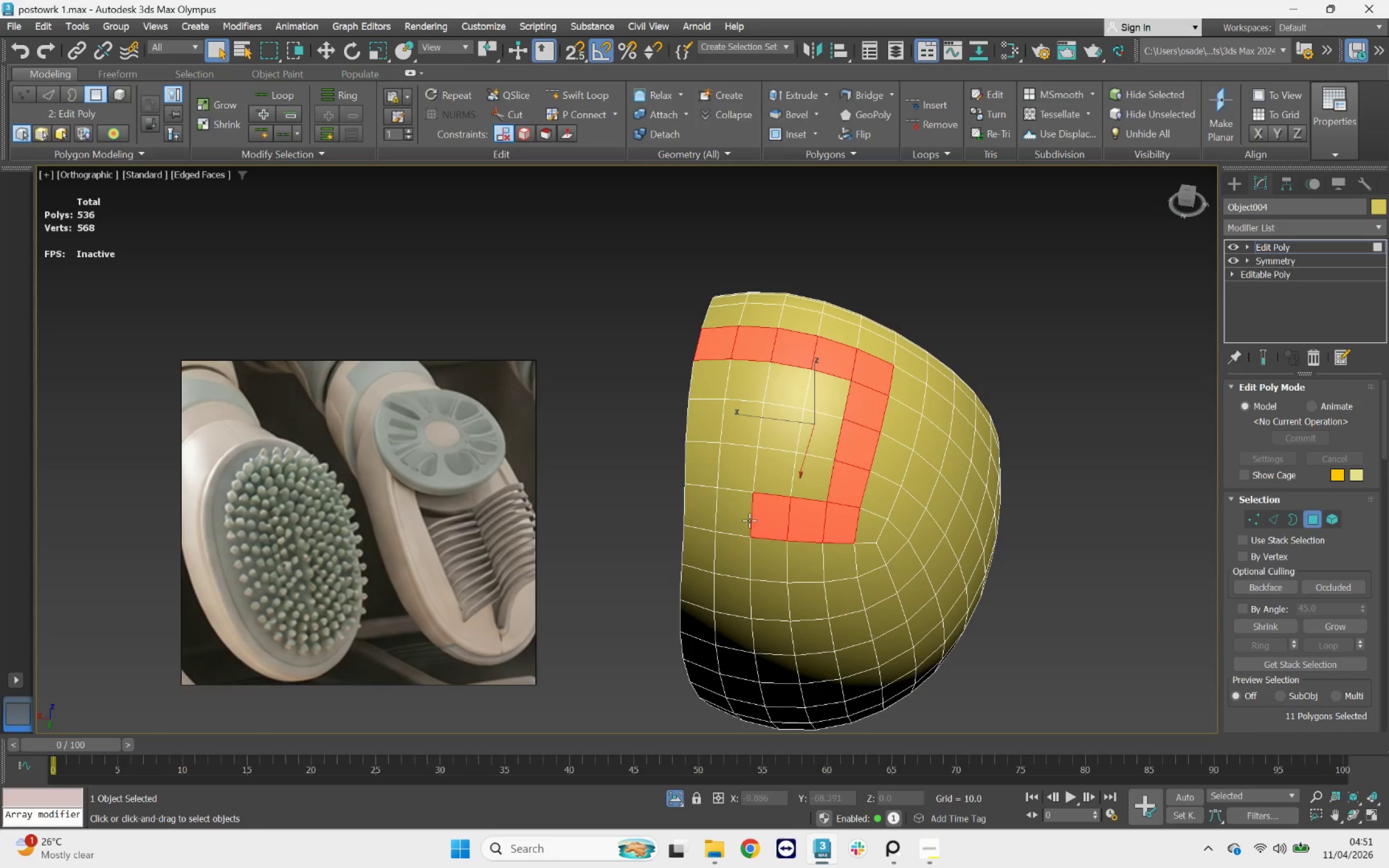 
triple_click([744, 518])
 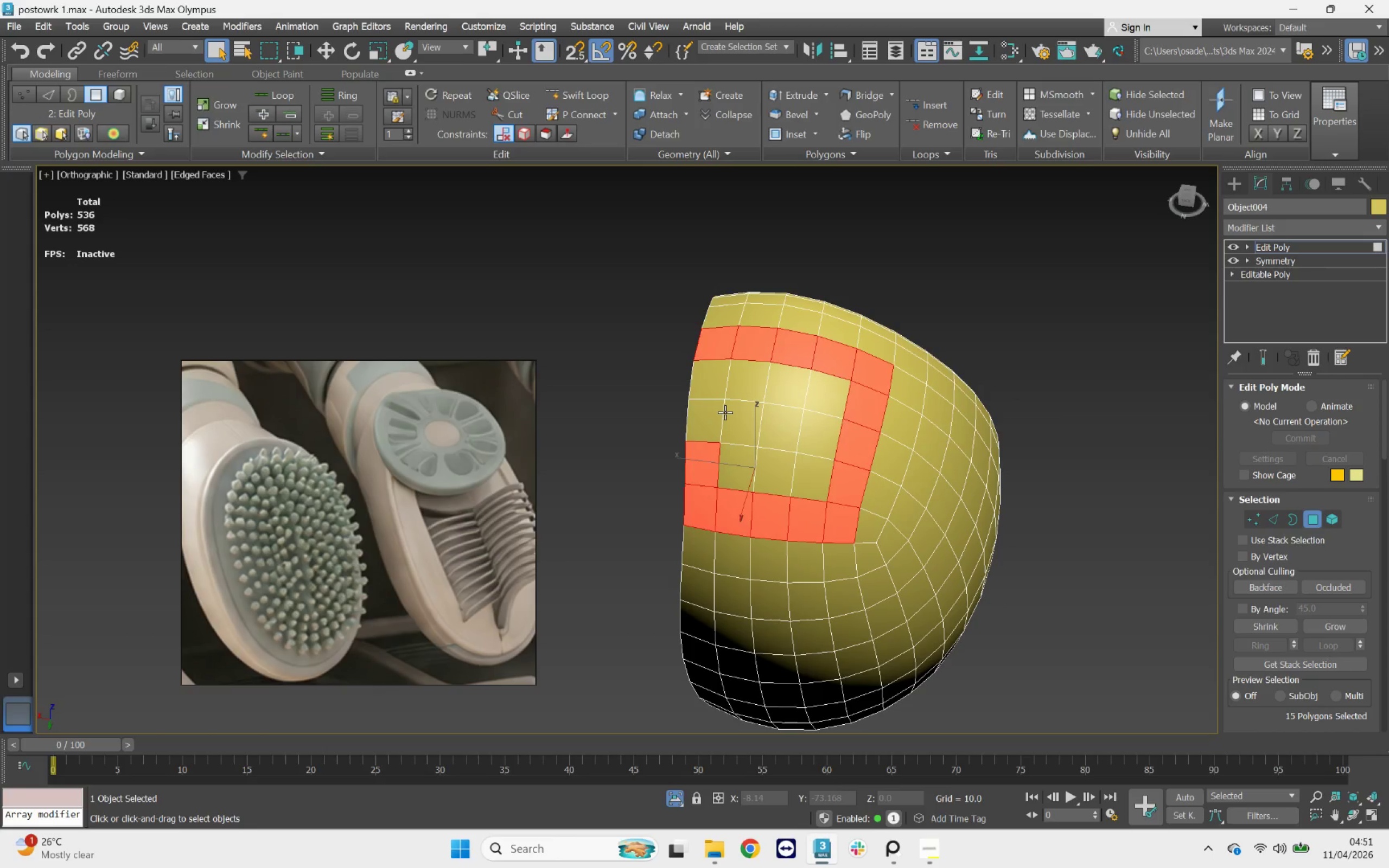 
double_click([720, 374])
 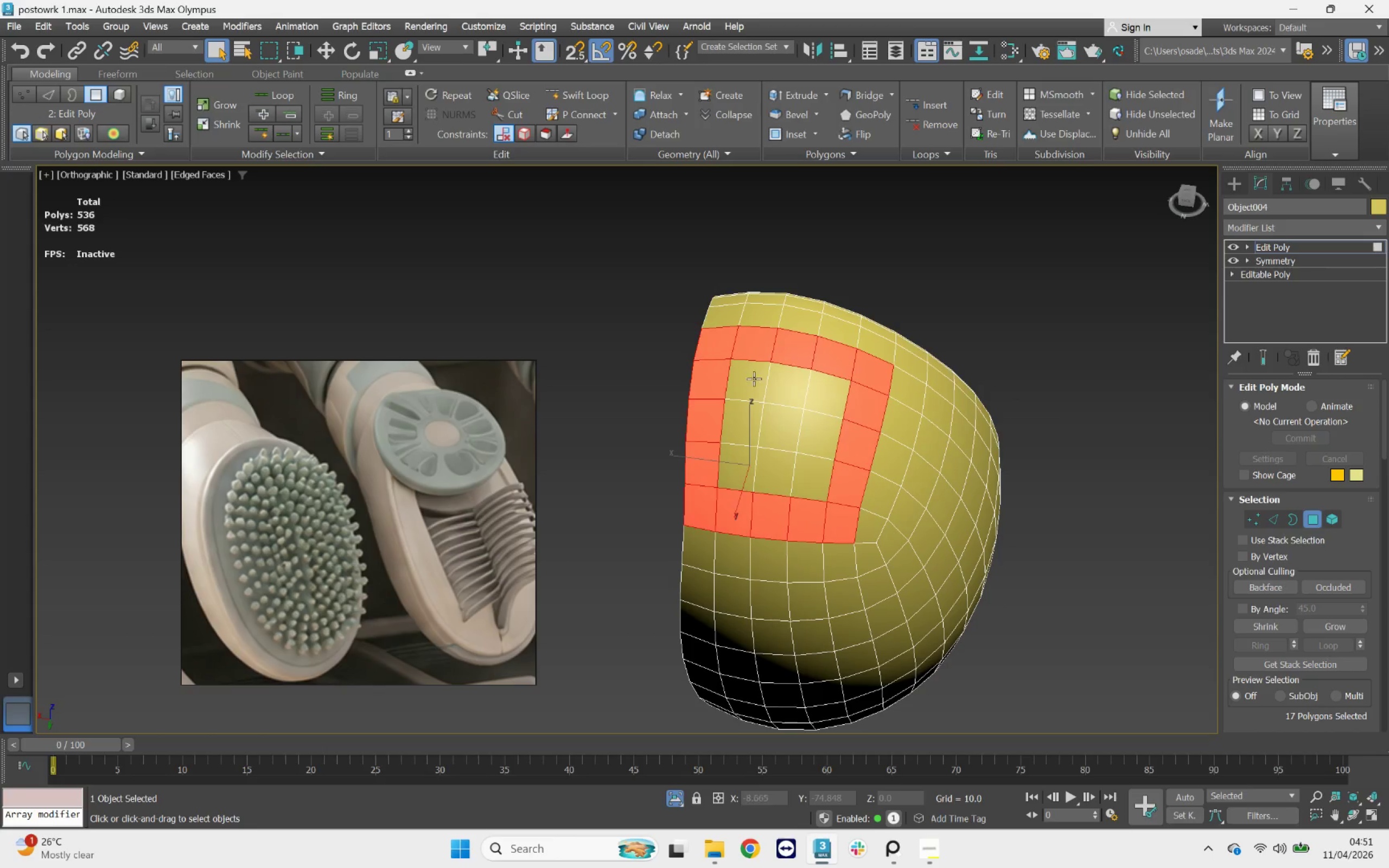 
left_click_drag(start_coordinate=[756, 379], to_coordinate=[760, 379])
 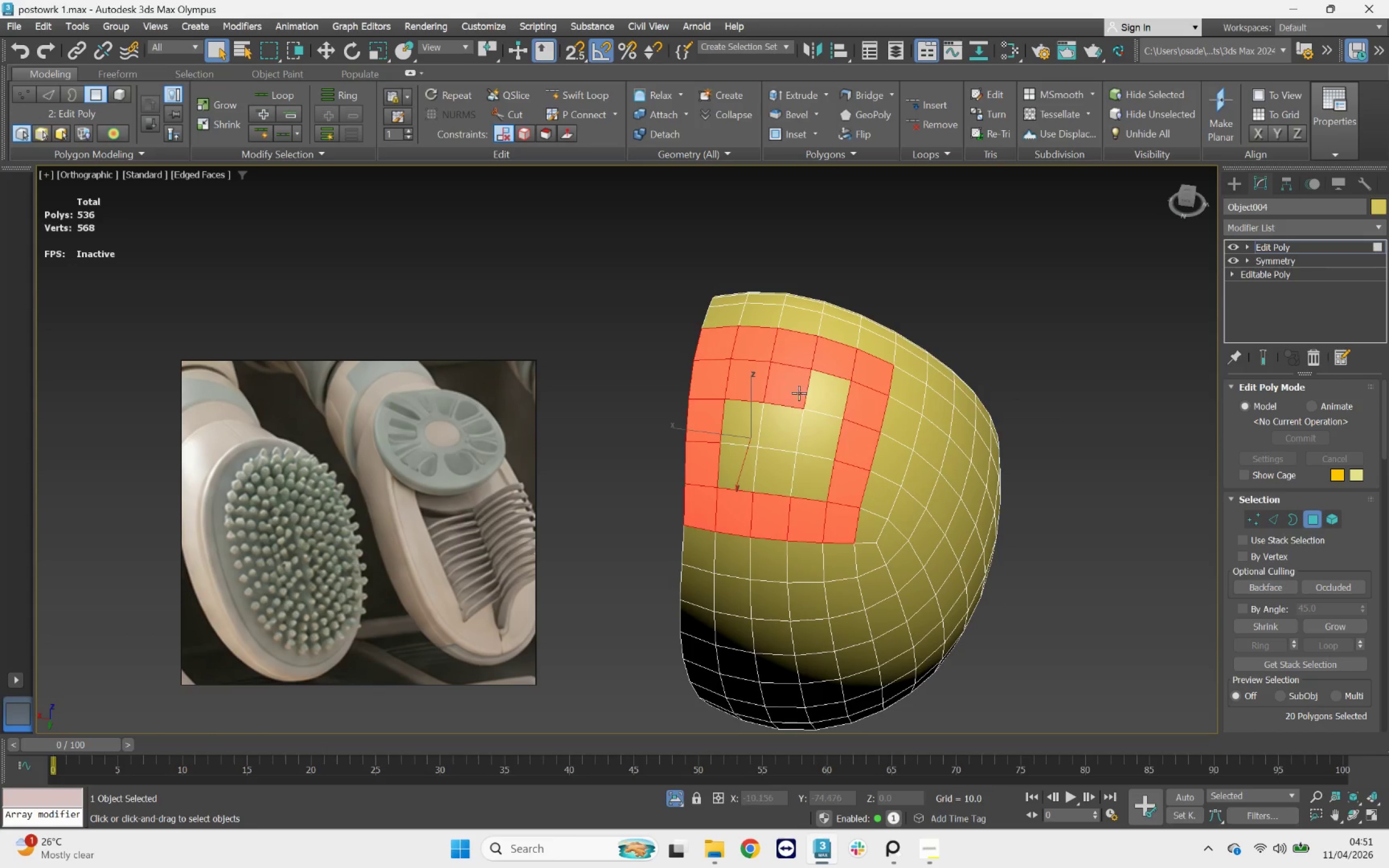 
left_click_drag(start_coordinate=[812, 401], to_coordinate=[812, 405])
 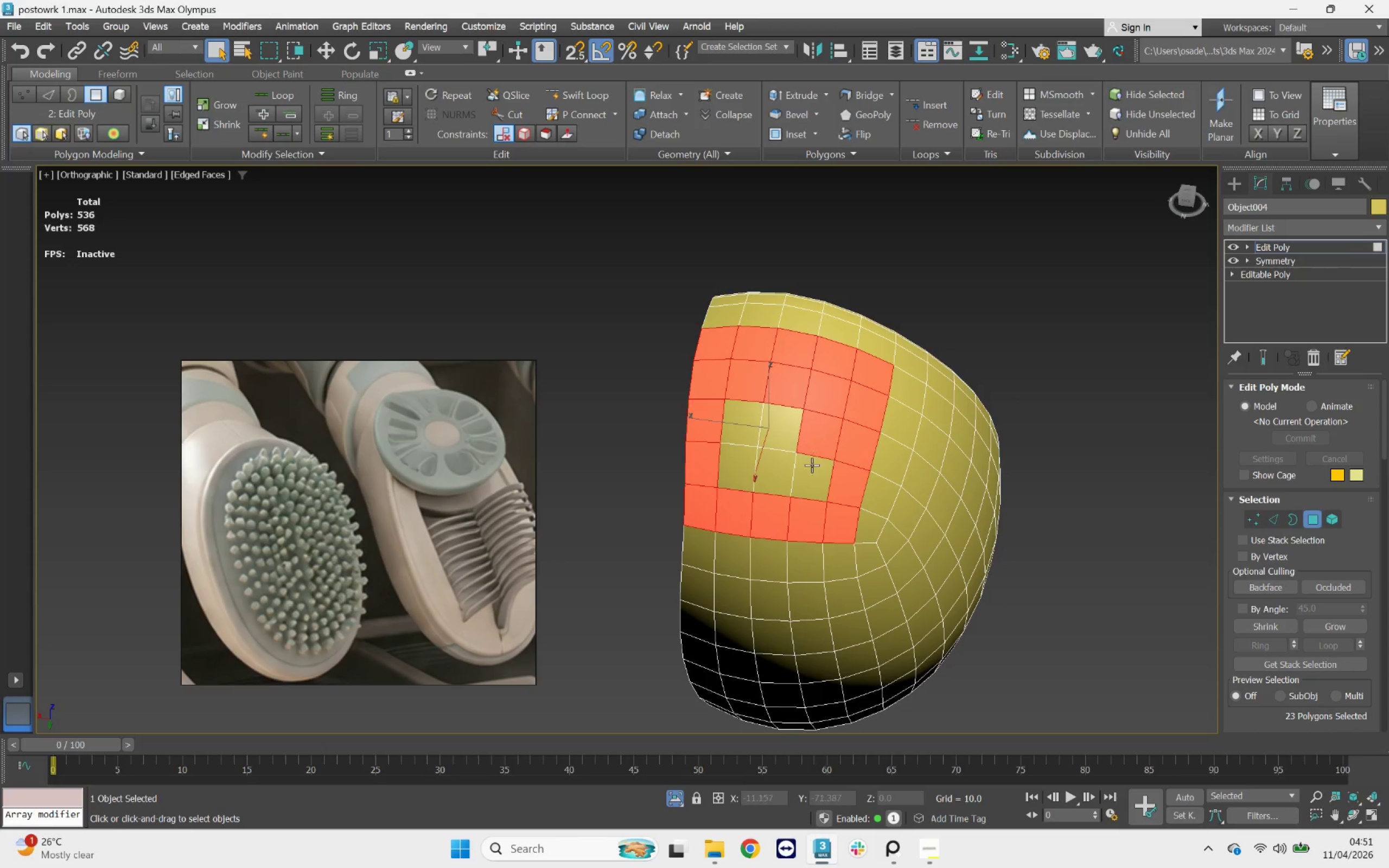 
triple_click([807, 479])
 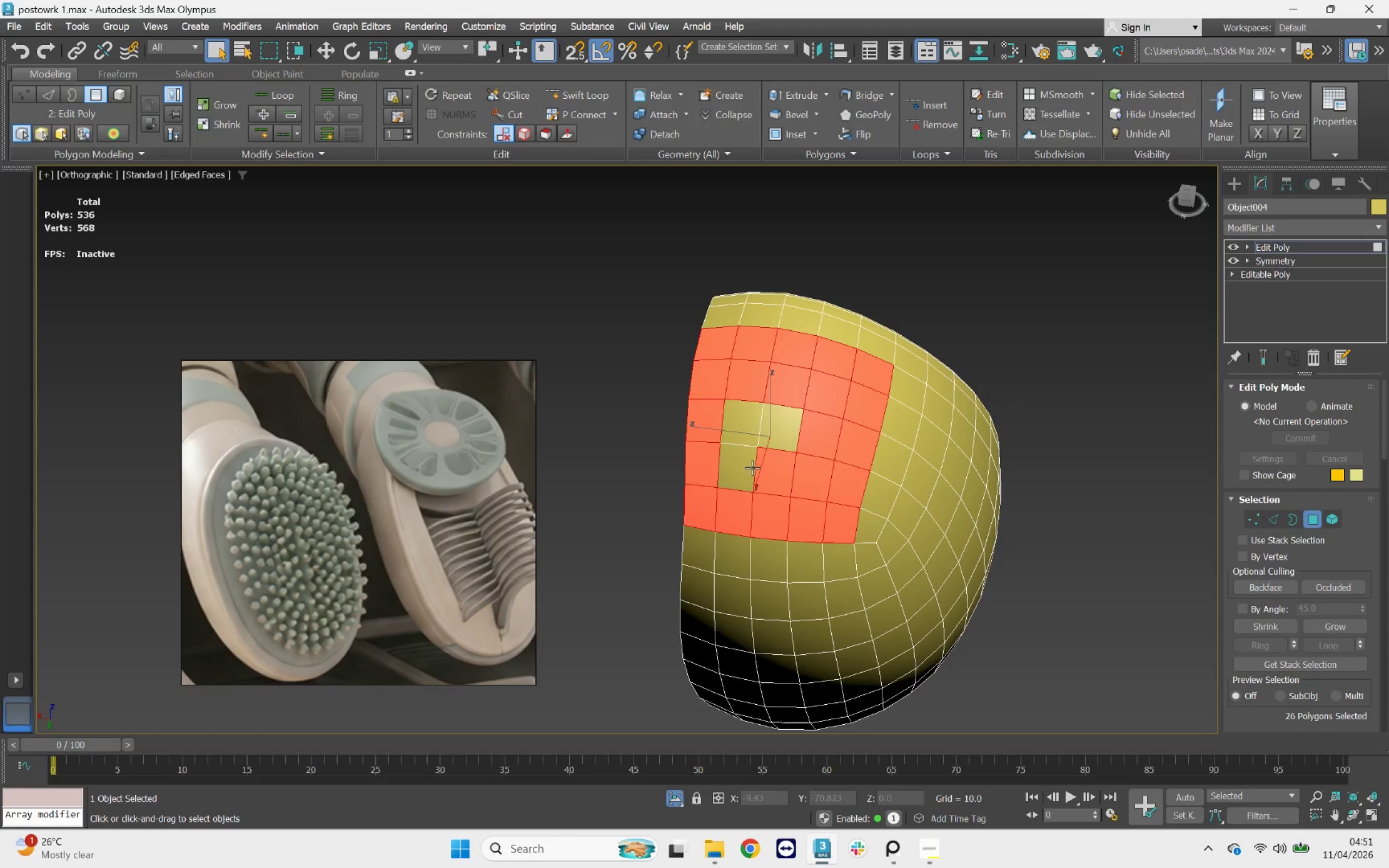 
triple_click([744, 465])
 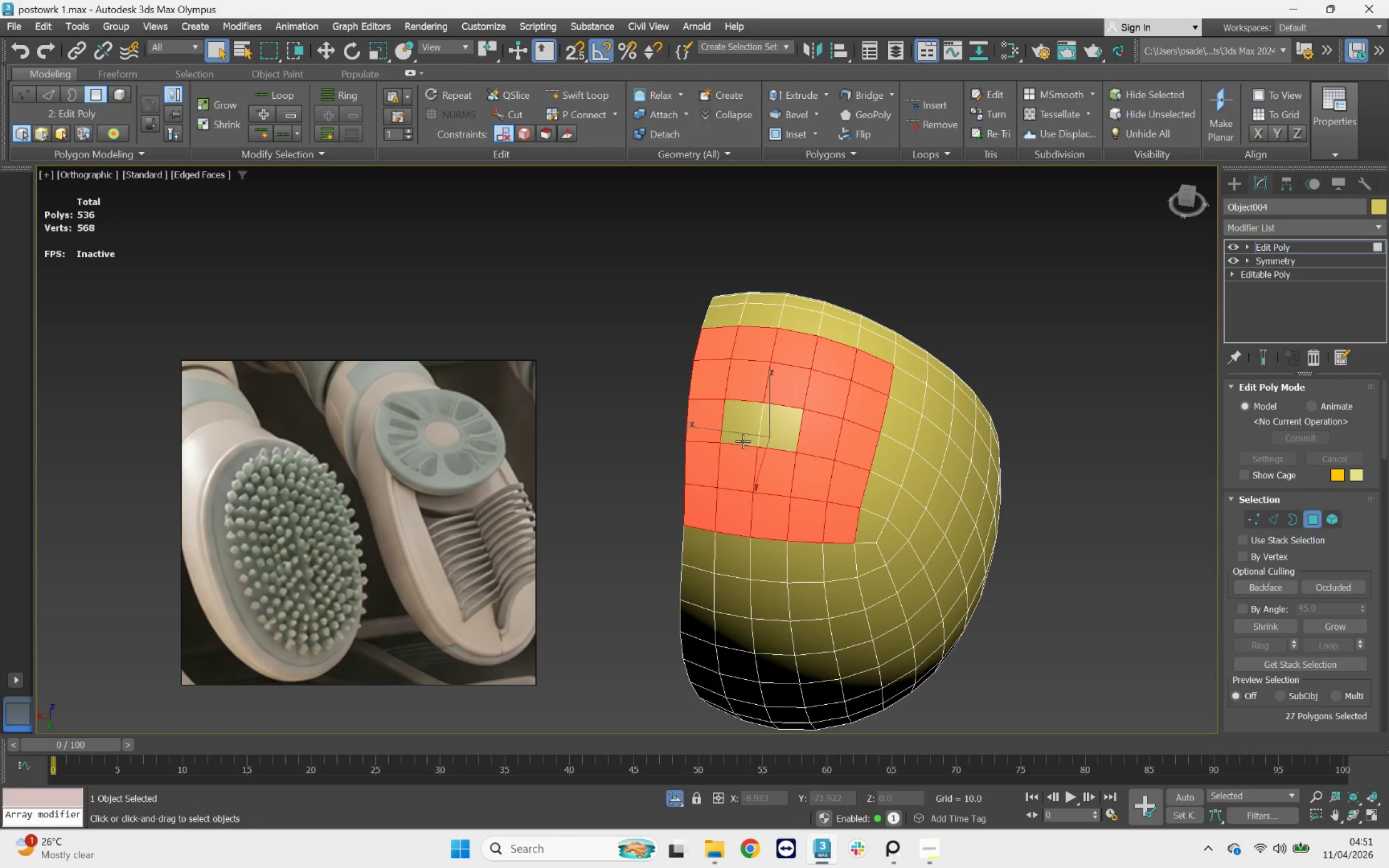 
triple_click([743, 438])
 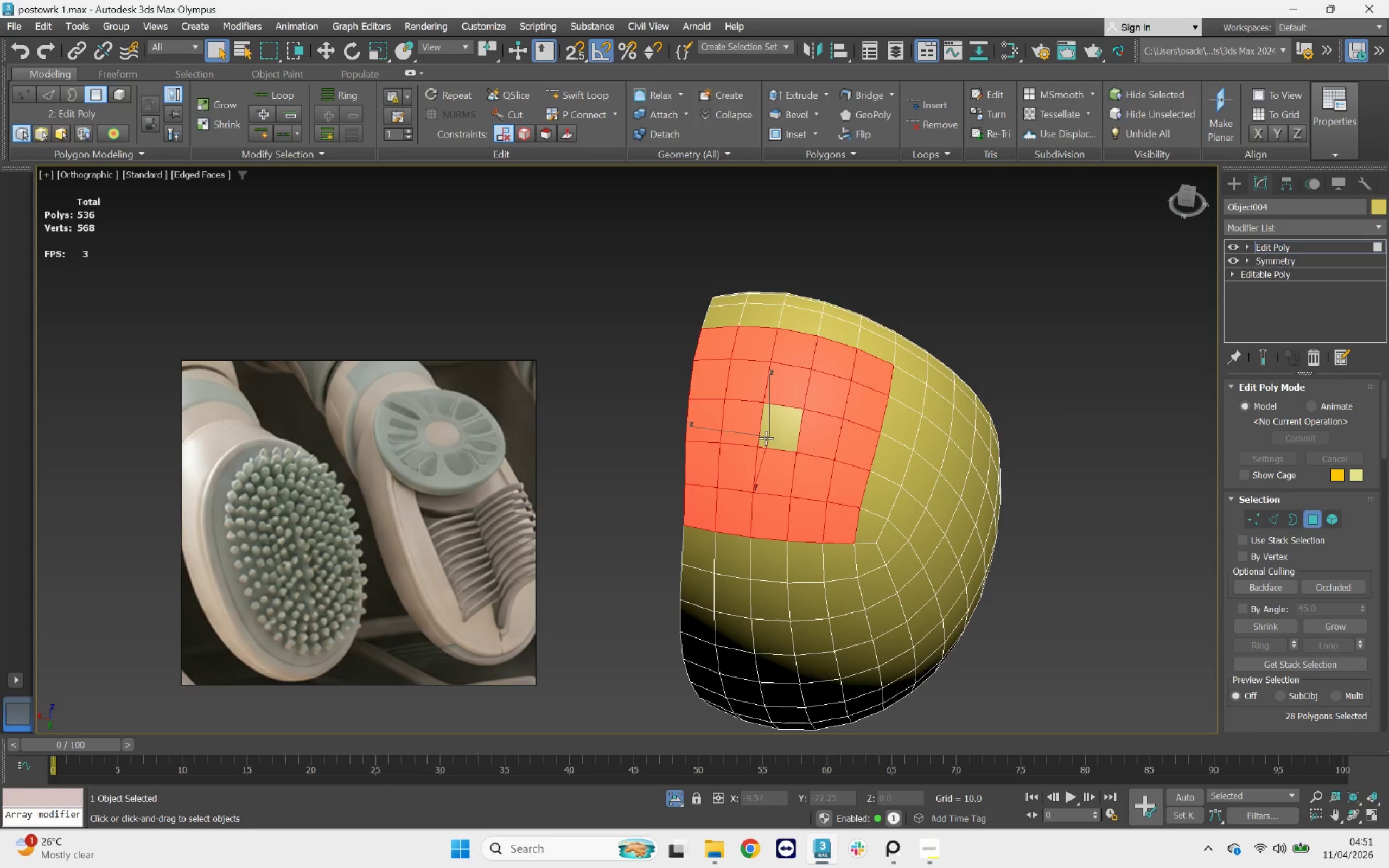 
triple_click([767, 438])
 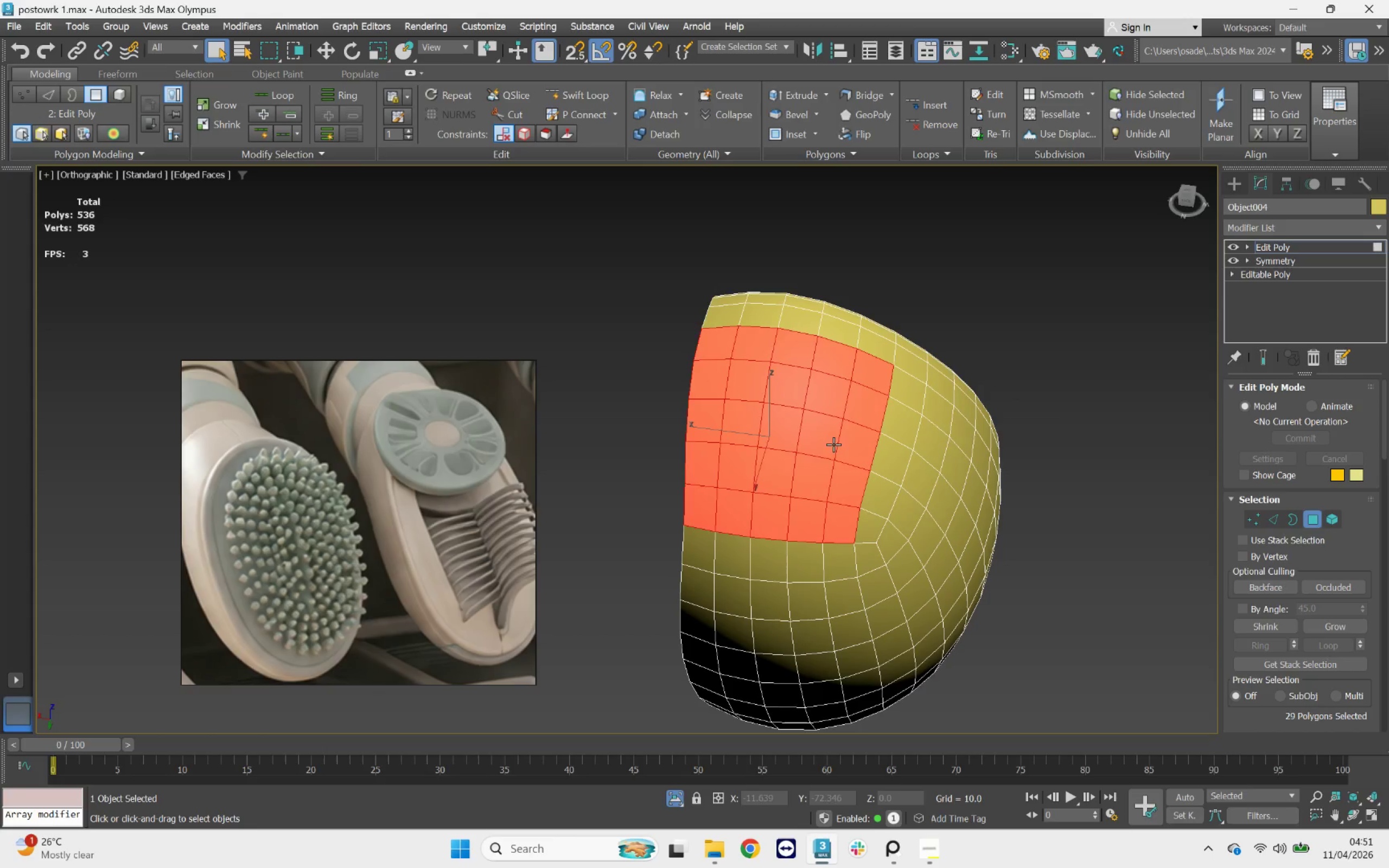 
key(Delete)
 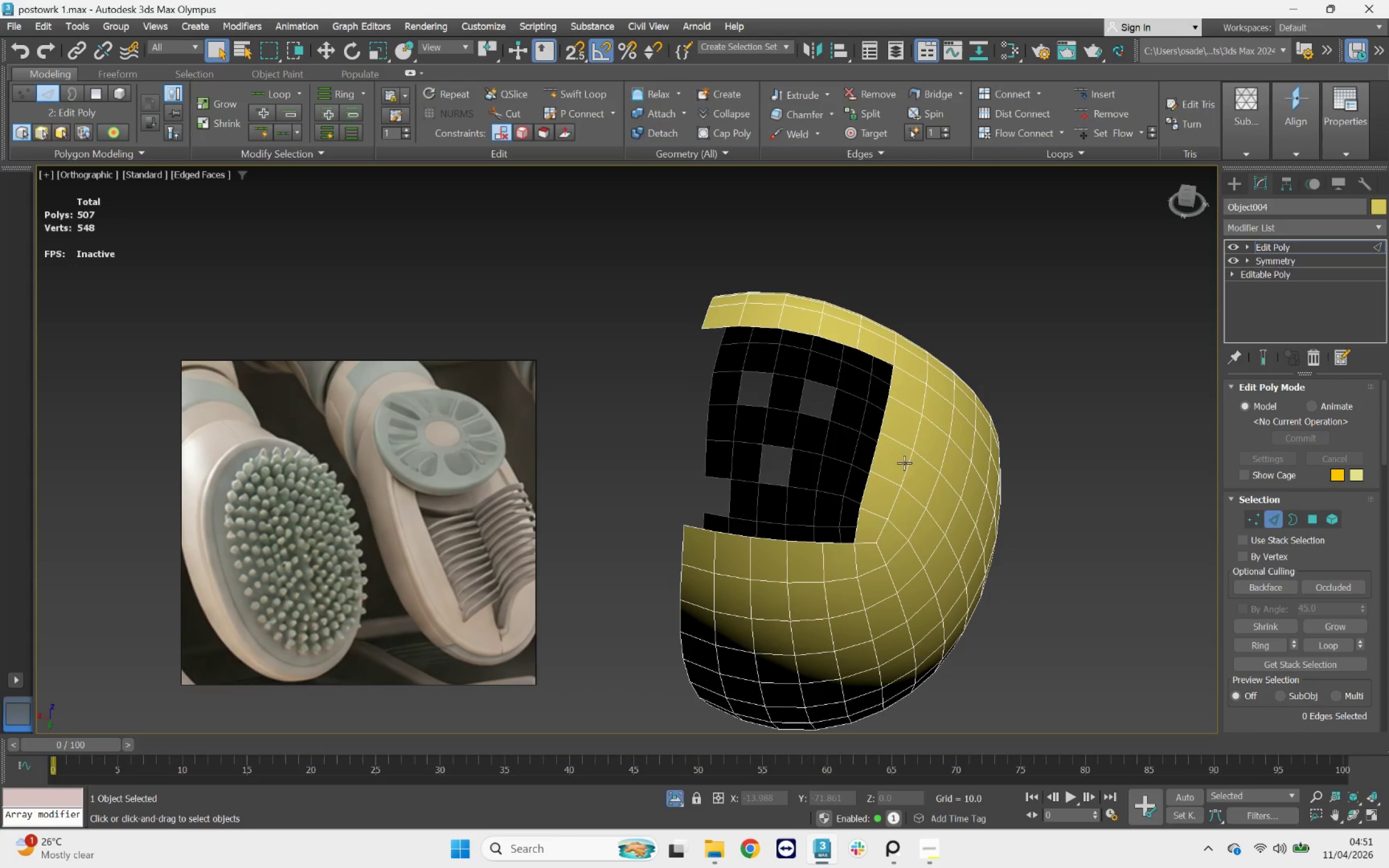 
double_click([877, 444])
 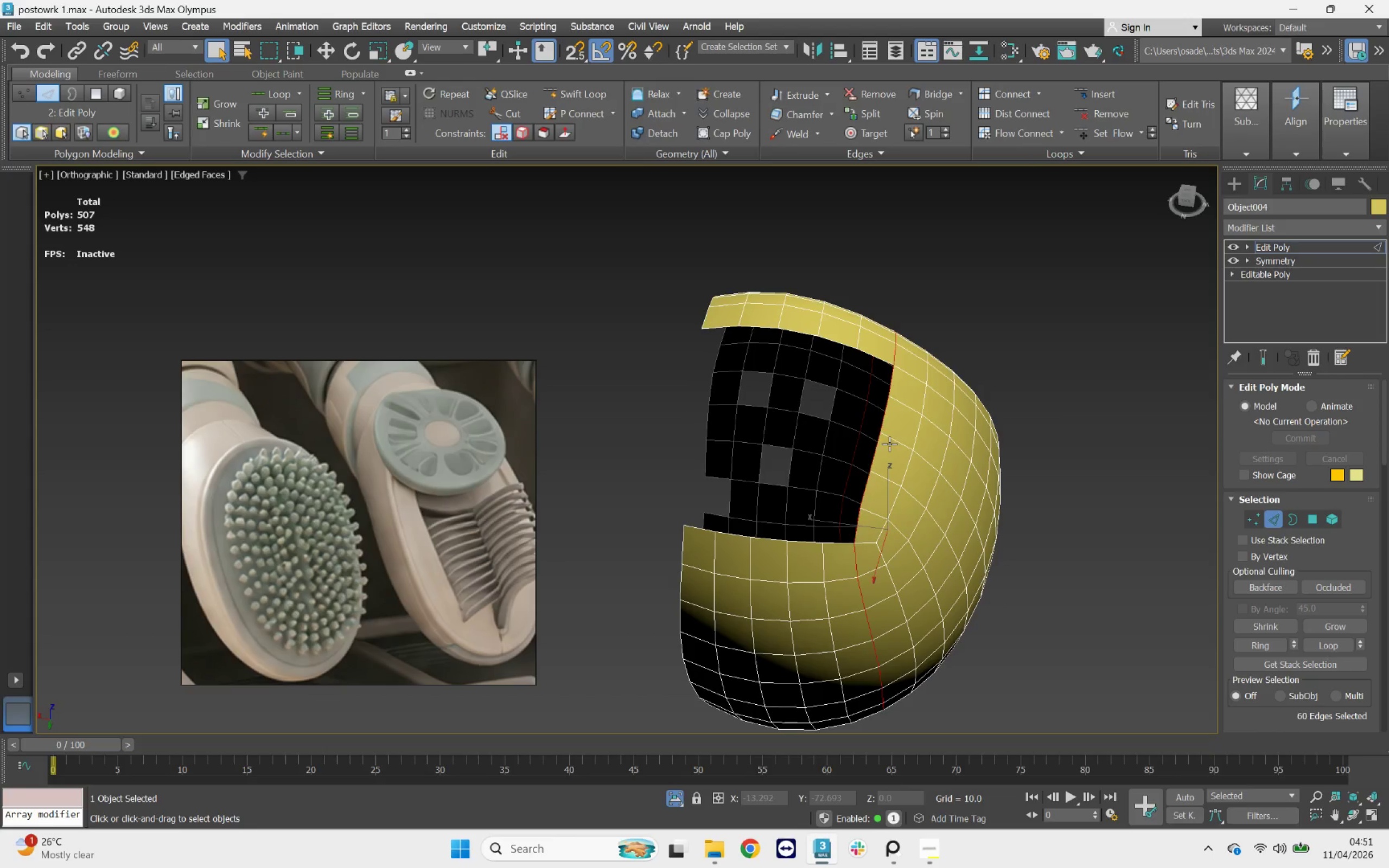 
hold_key(key=AltLeft, duration=1.22)
 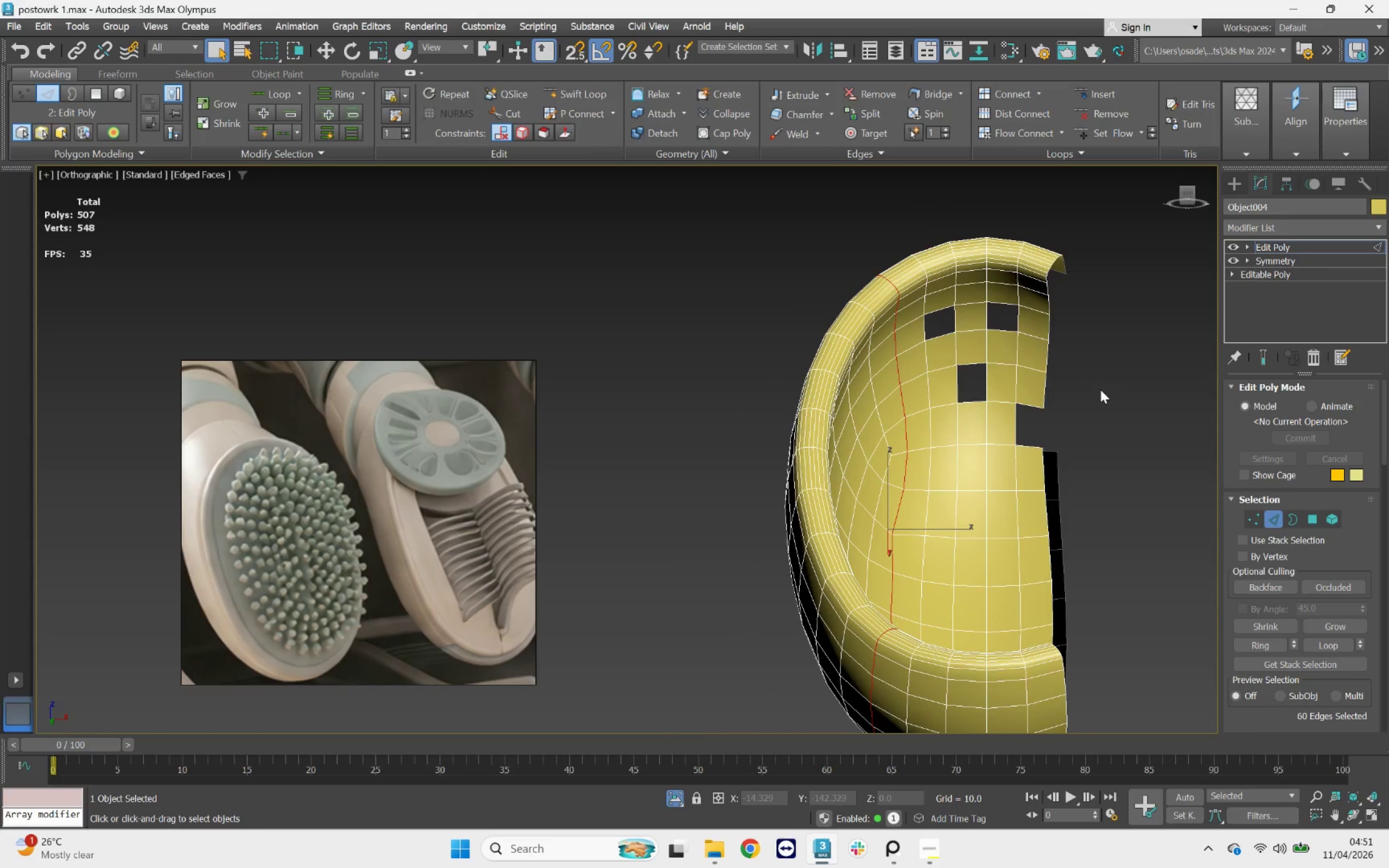 
key(Control+Z)
 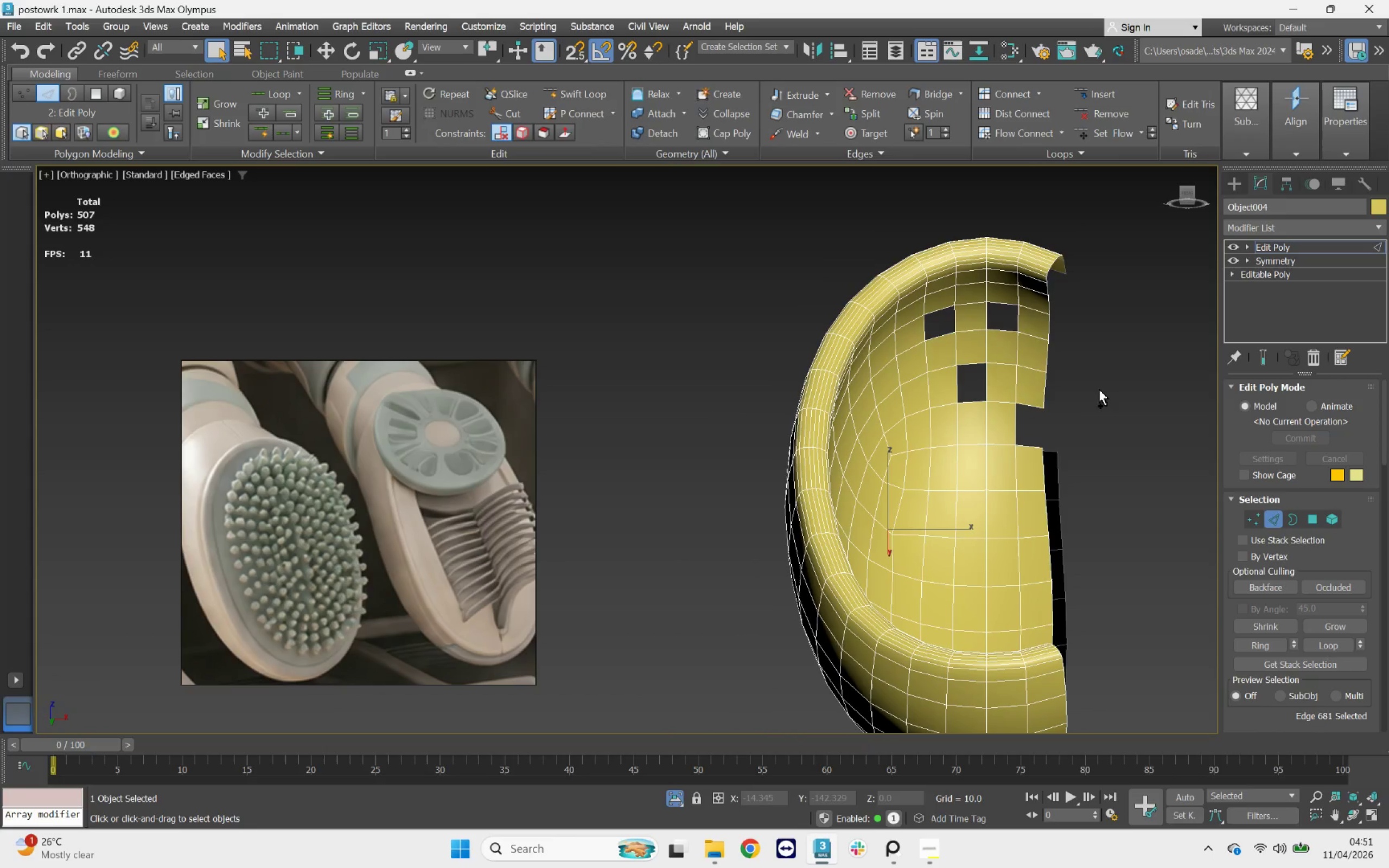 
key(Control+Z)
 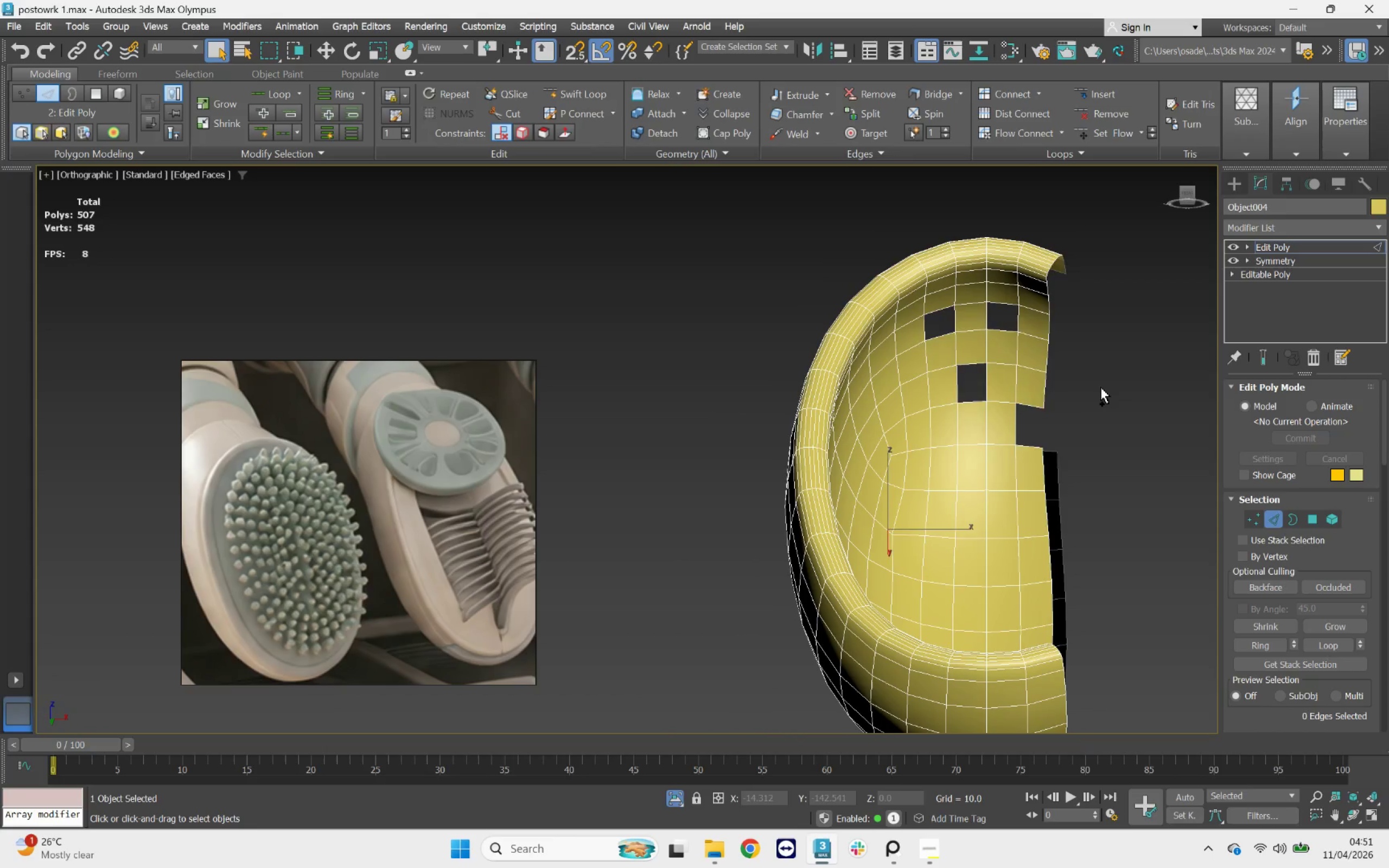 
key(Control+Z)
 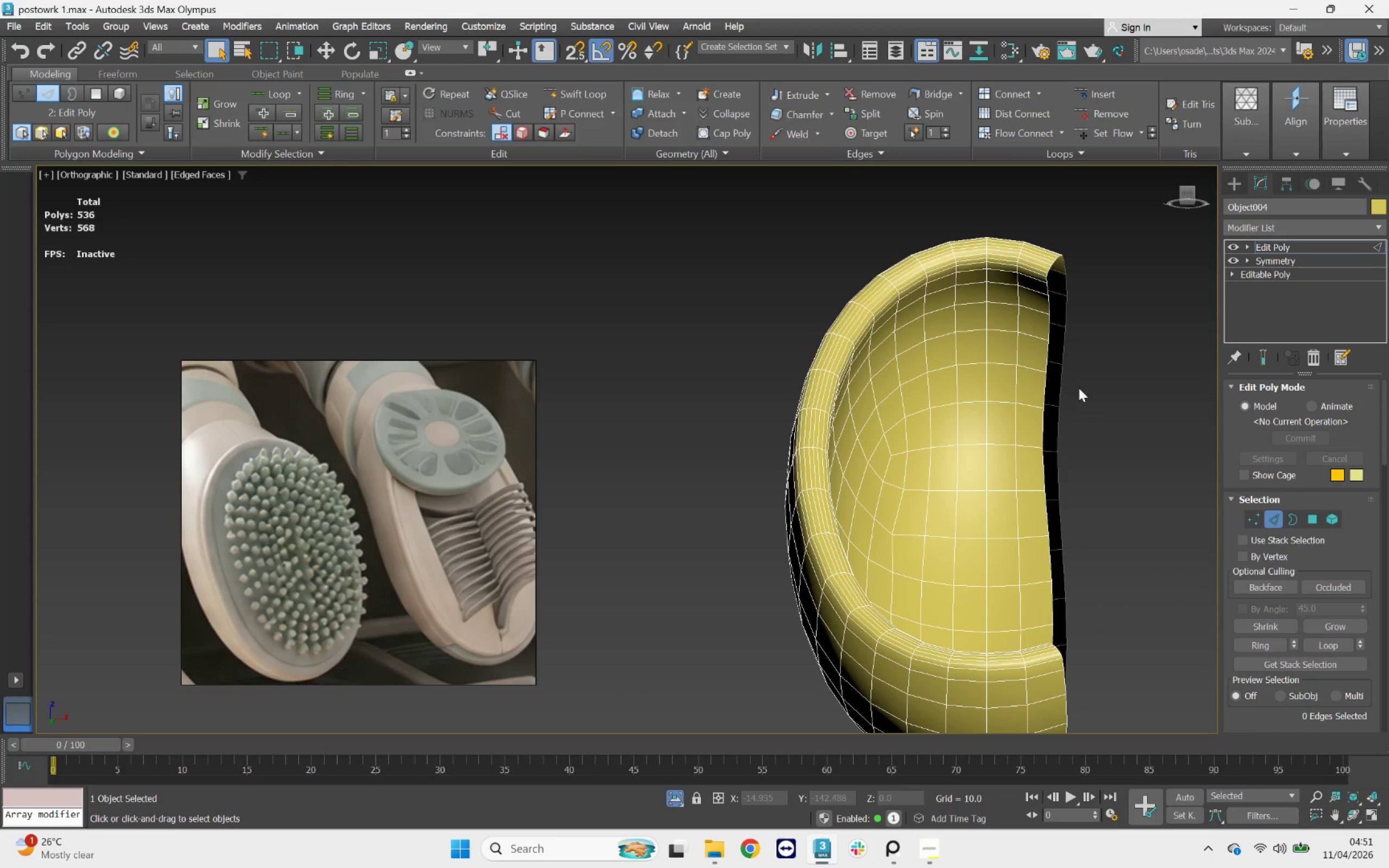 
hold_key(key=AltLeft, duration=0.72)
 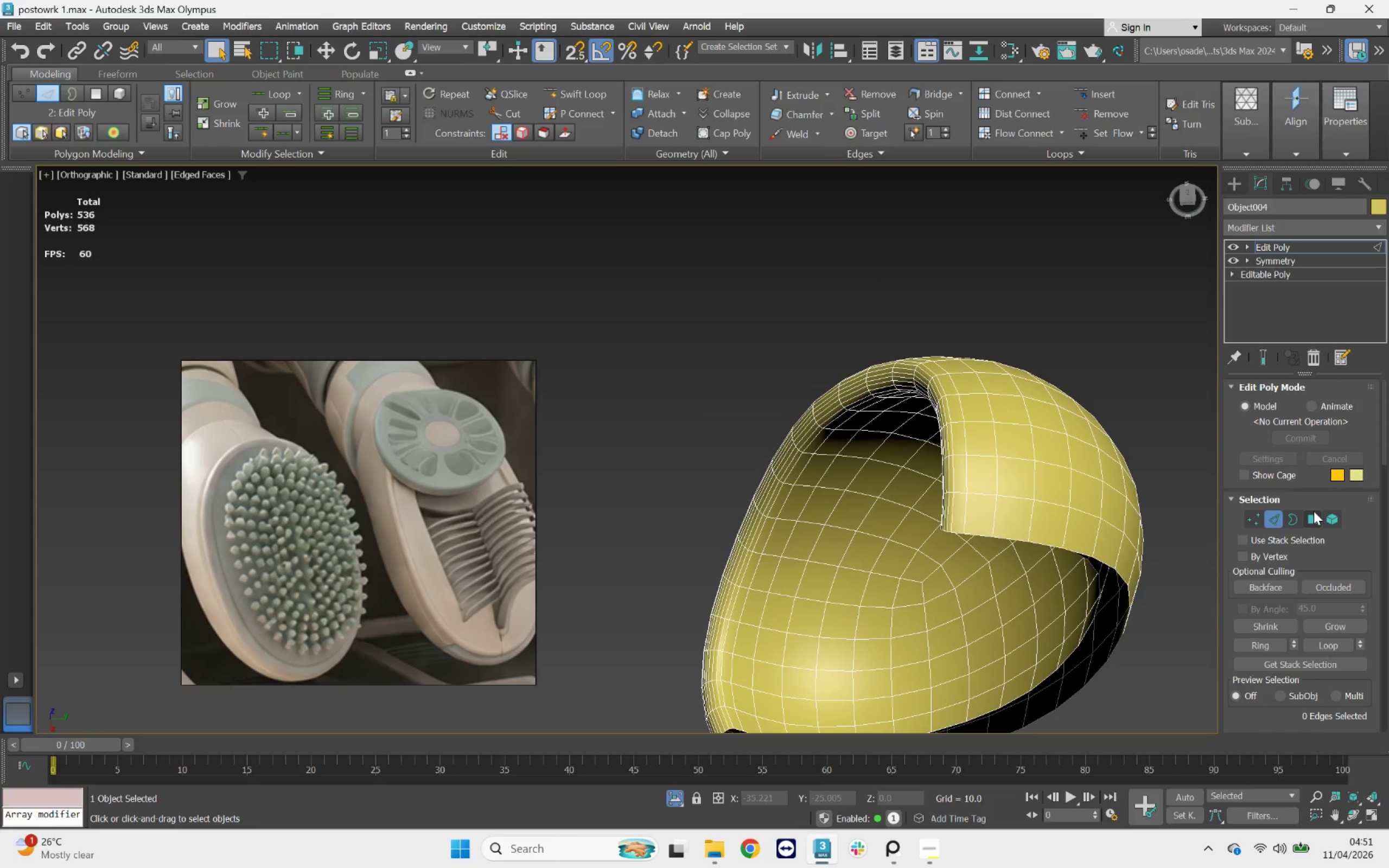 
left_click([1308, 521])
 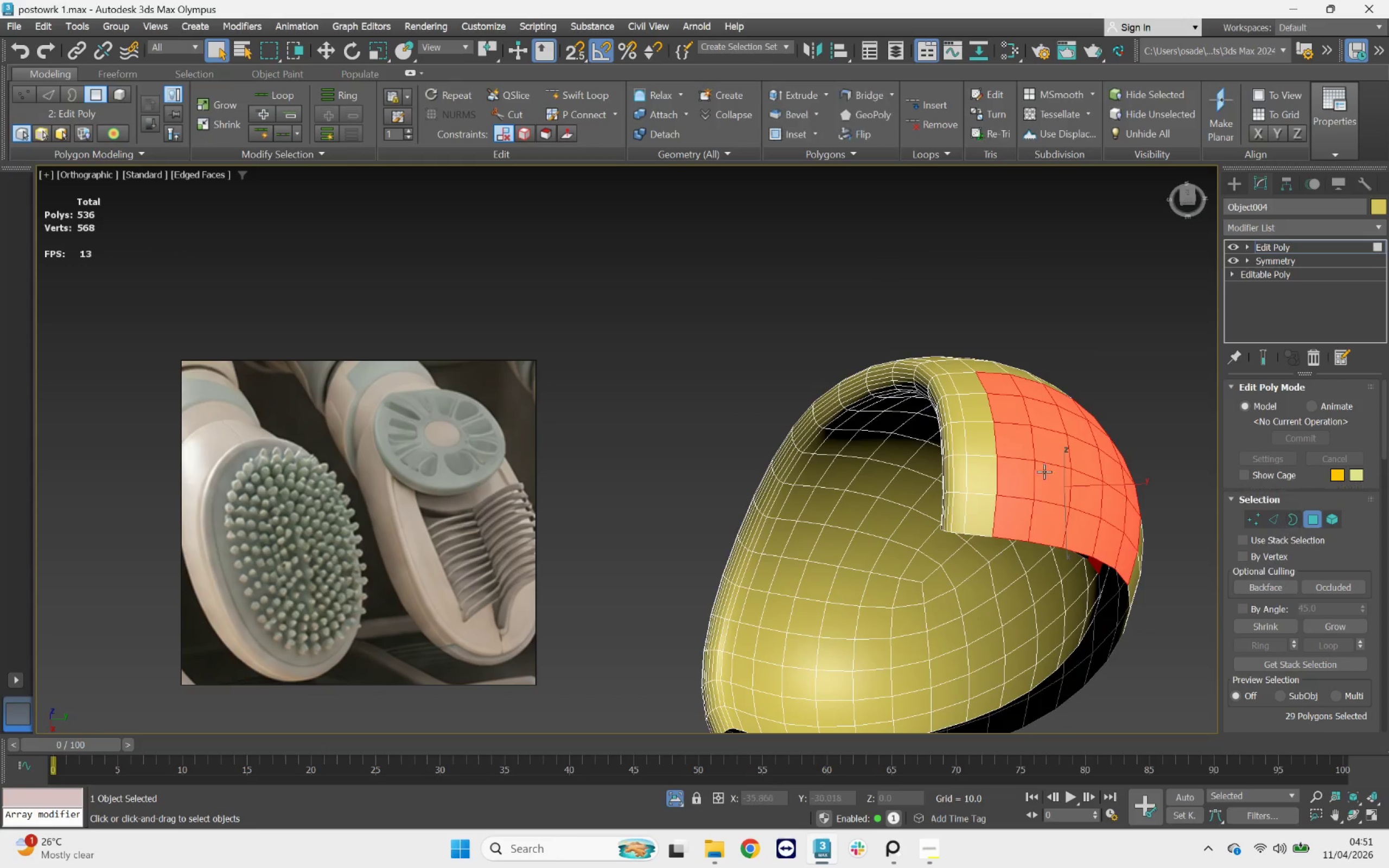 
hold_key(key=AltLeft, duration=0.5)
 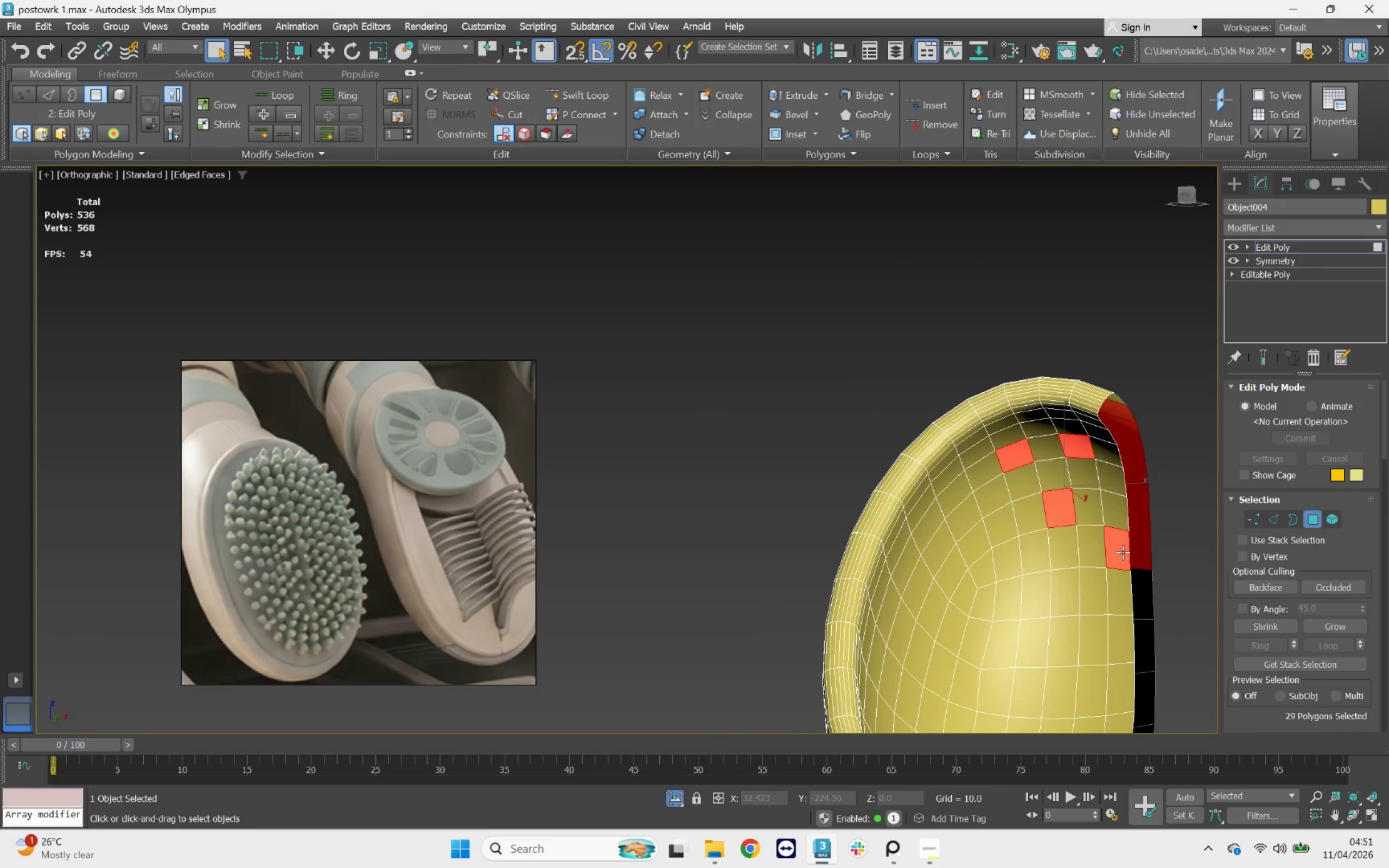 
hold_key(key=AltLeft, duration=1.55)
left_click([1119, 550])
 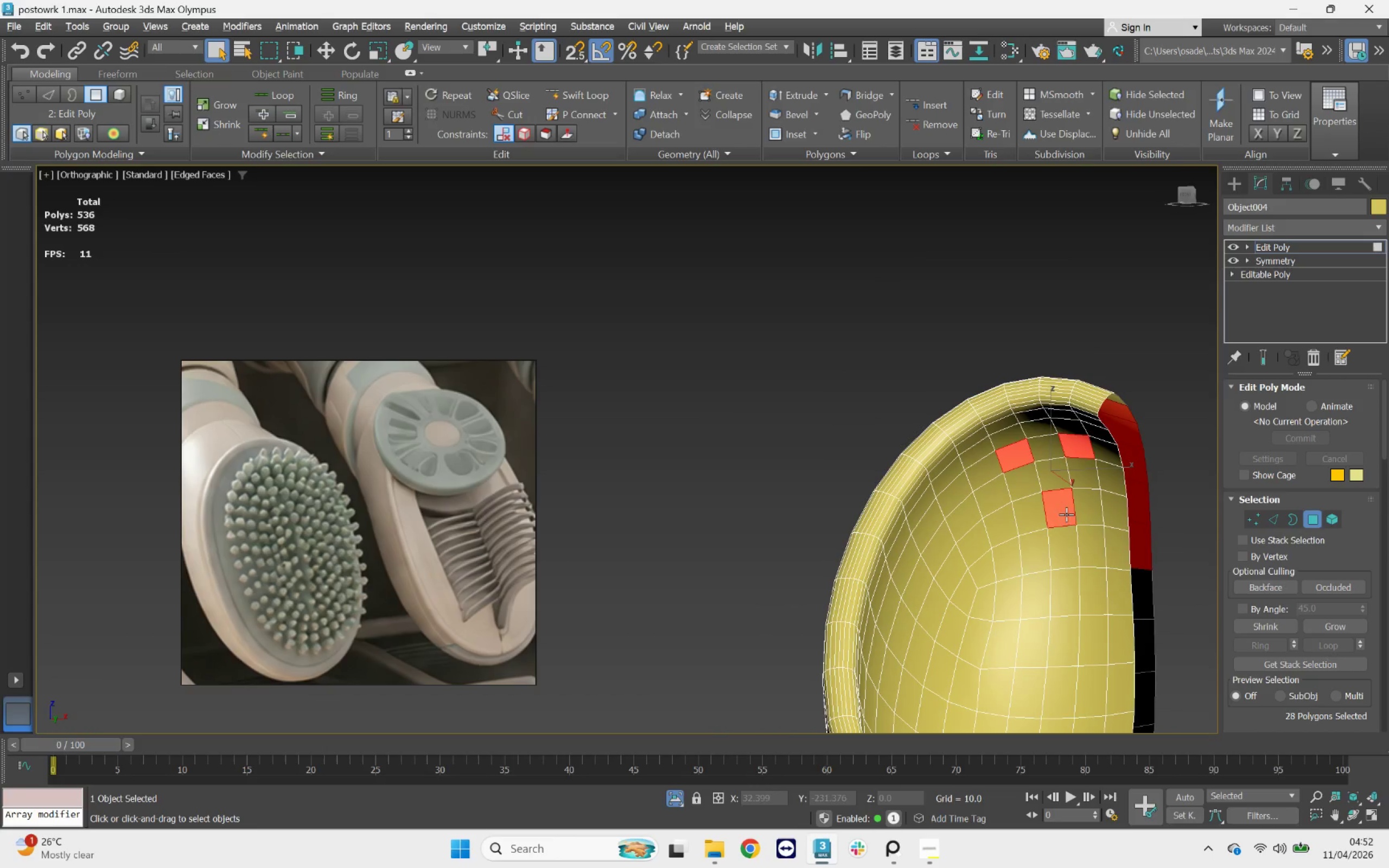 
double_click([1060, 511])
 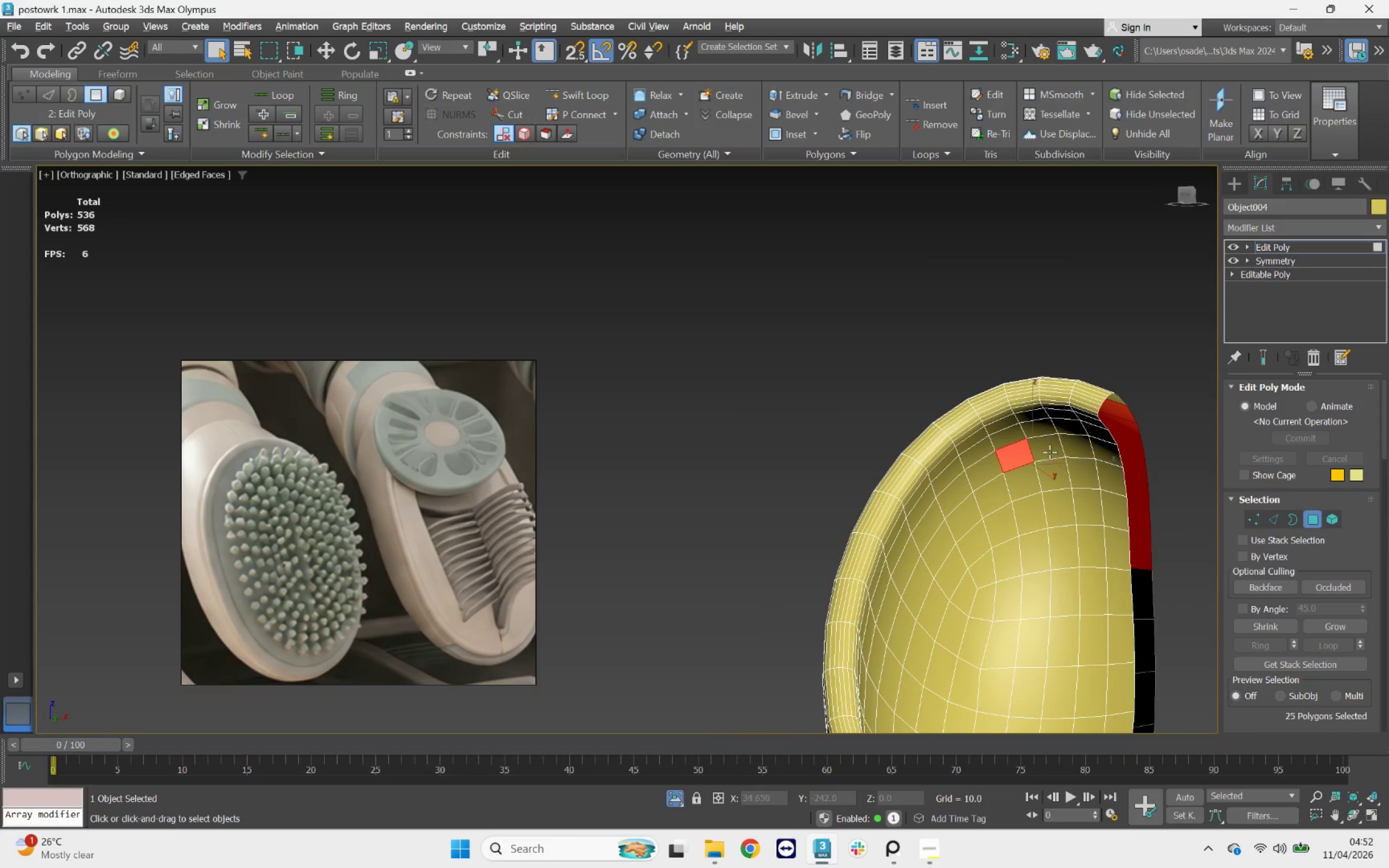 
triple_click([1020, 458])
 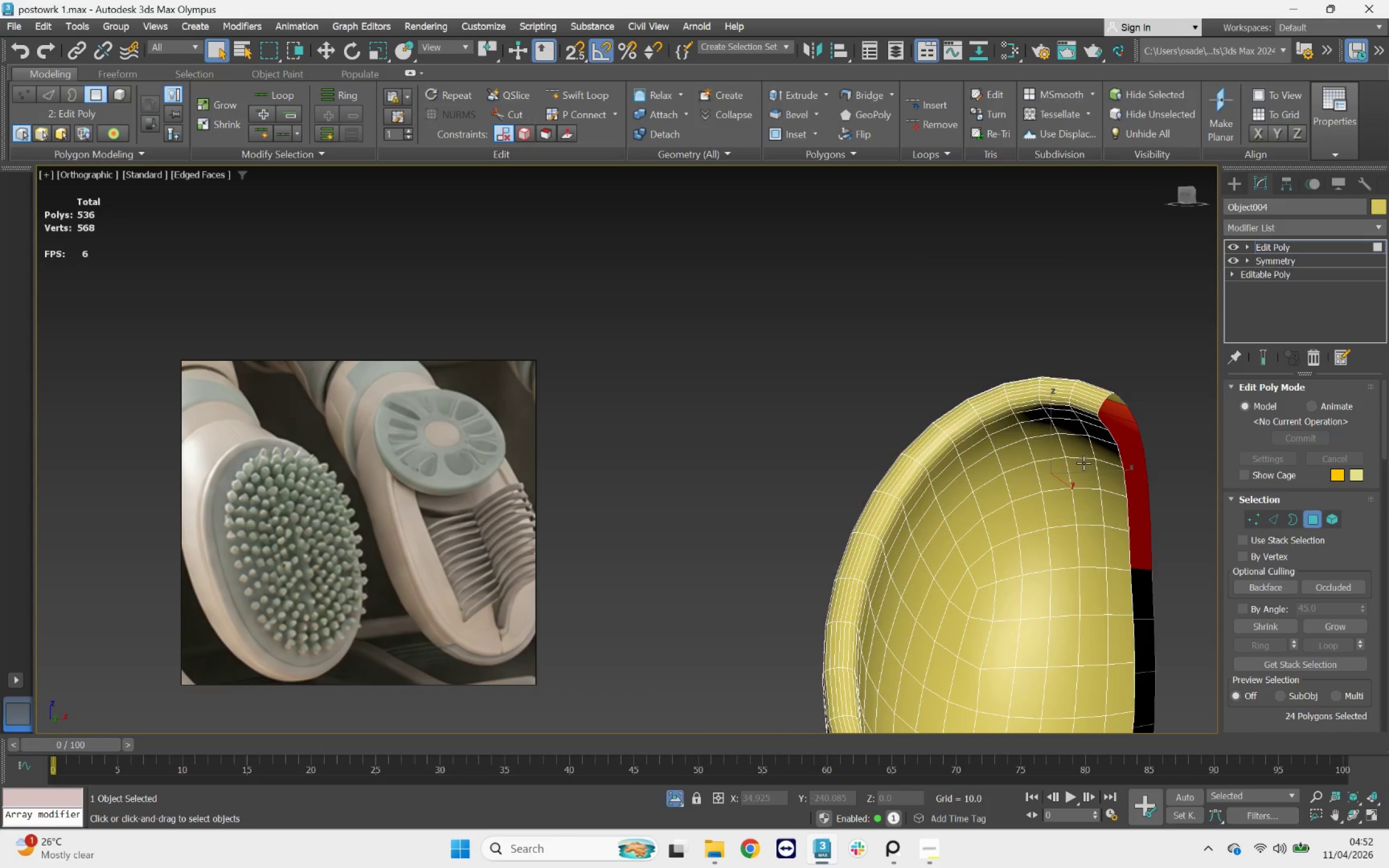 
hold_key(key=AltLeft, duration=1.16)
 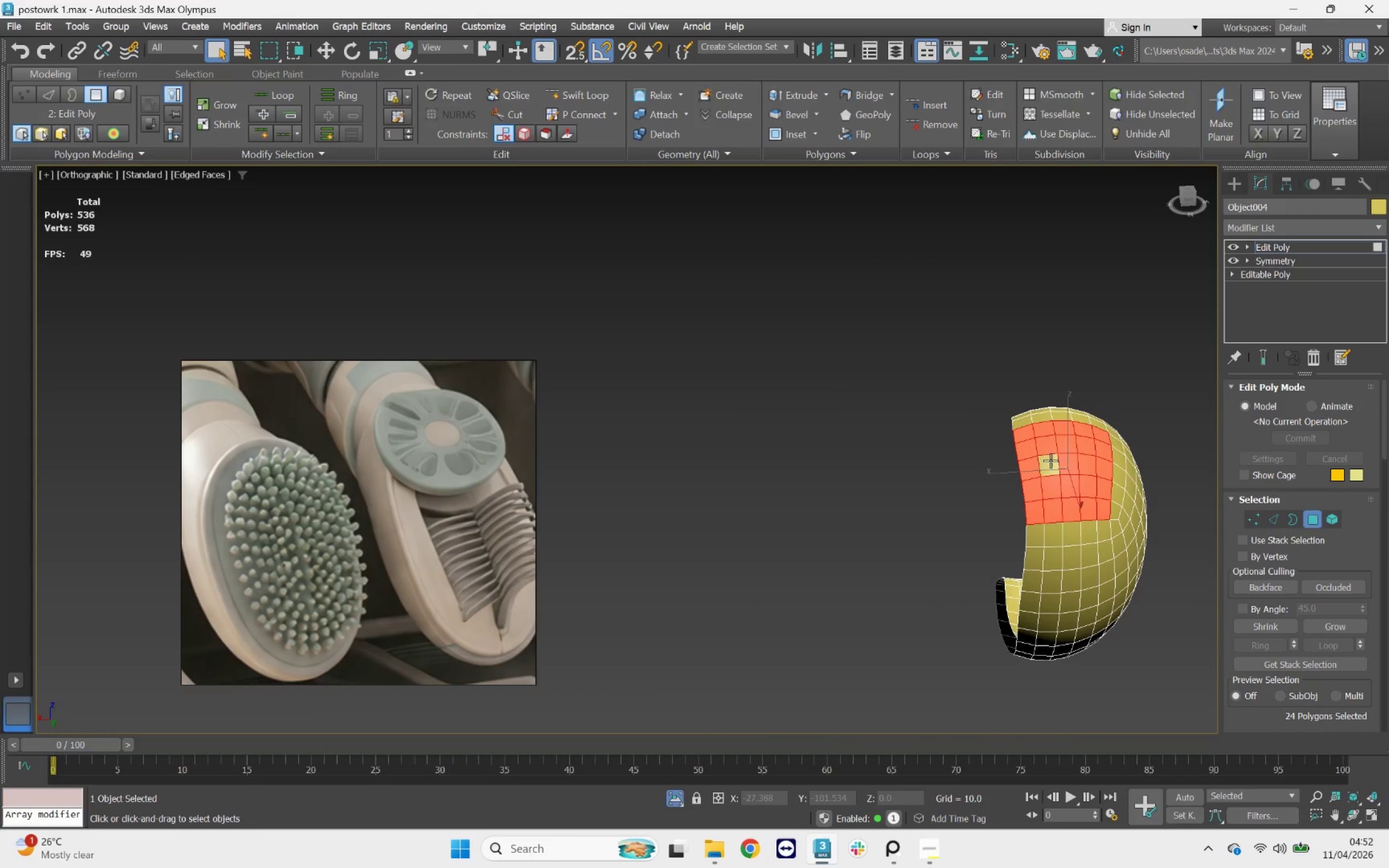 
scroll: coordinate [1085, 463], scroll_direction: down, amount: 2.0
 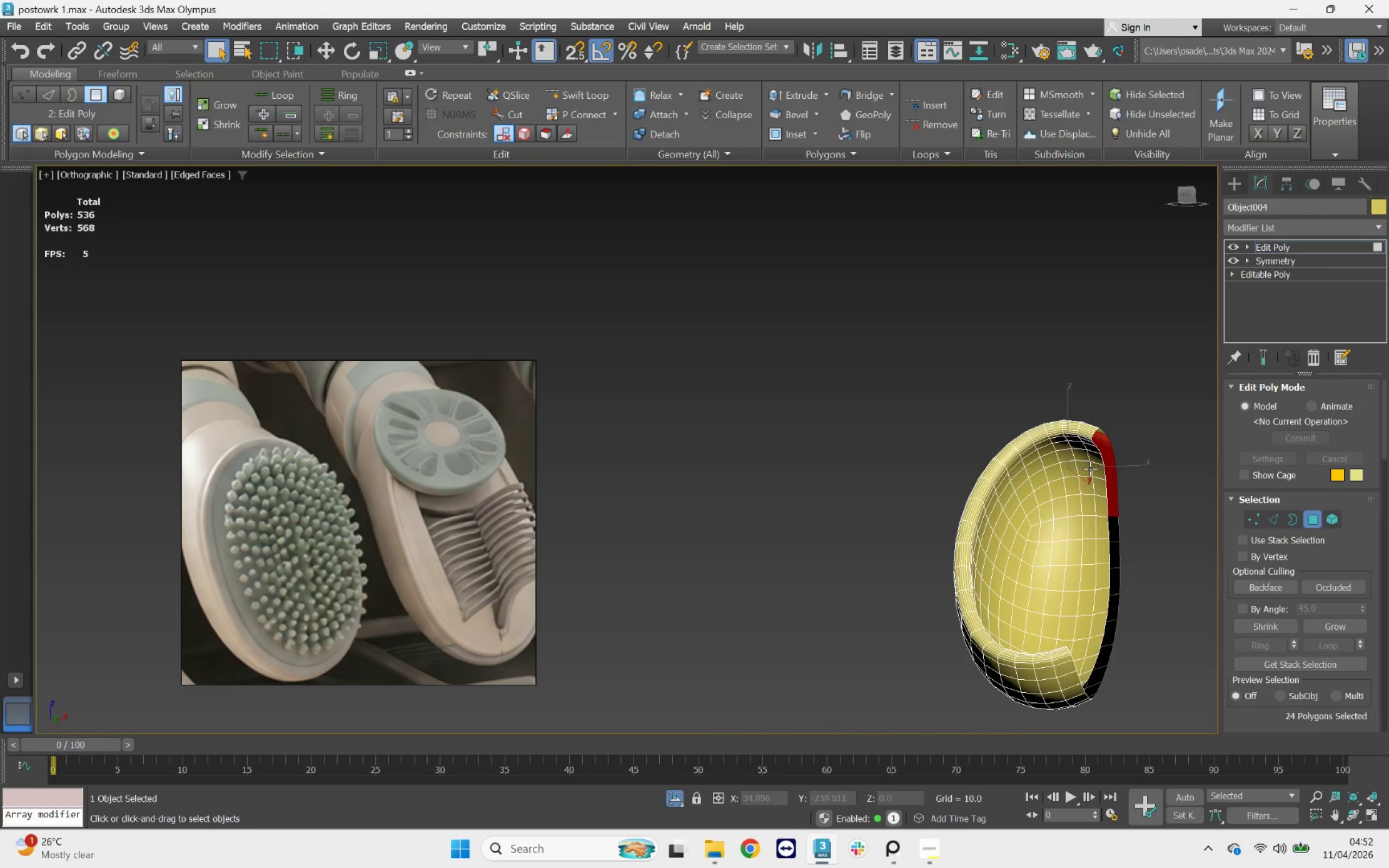 
hold_key(key=ControlLeft, duration=0.76)
 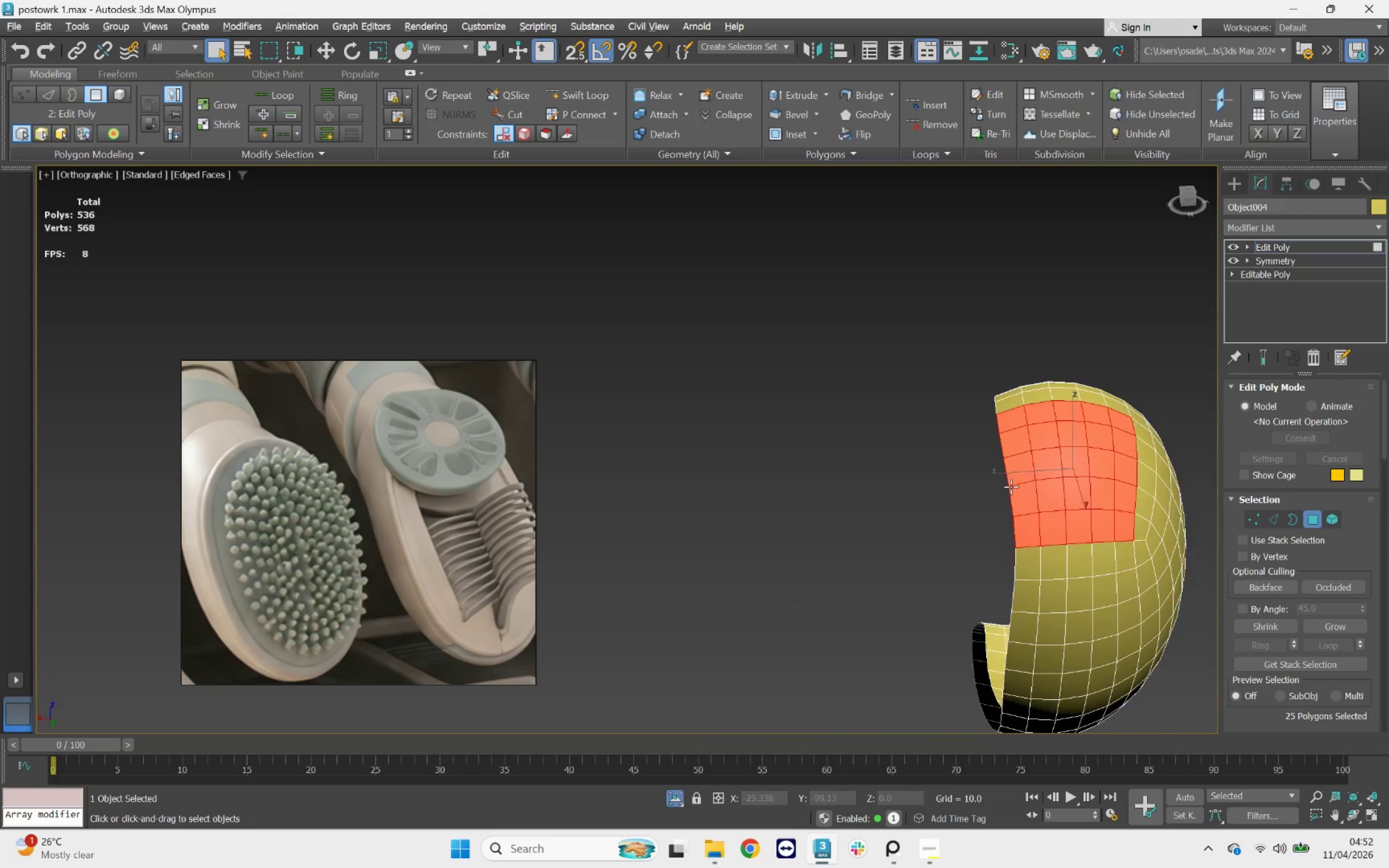 
scroll: coordinate [1053, 468], scroll_direction: up, amount: 1.0
 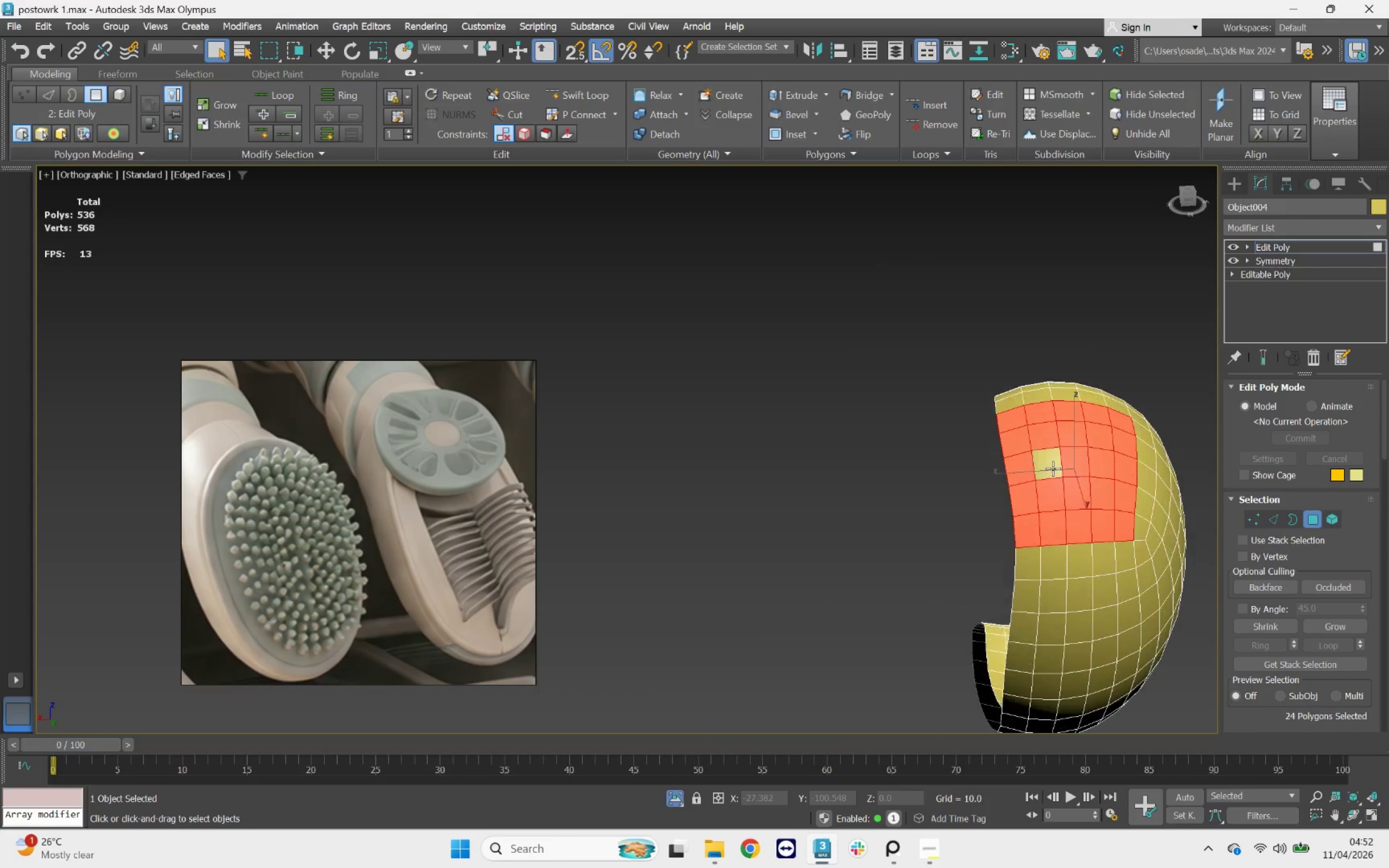 
left_click([1053, 468])
 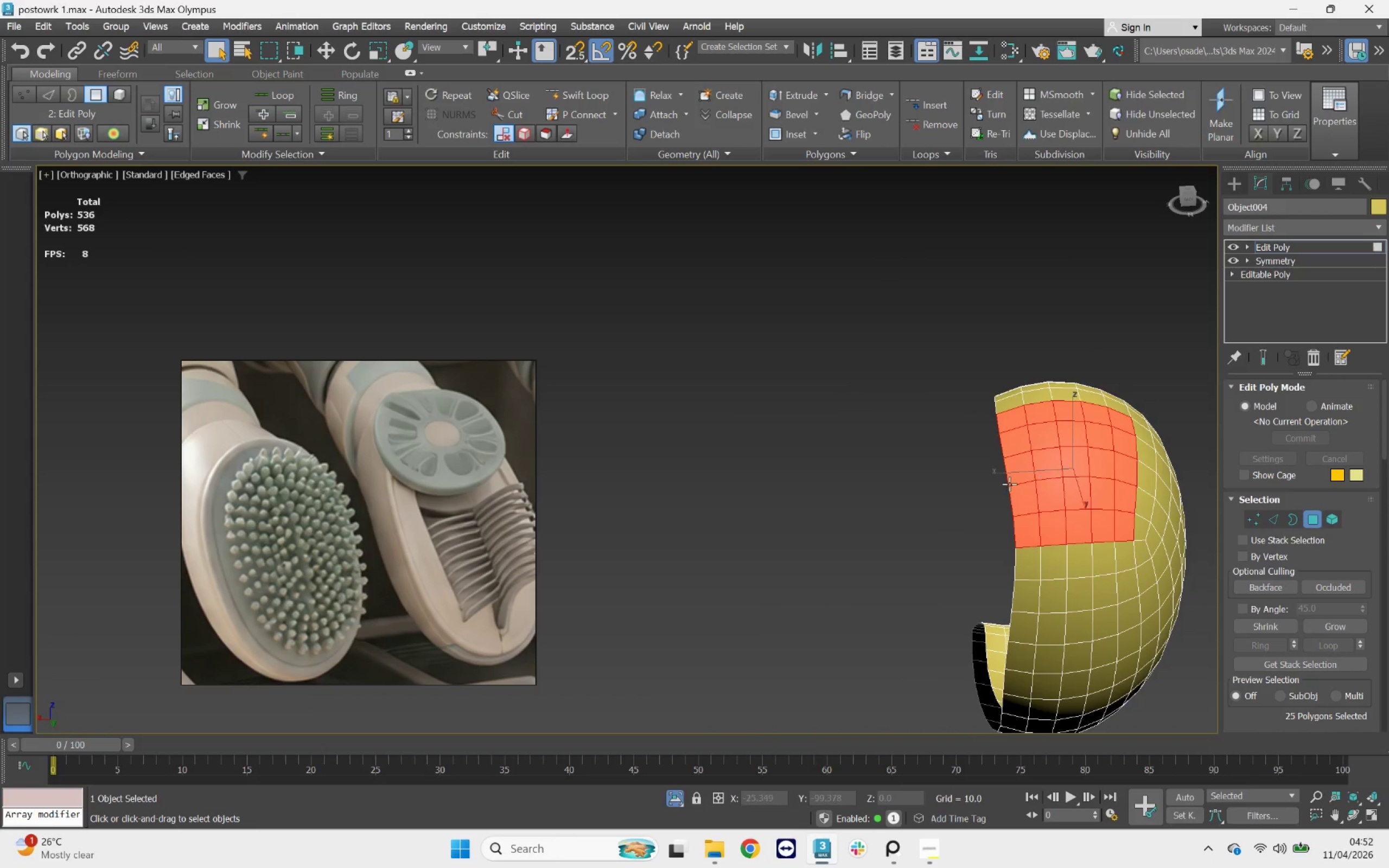 
hold_key(key=AltLeft, duration=3.02)
 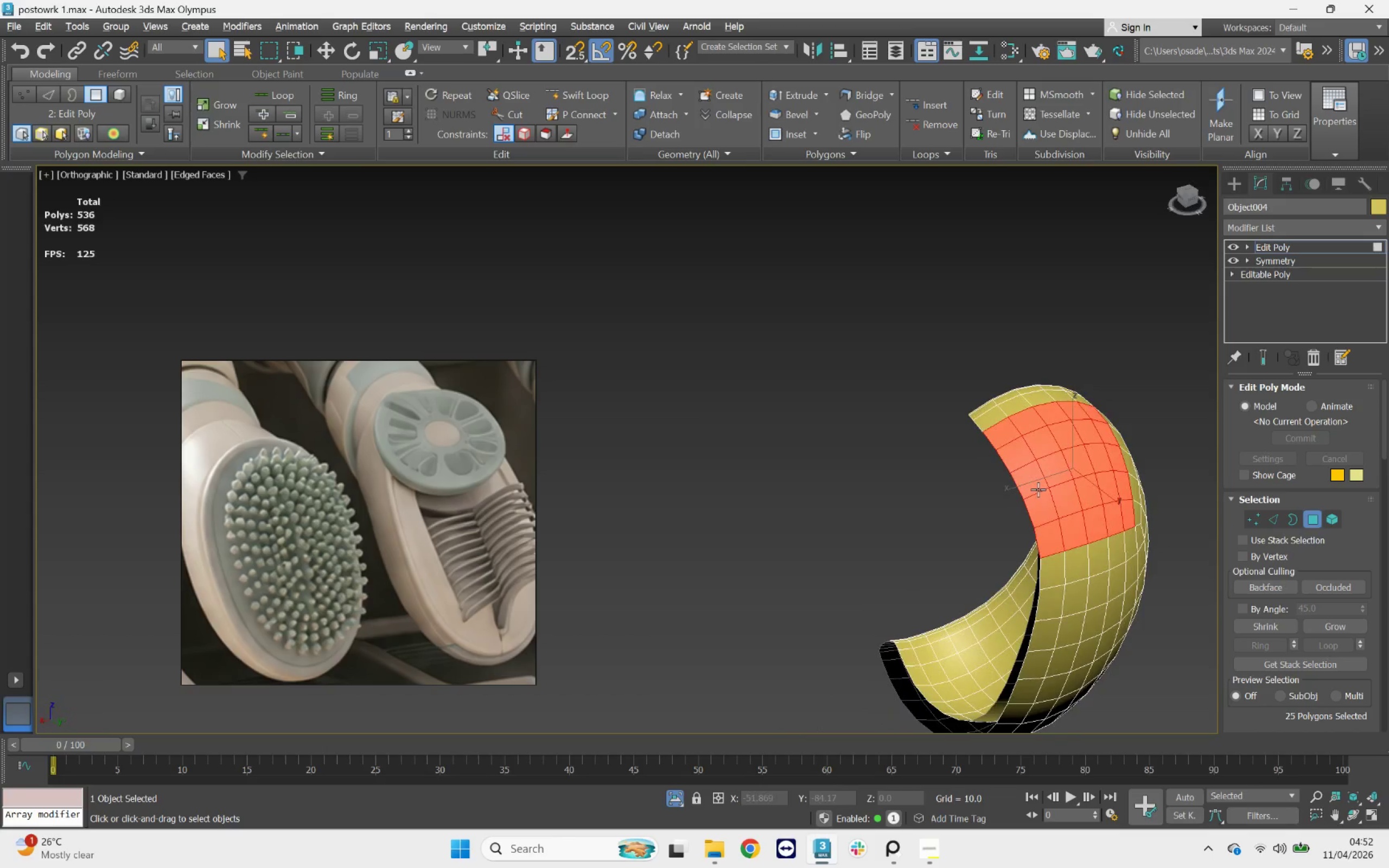 
scroll: coordinate [1038, 489], scroll_direction: up, amount: 1.0
 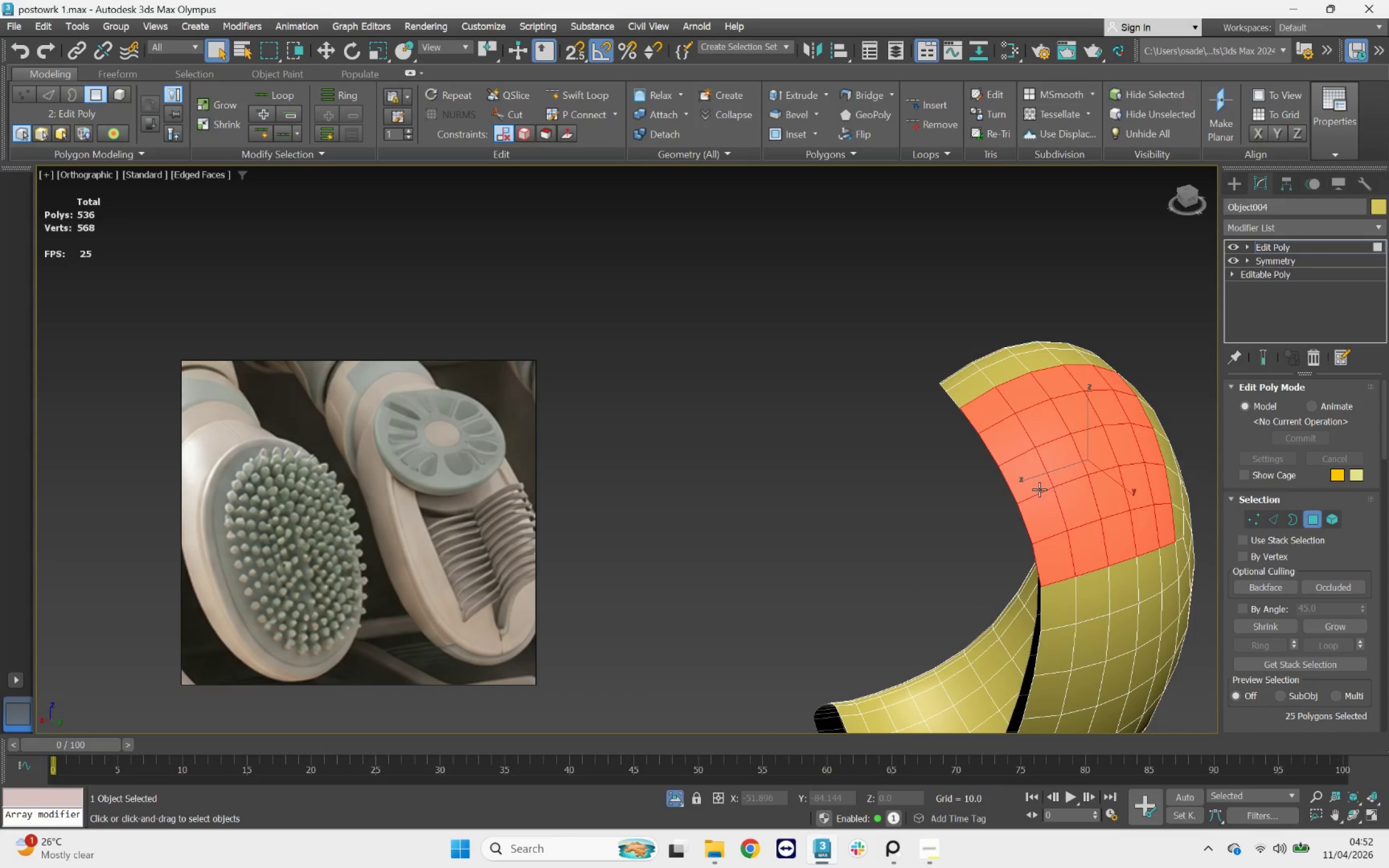 
key(Alt+Delete)
 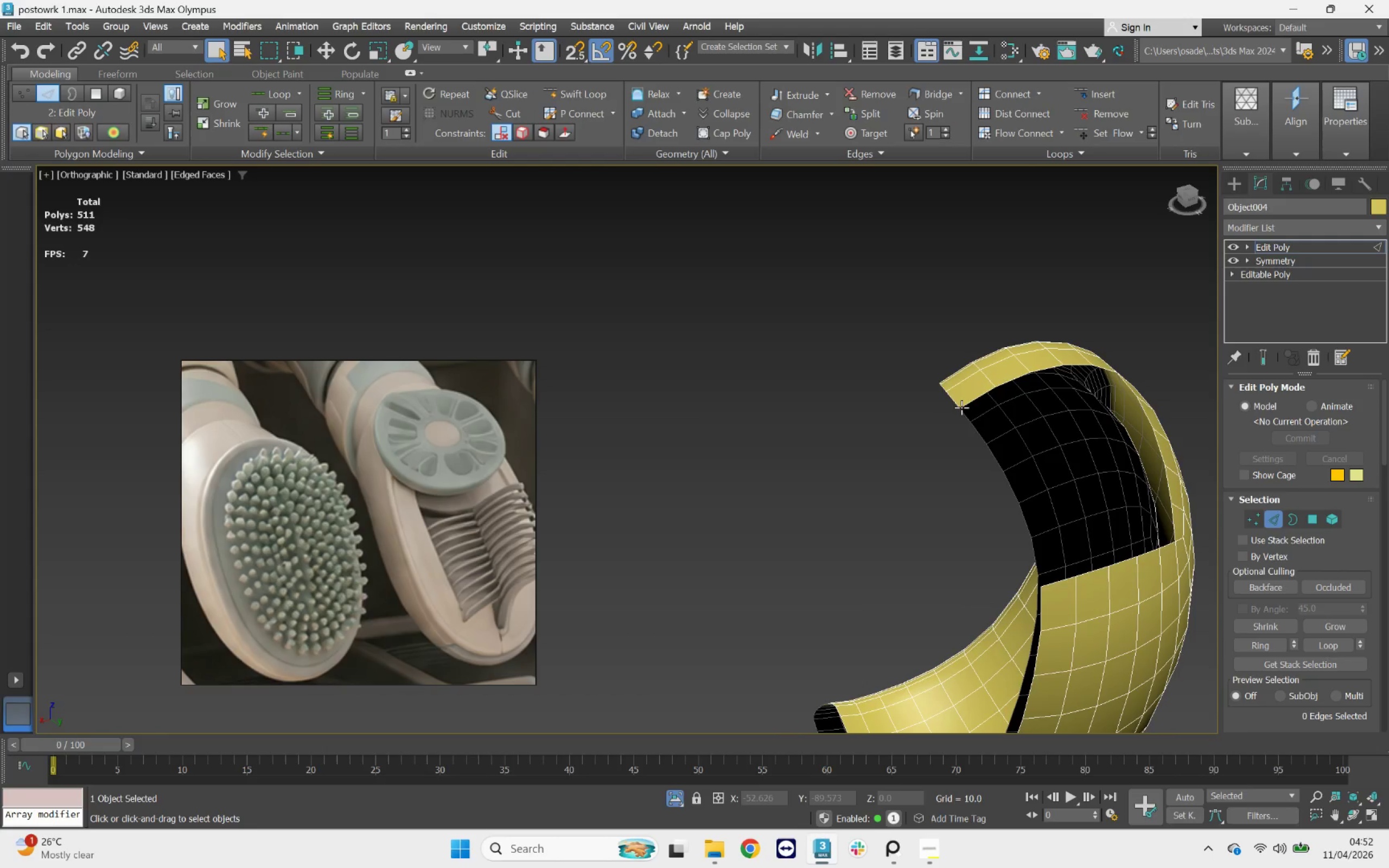 
double_click([960, 405])
 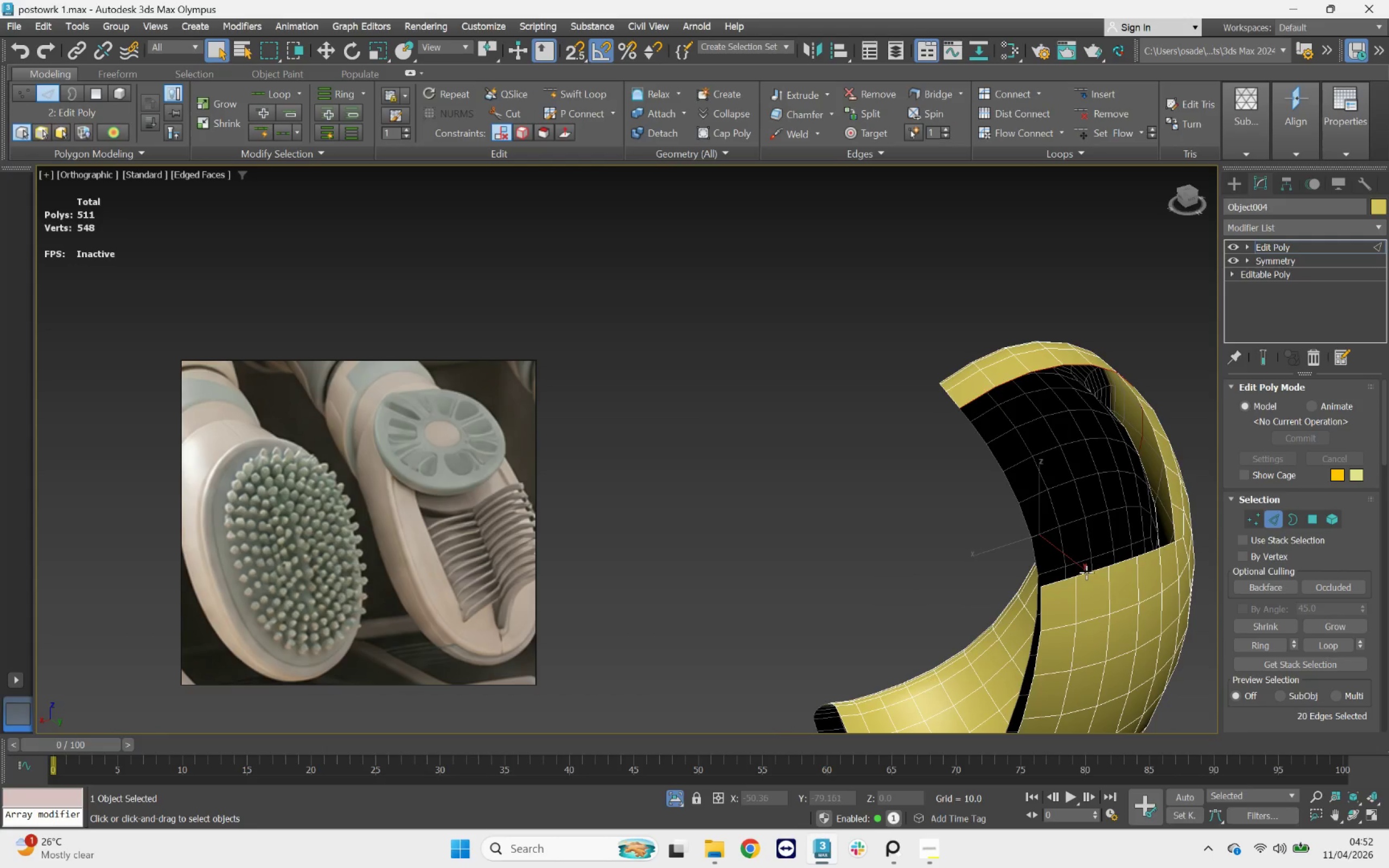 
hold_key(key=AltLeft, duration=0.68)
 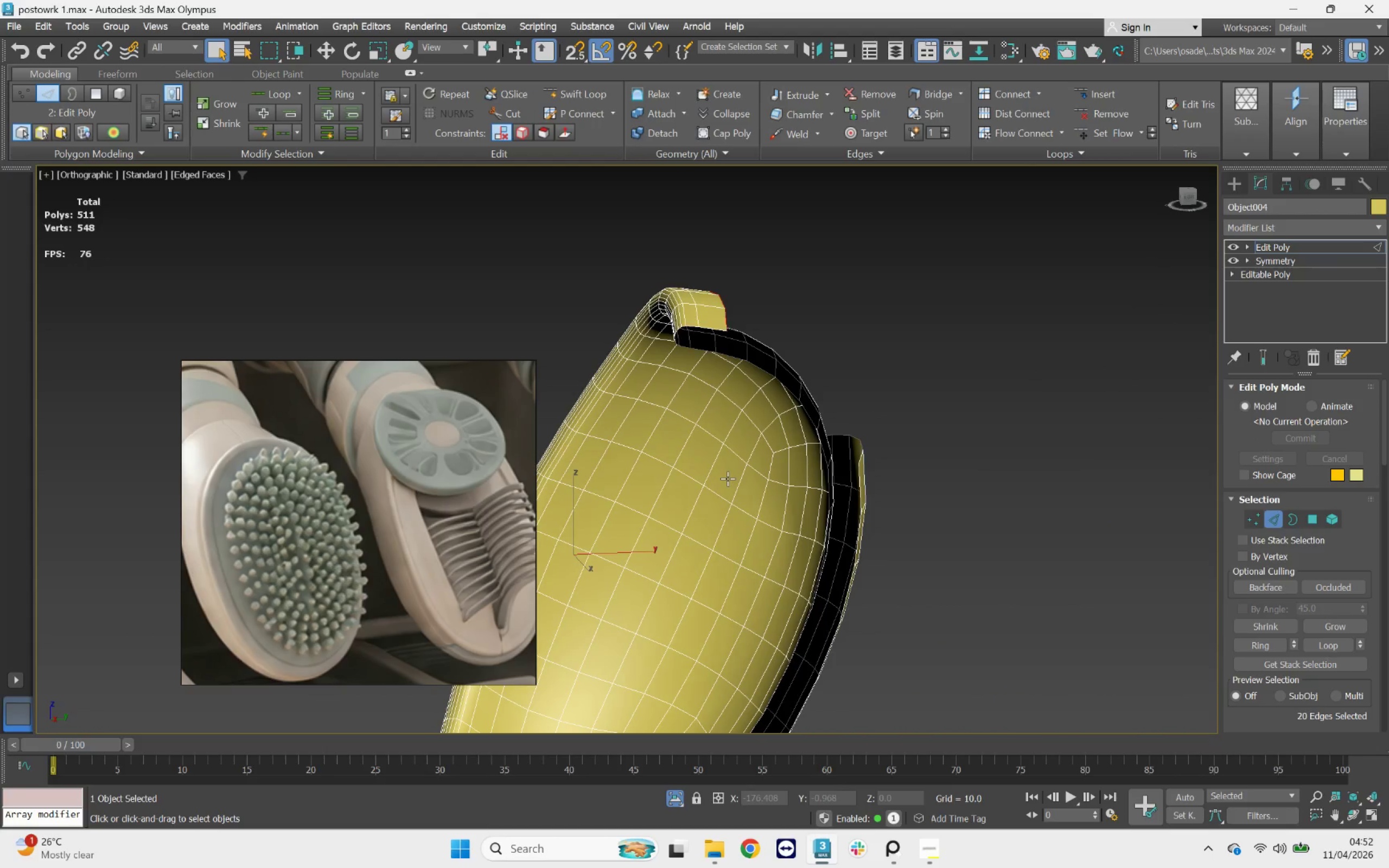 
hold_key(key=AltLeft, duration=1.38)
 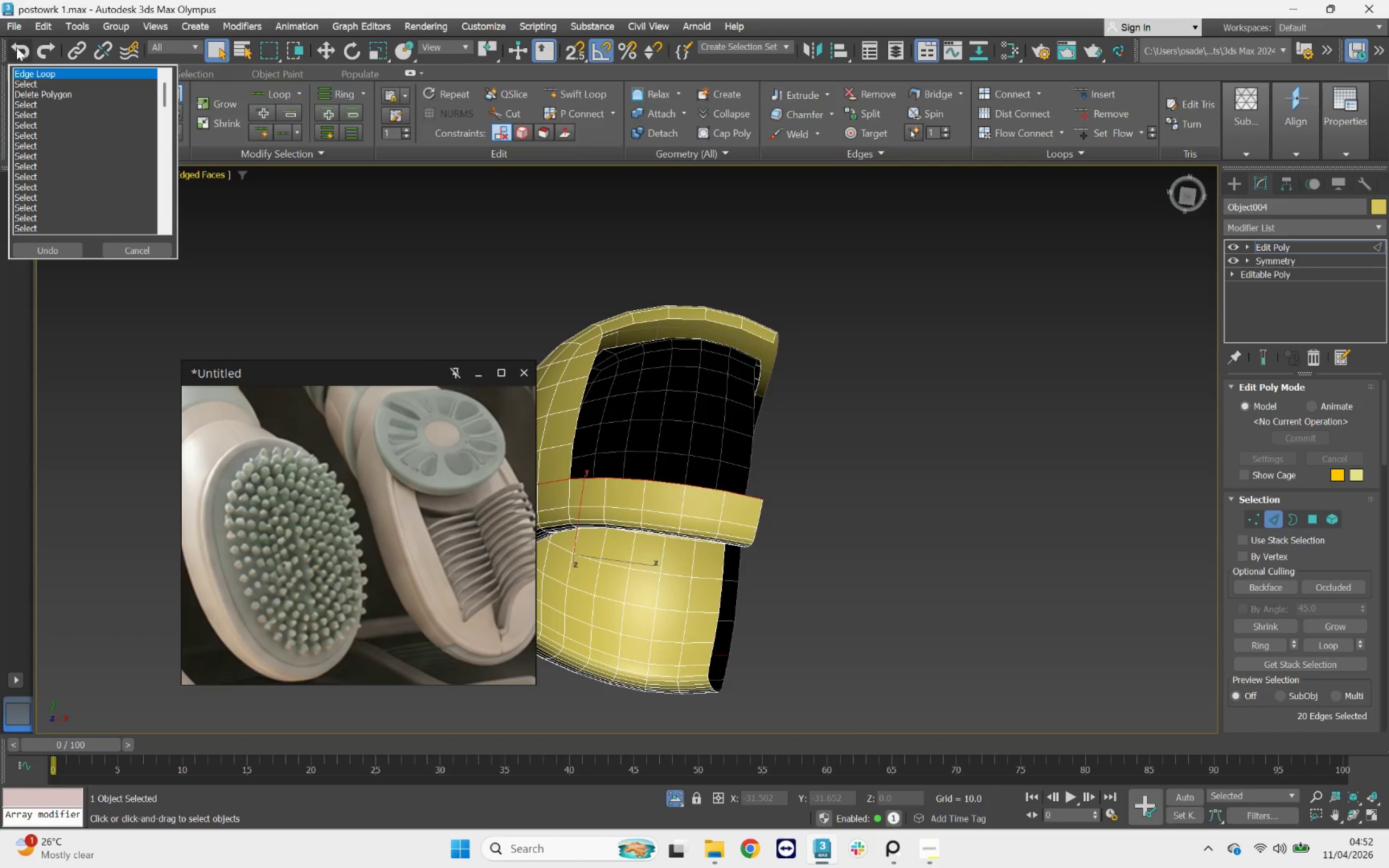 
left_click([54, 154])
 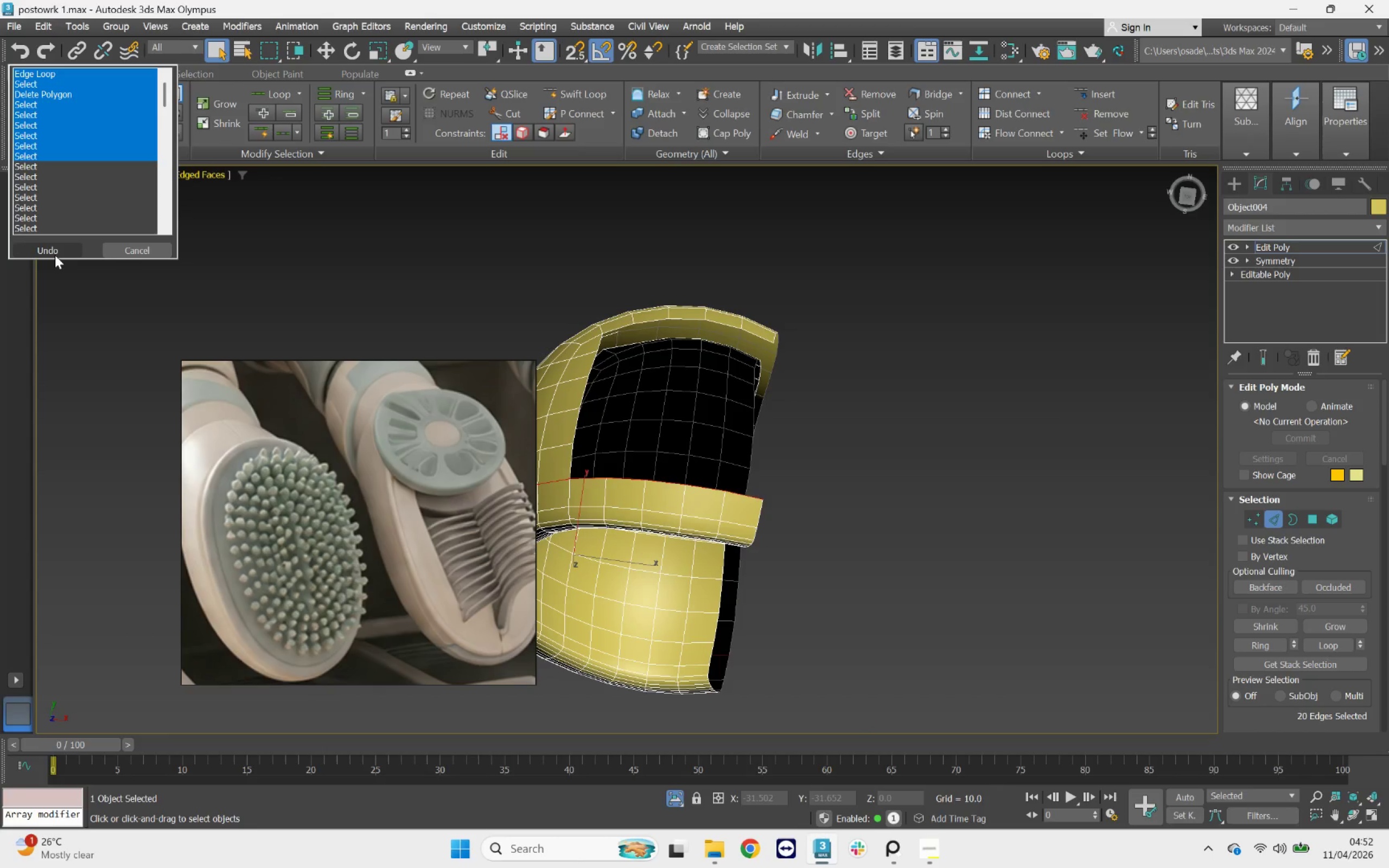 
left_click([55, 251])
 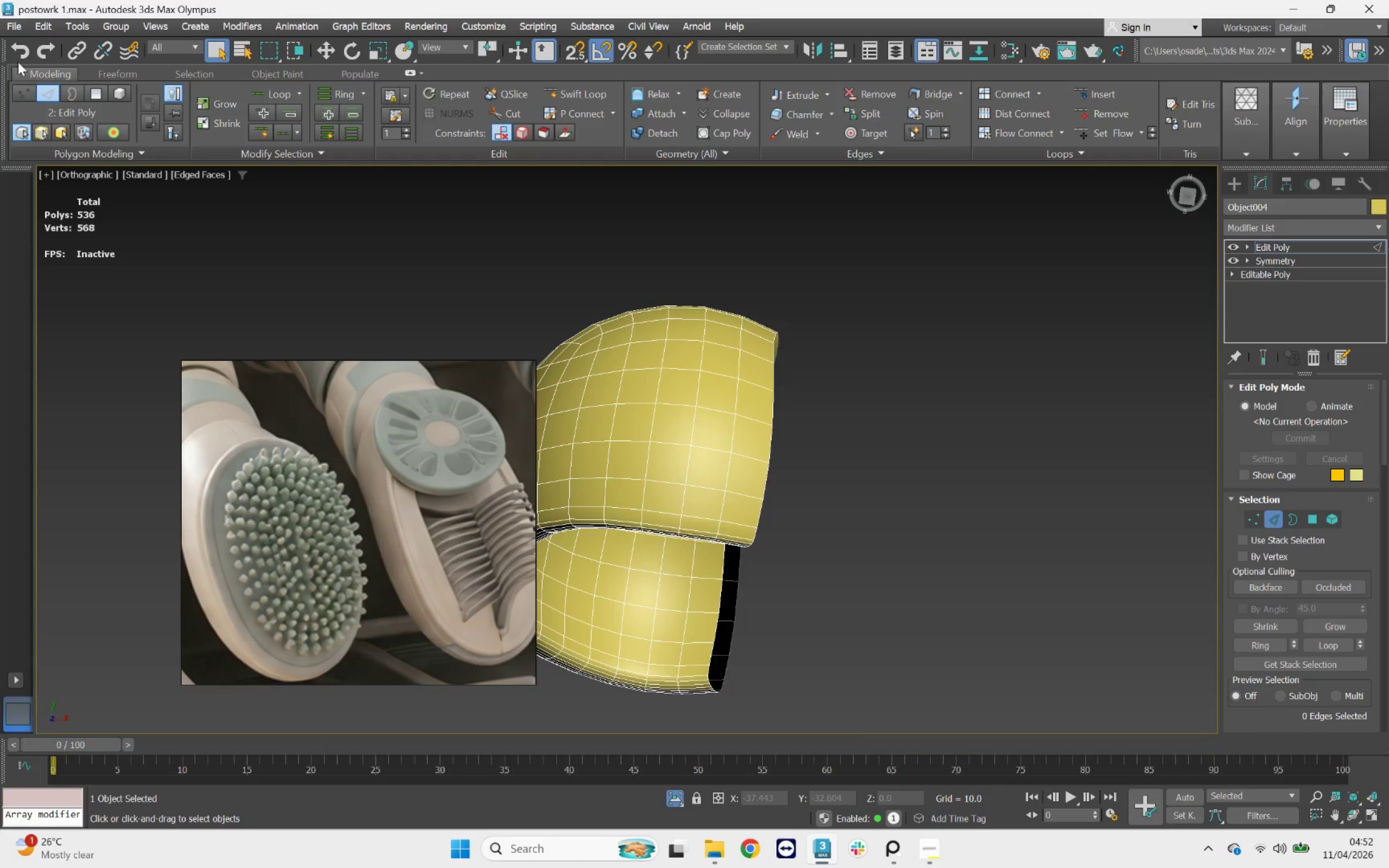 
right_click([18, 49])
 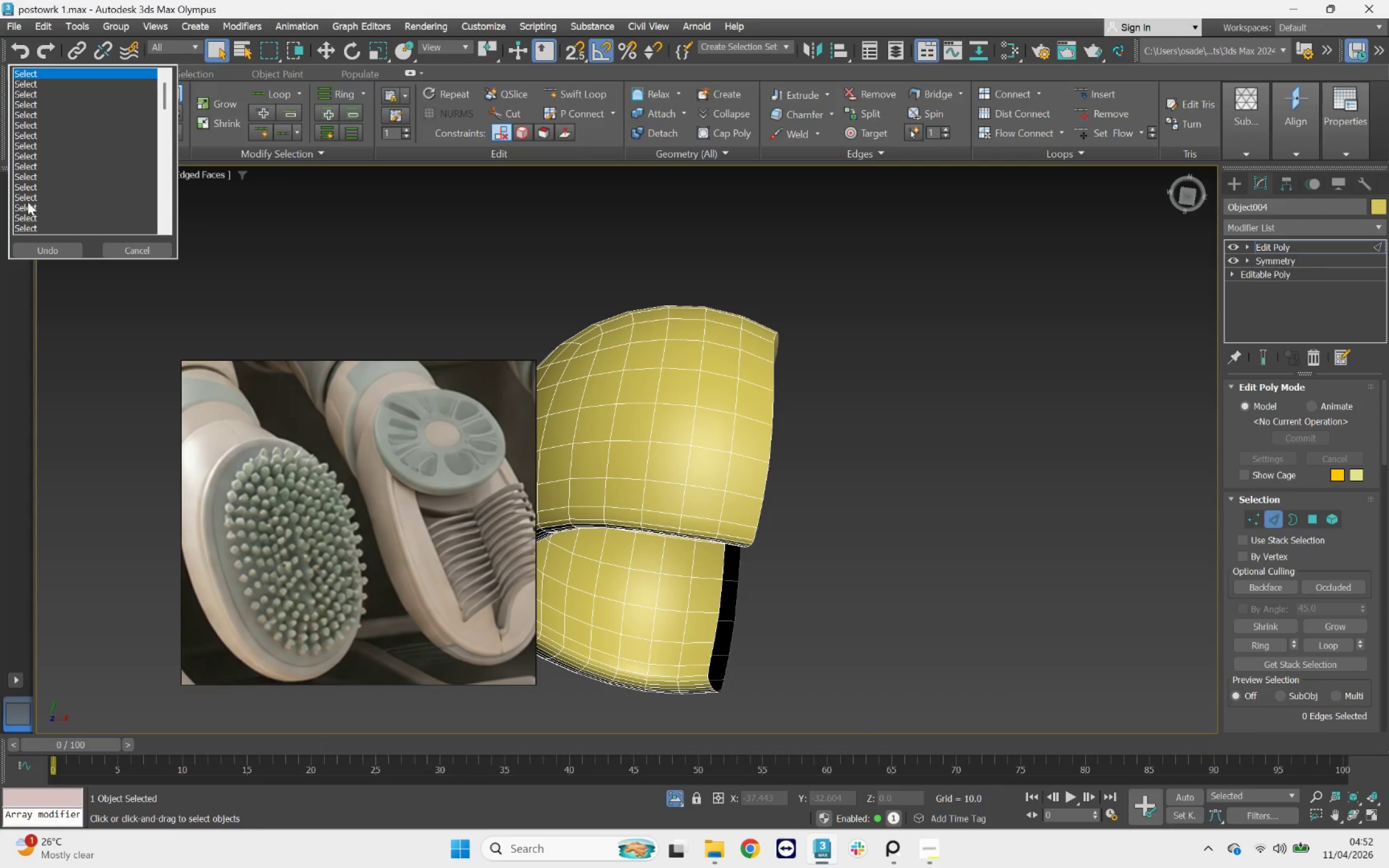 
scroll: coordinate [40, 190], scroll_direction: down, amount: 13.0
 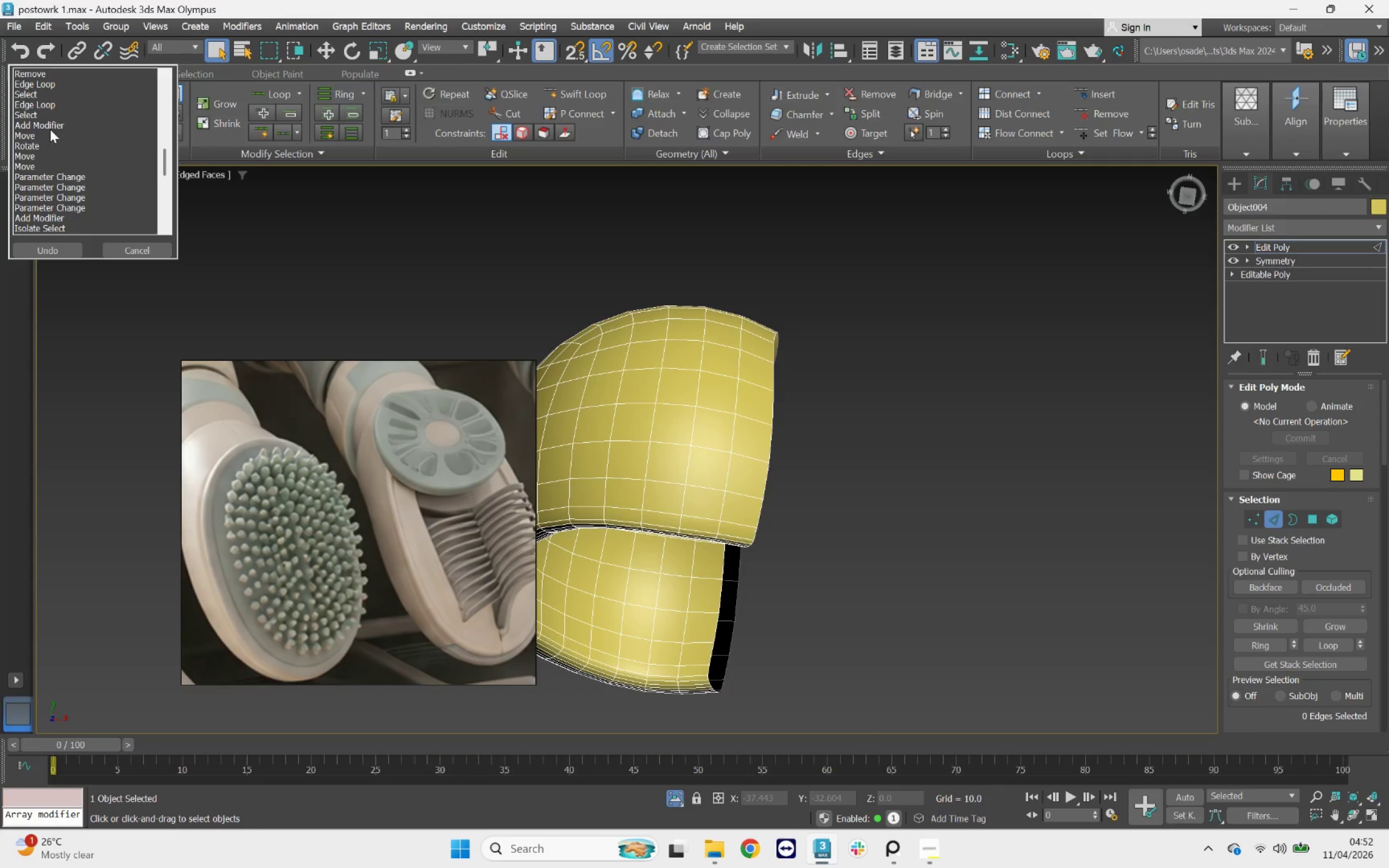 
scroll: coordinate [48, 156], scroll_direction: up, amount: 2.0
 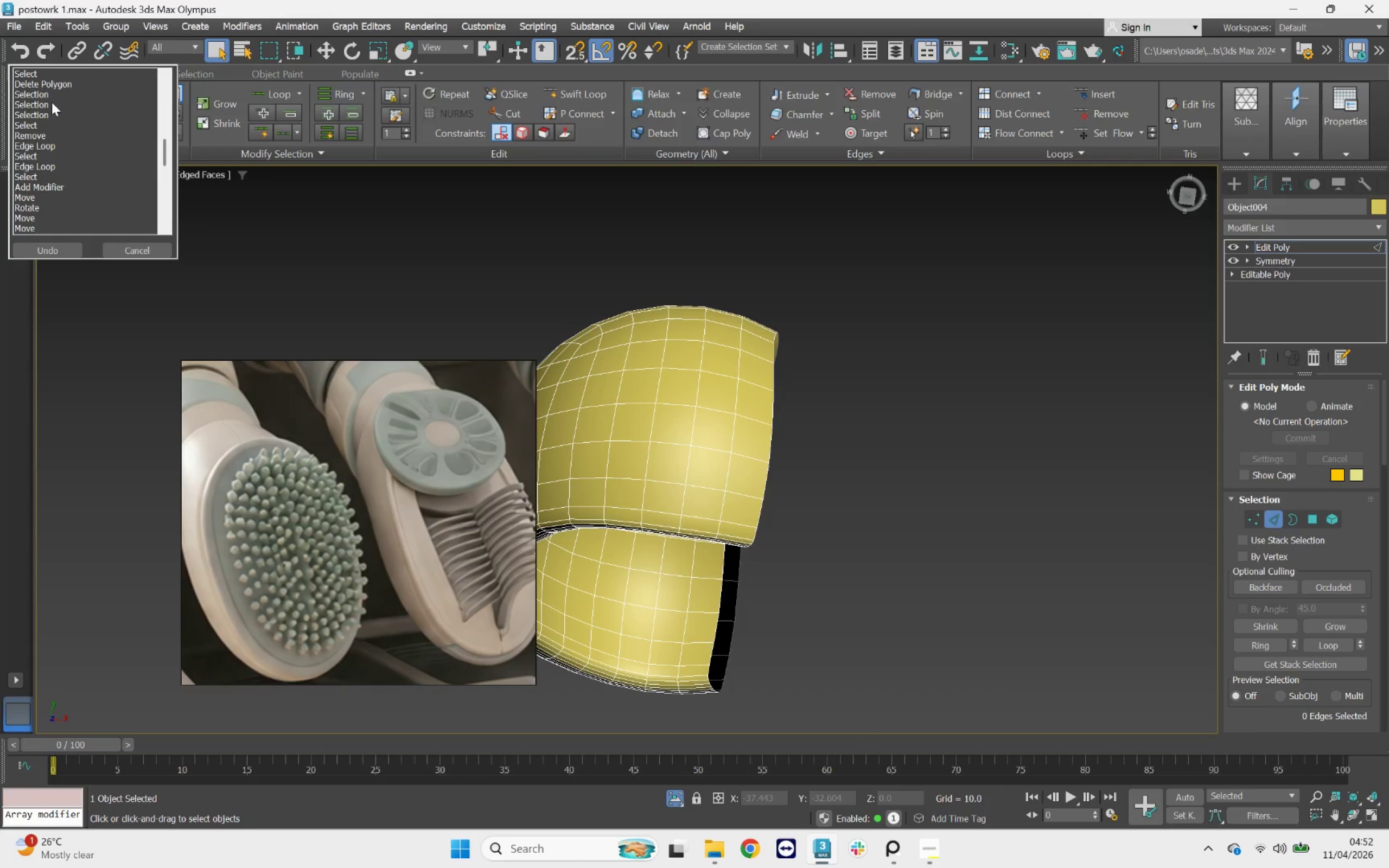 
left_click([52, 88])
 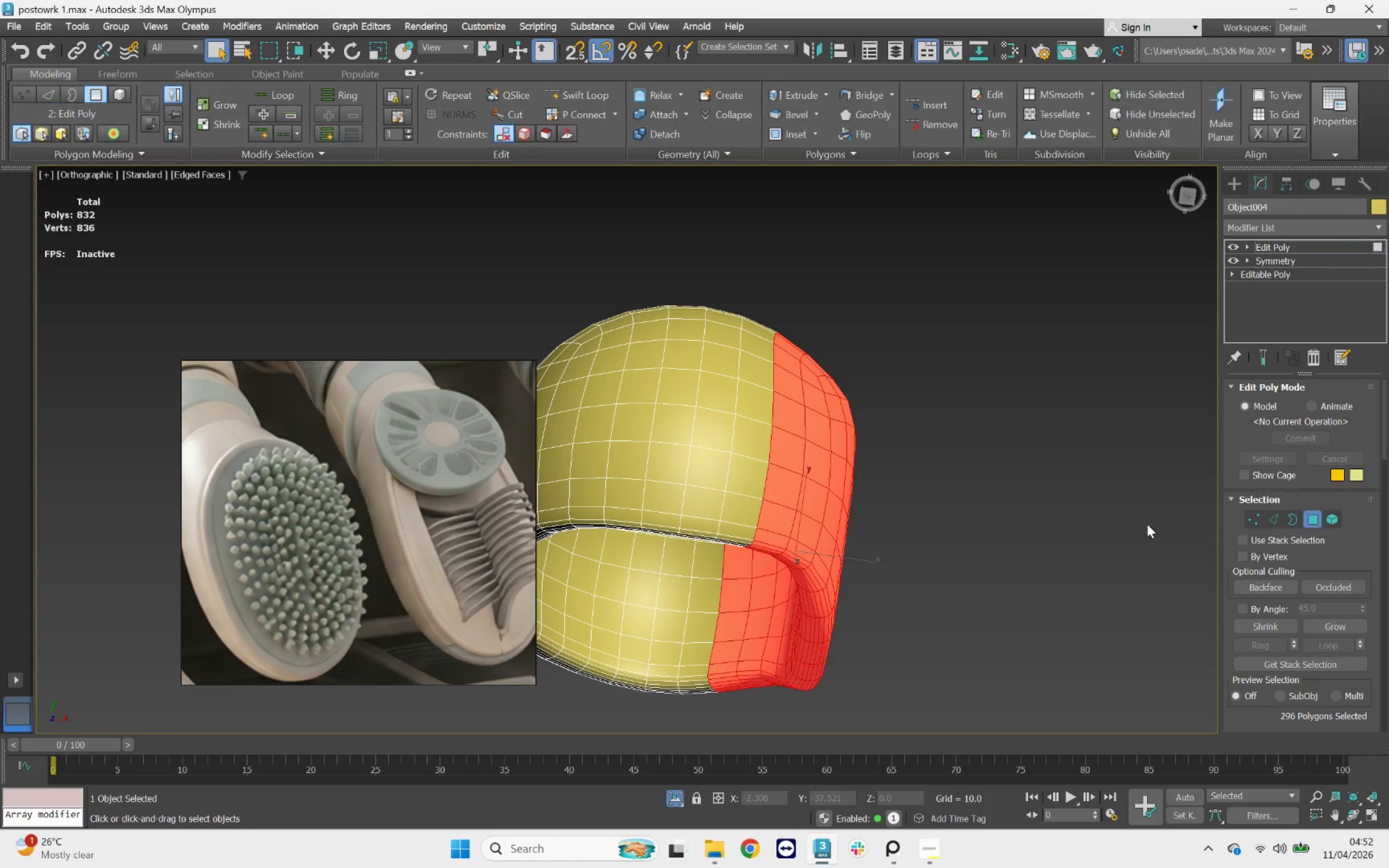 
mouse_move([1190, 192])
 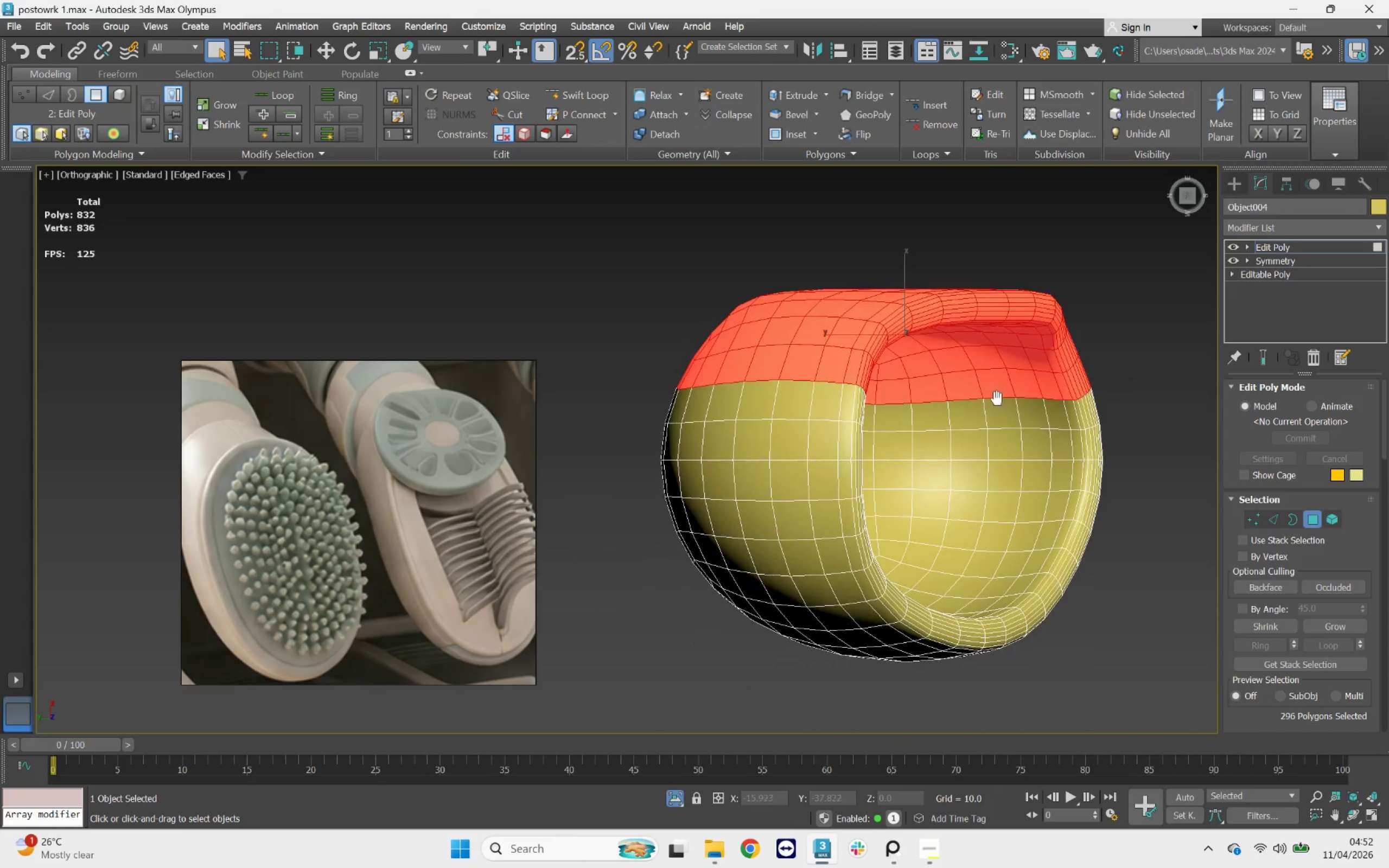 
hold_key(key=AltLeft, duration=1.03)
 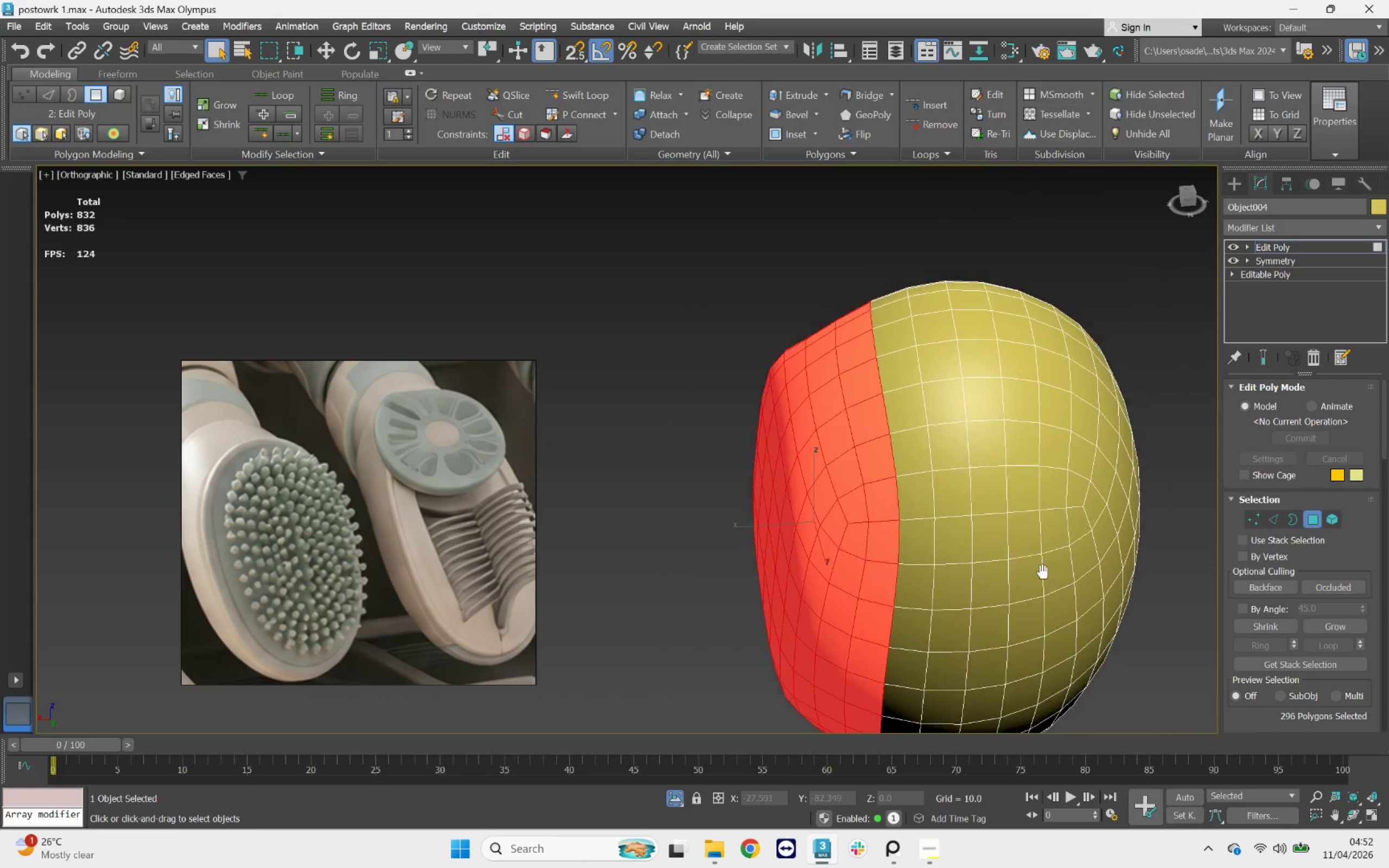 
hold_key(key=AltLeft, duration=1.42)
 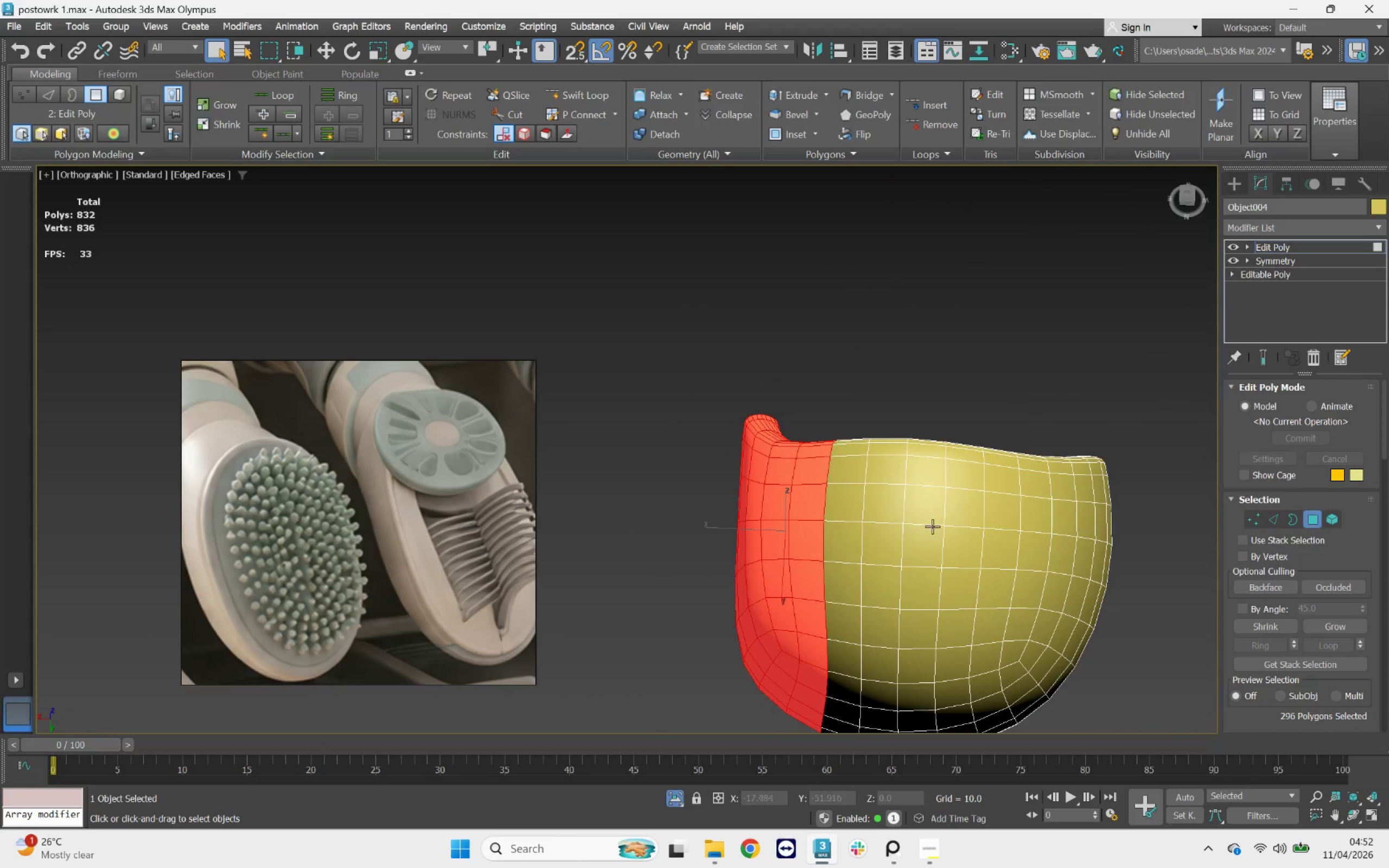 
left_click([941, 511])
 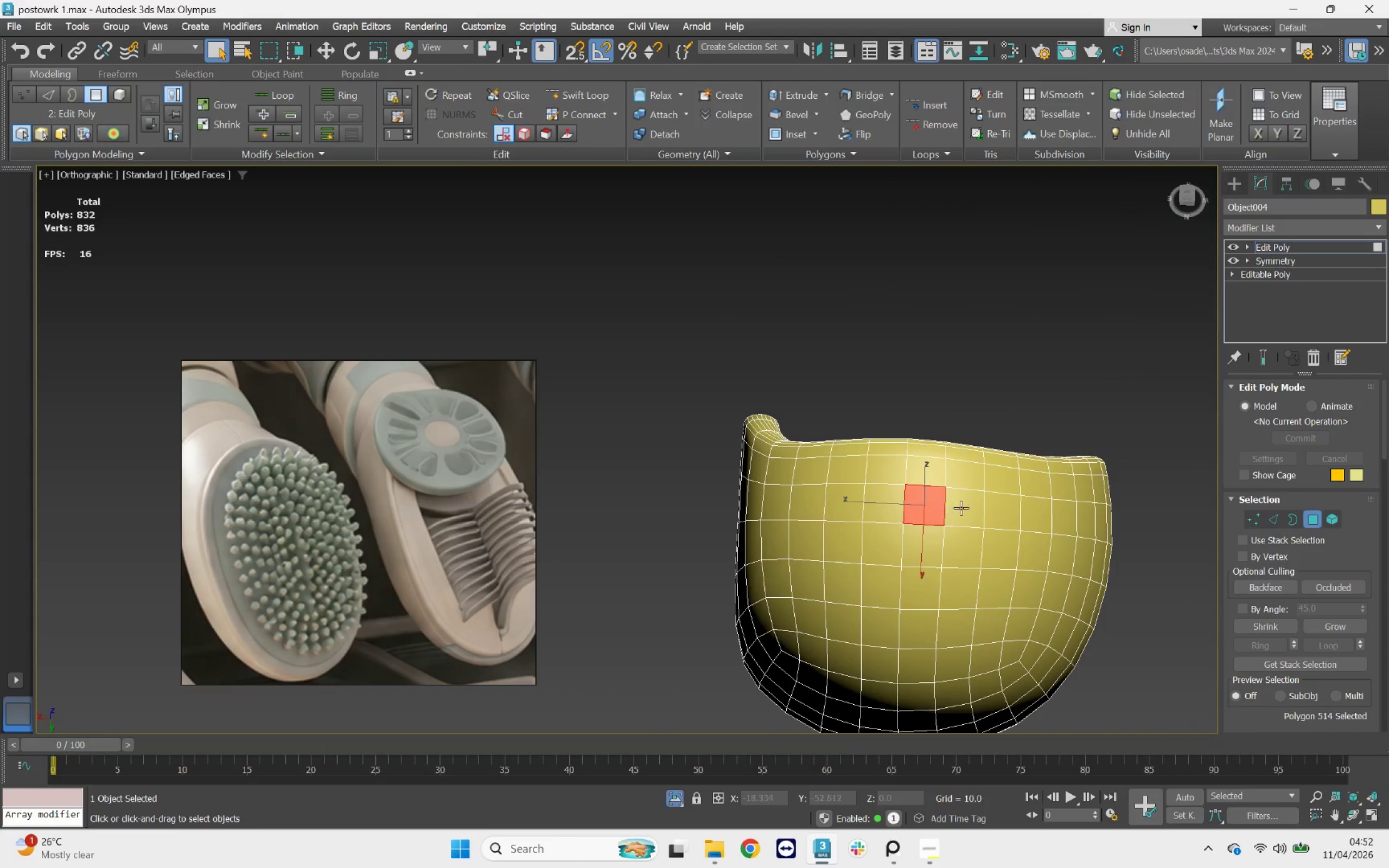 
hold_key(key=ControlLeft, duration=15.93)
left_click([965, 508])
 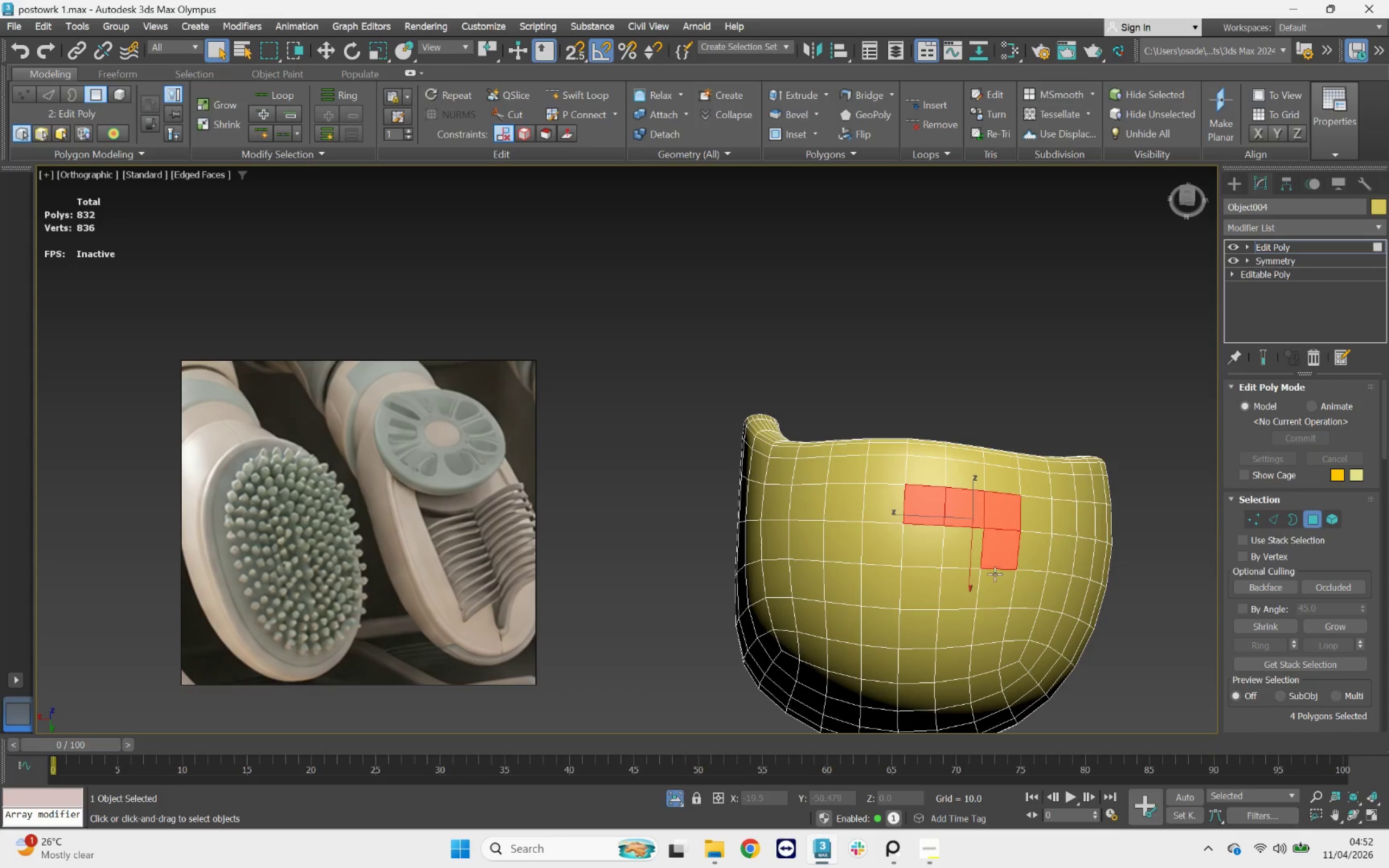 
double_click([989, 618])
 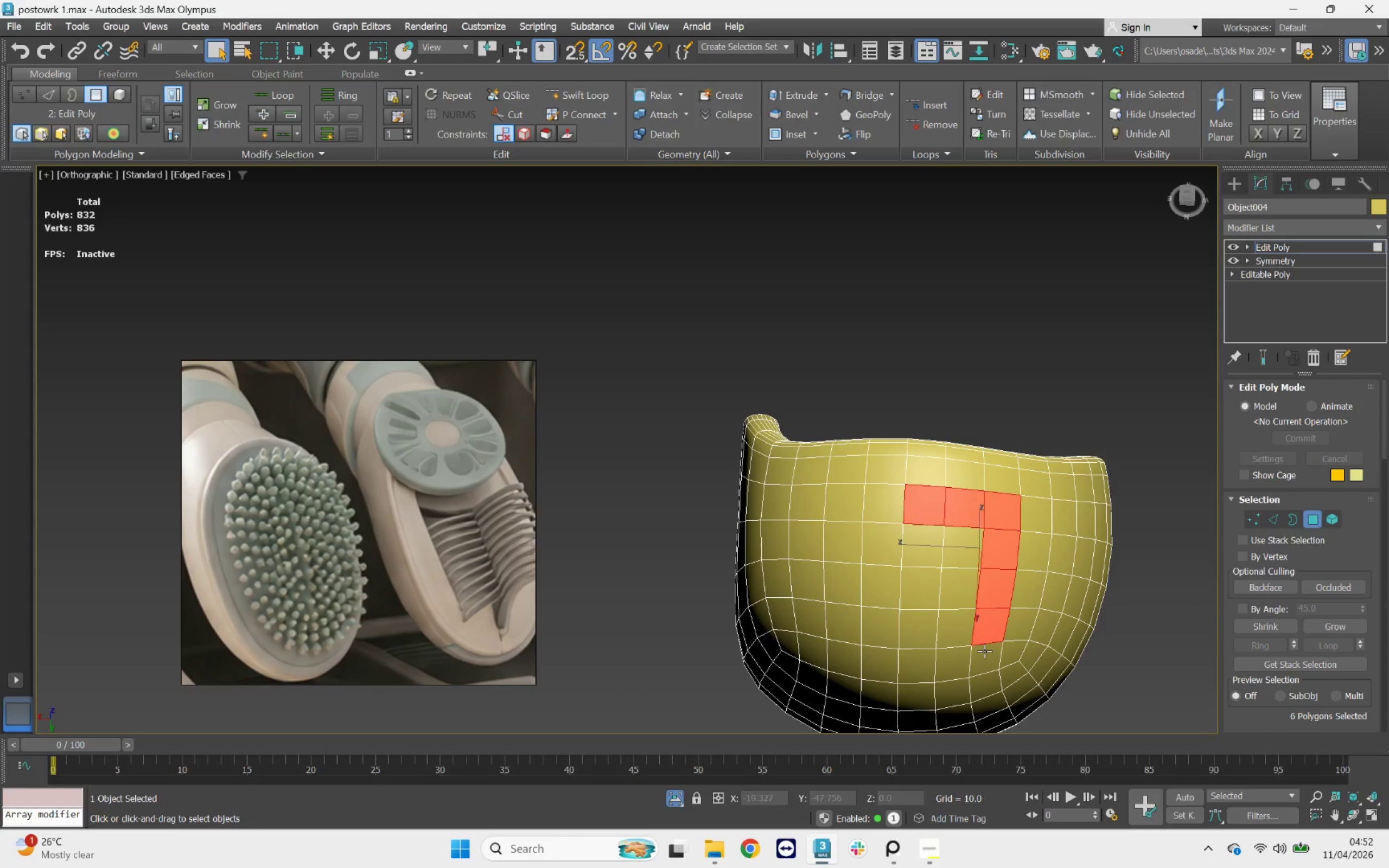 
double_click([959, 655])
 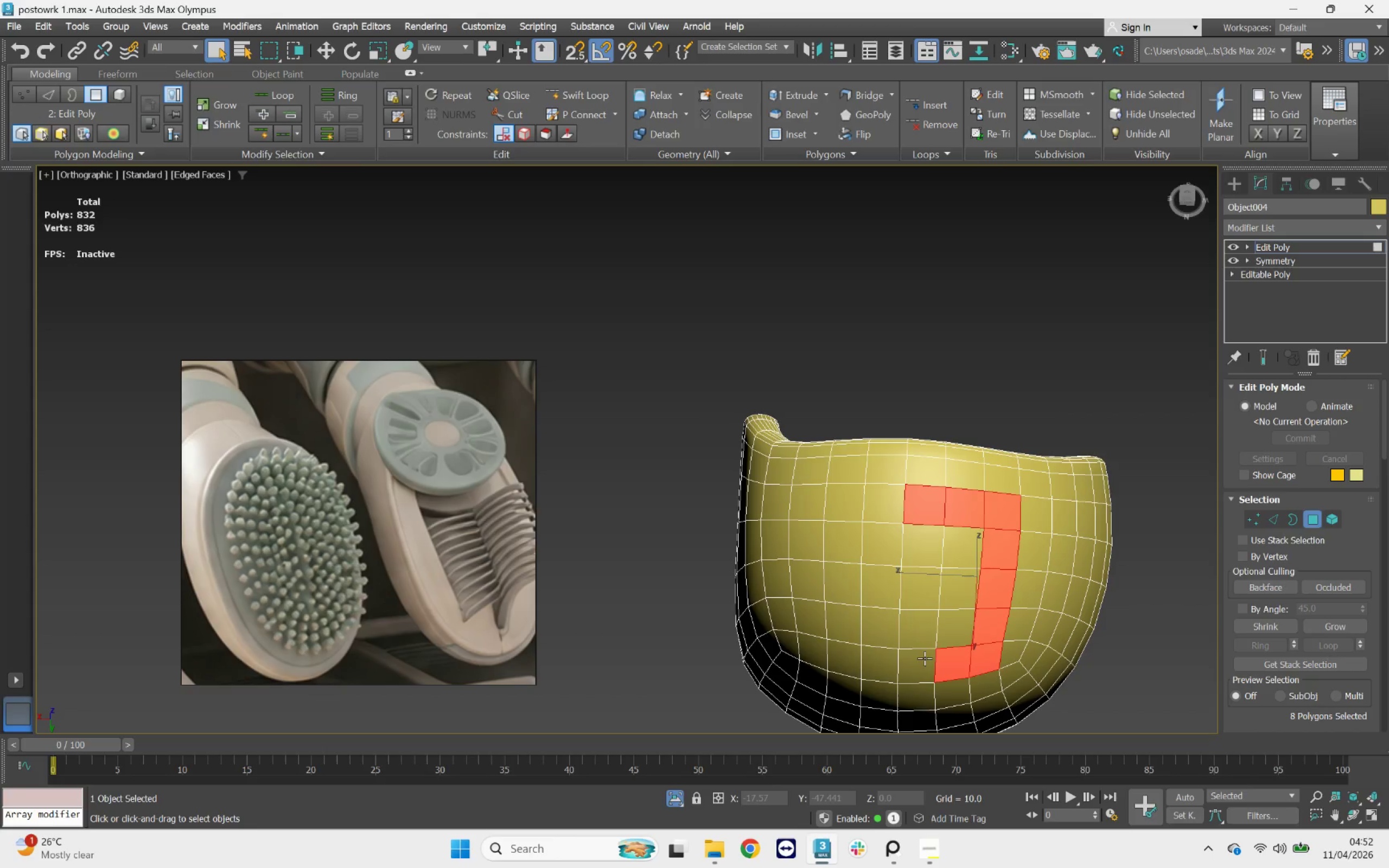 
triple_click([924, 658])
 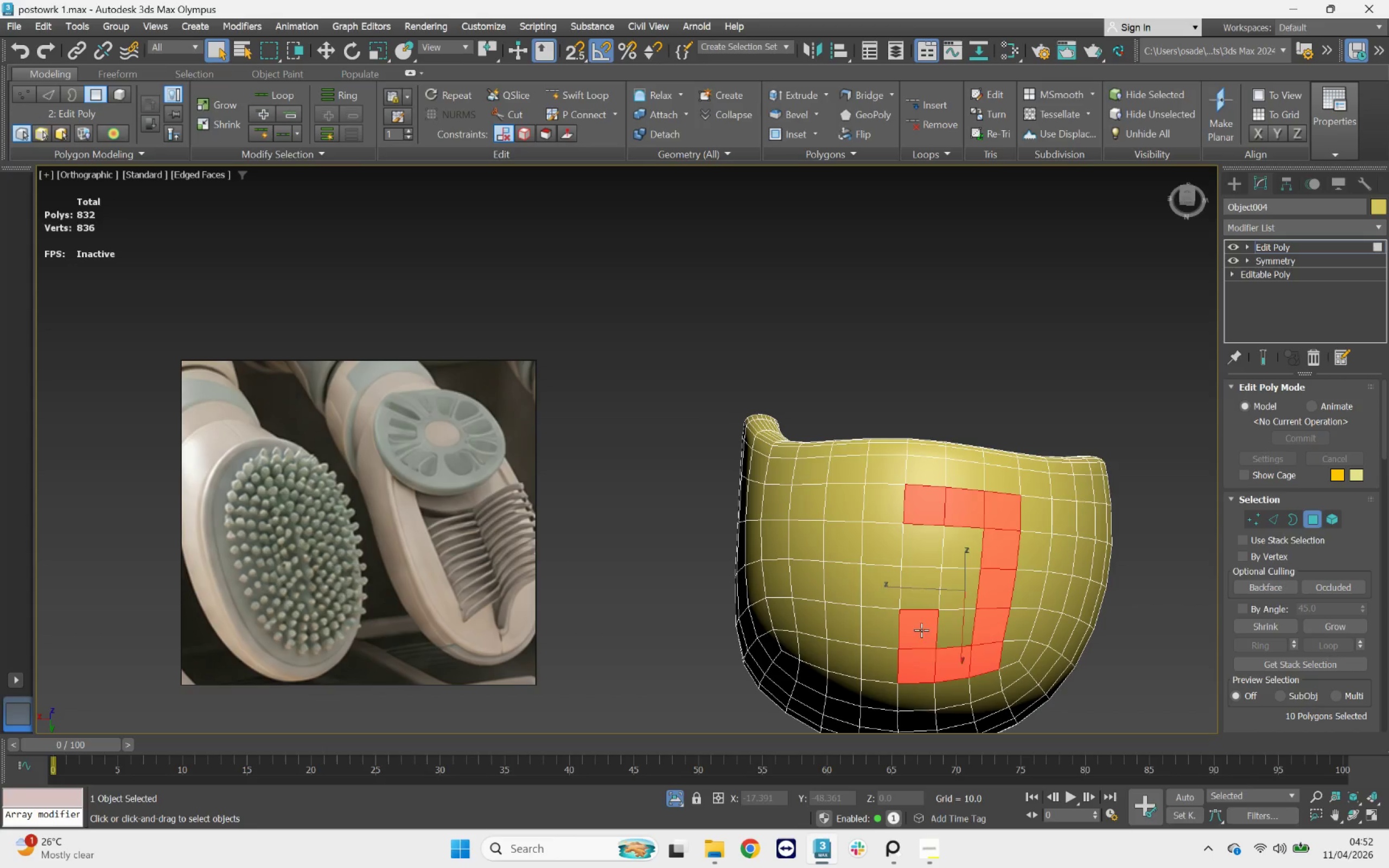 
double_click([926, 601])
 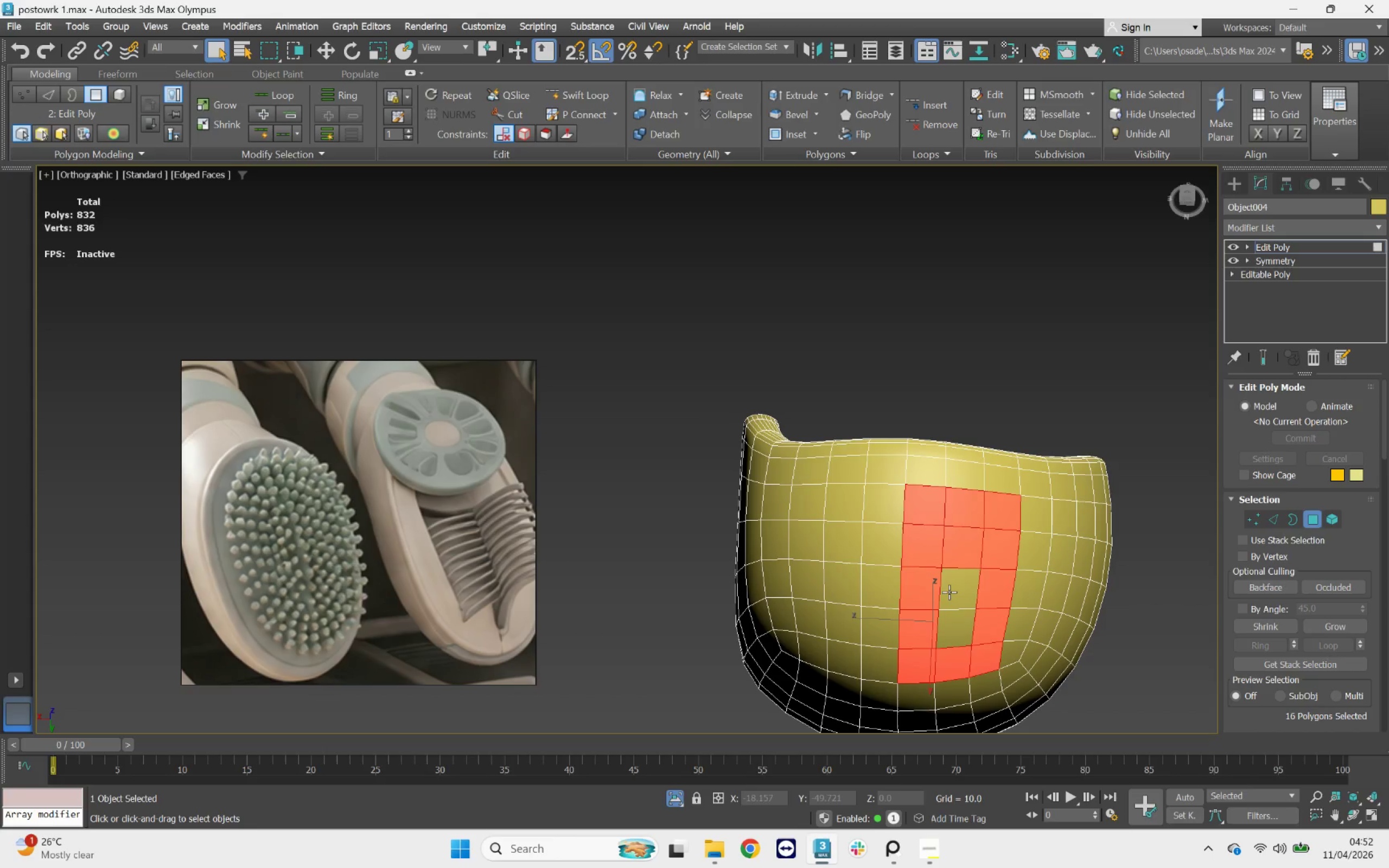 
left_click_drag(start_coordinate=[956, 599], to_coordinate=[956, 603])
 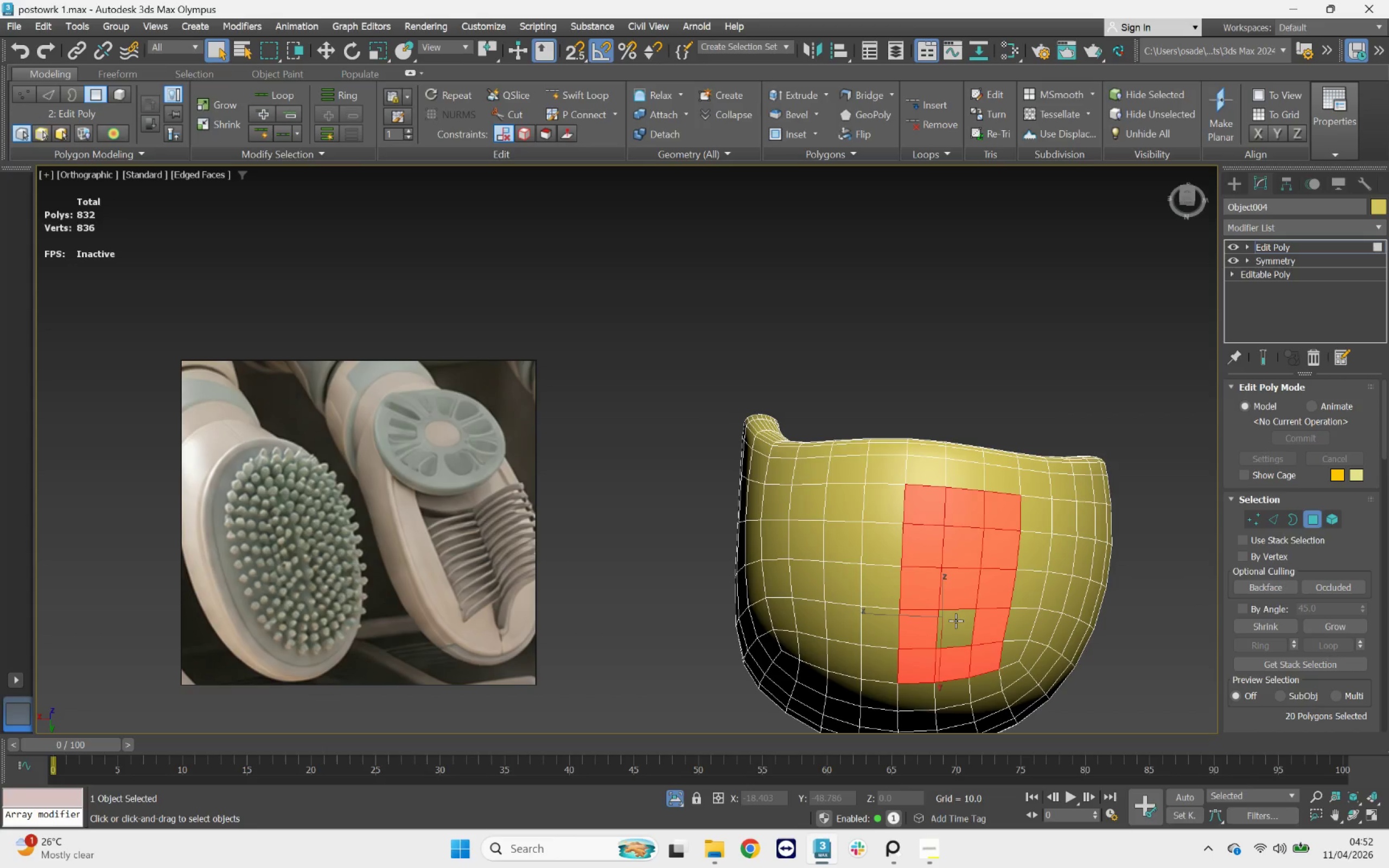 
double_click([955, 621])
 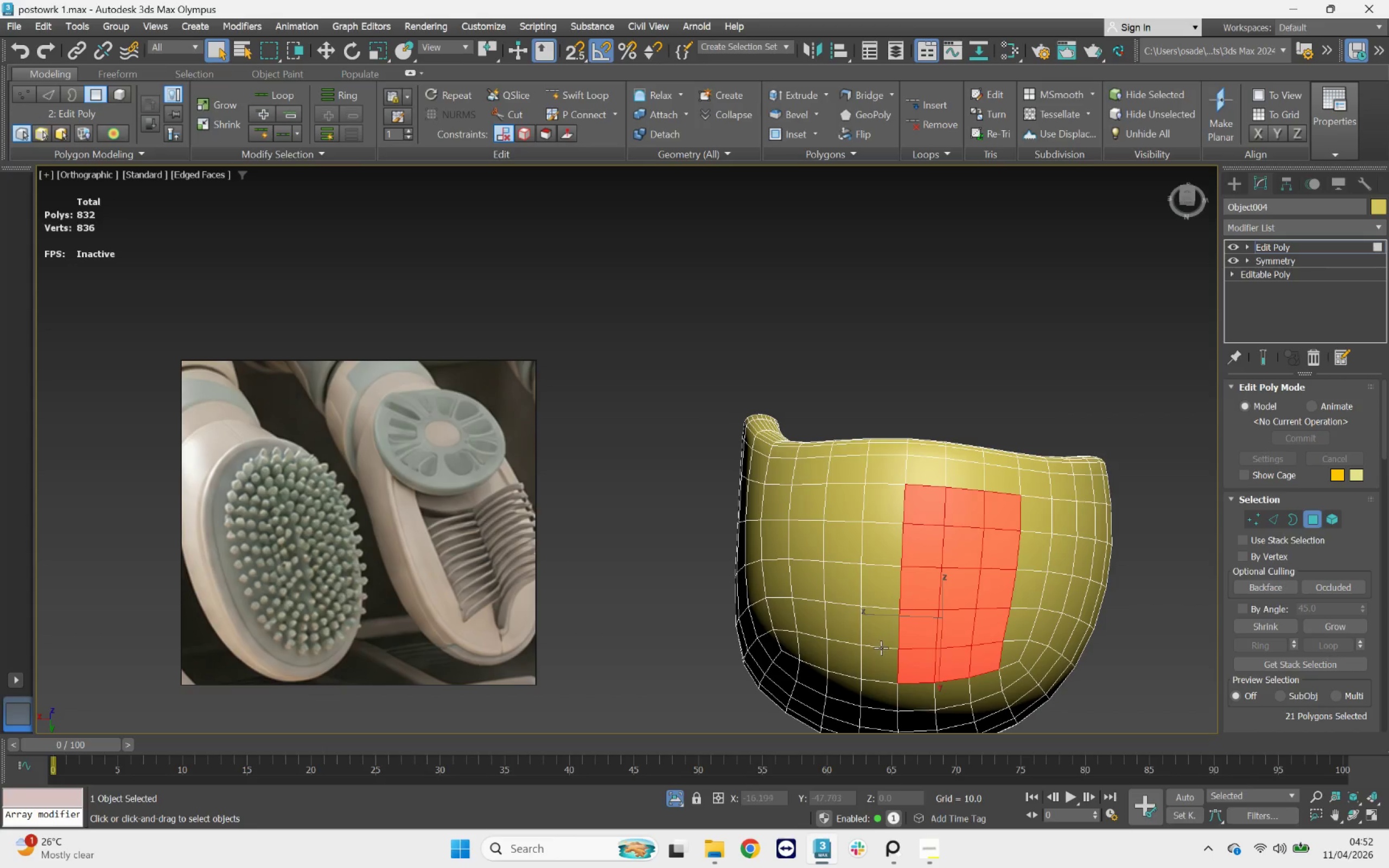 
left_click([877, 655])
 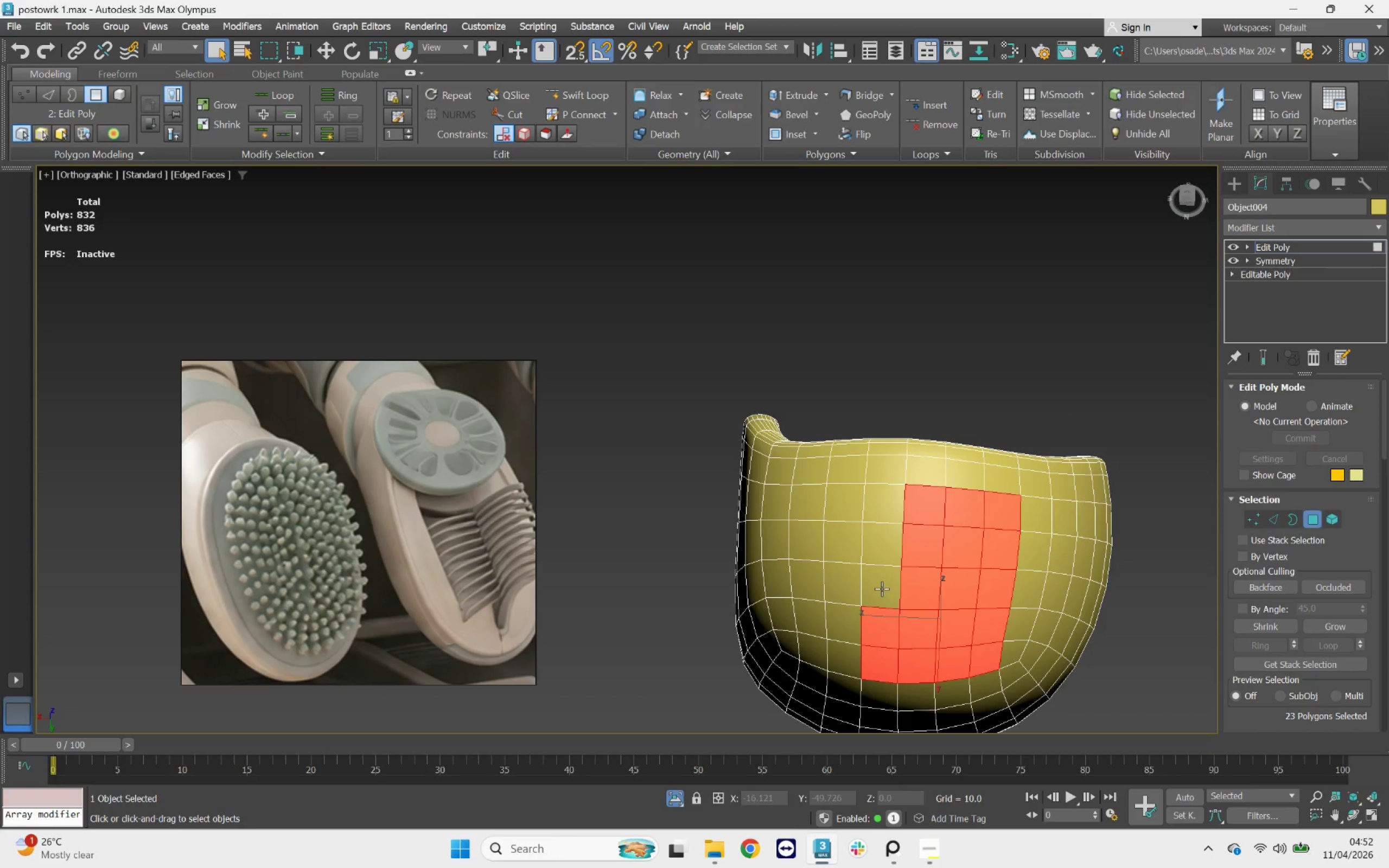 
double_click([885, 544])
 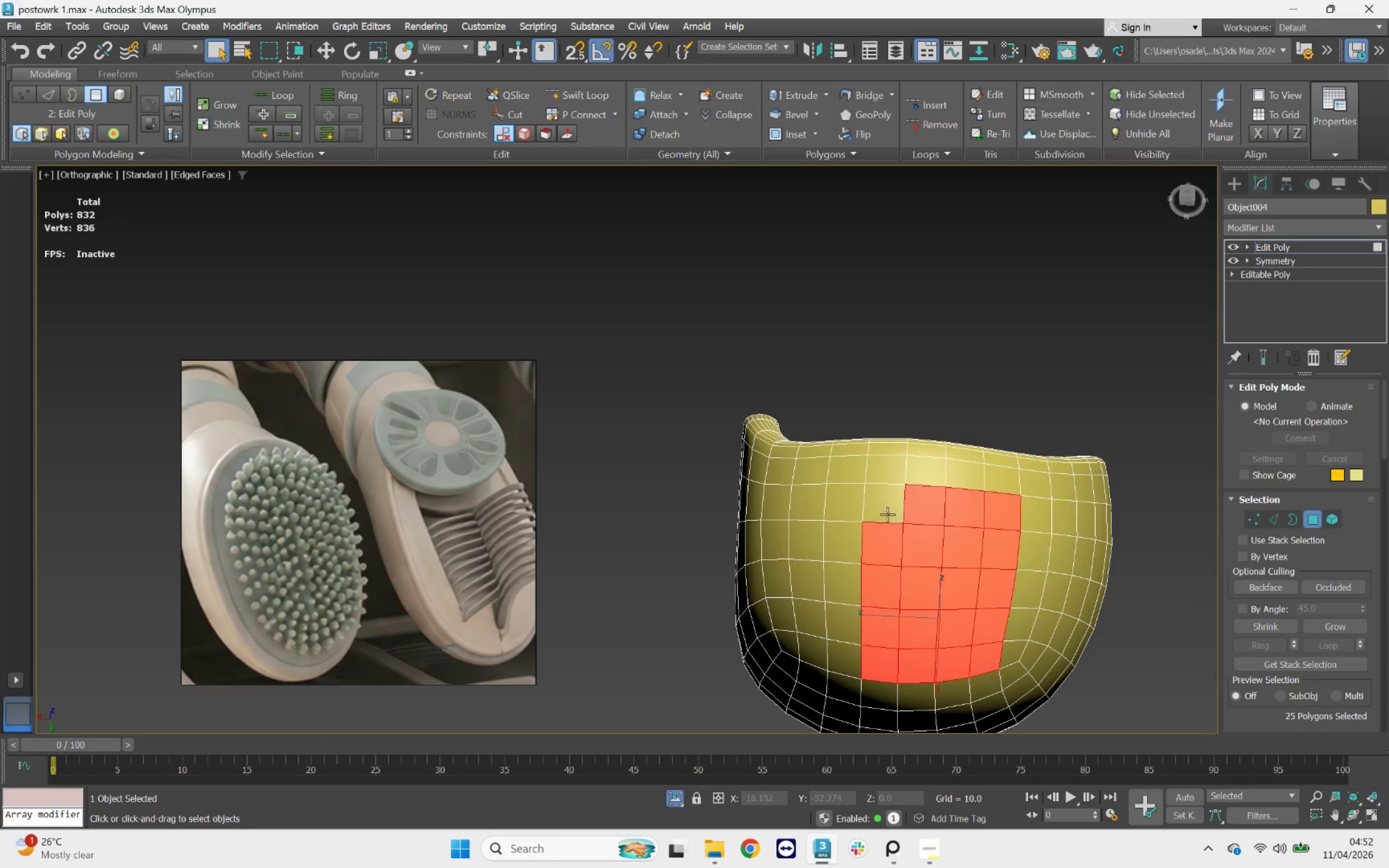 
triple_click([887, 509])
 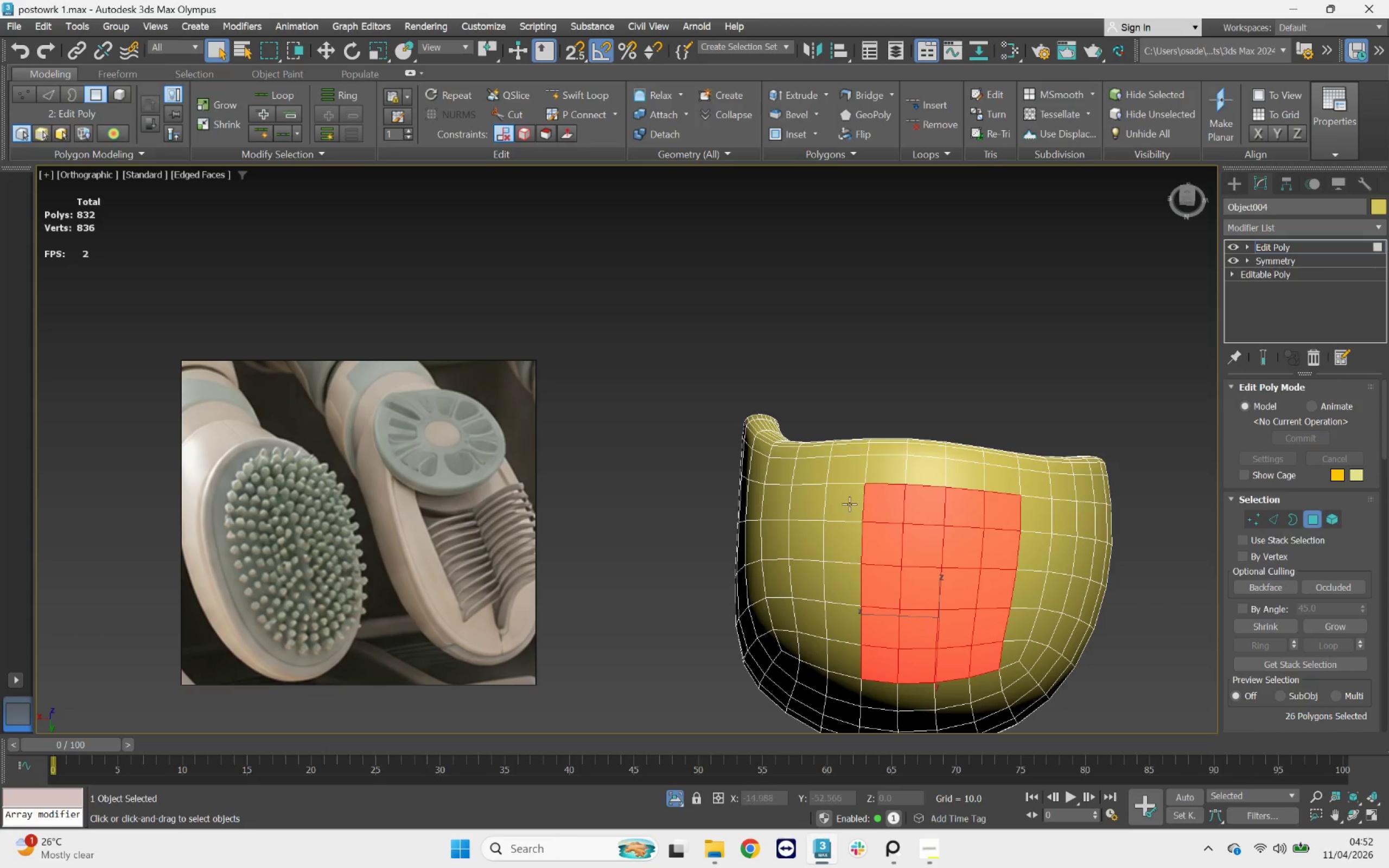 
triple_click([846, 503])
 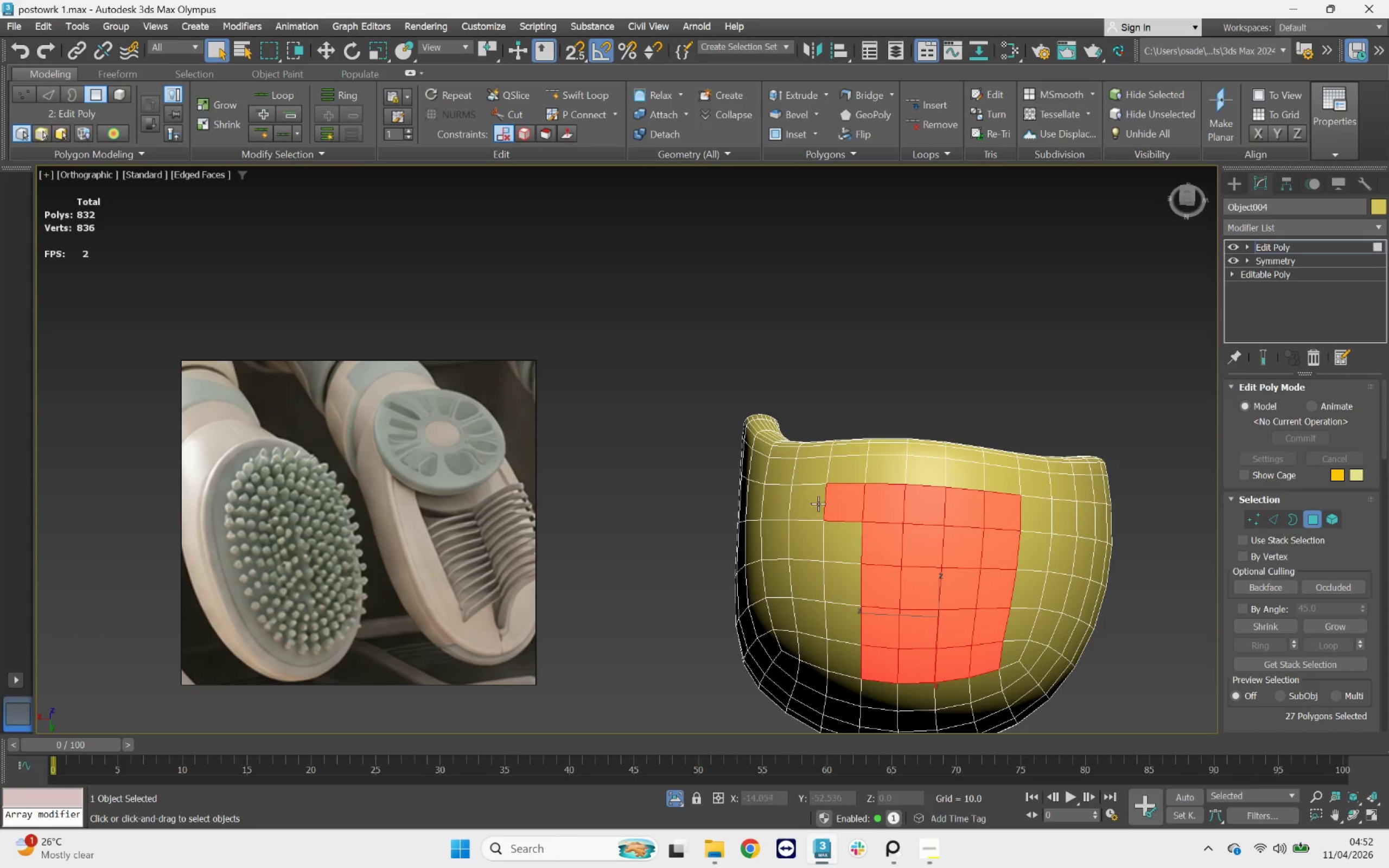 
triple_click([815, 503])
 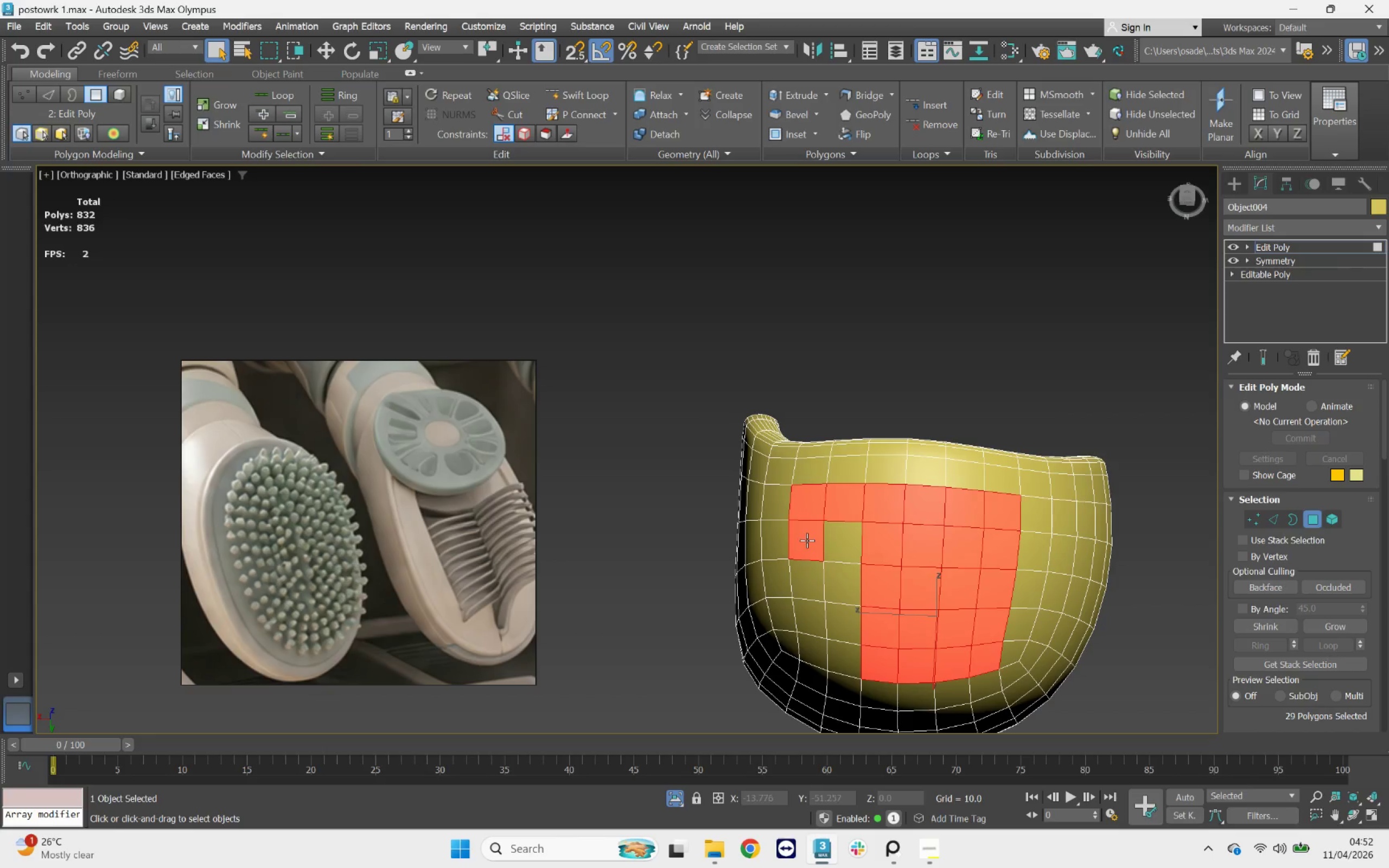 
triple_click([811, 575])
 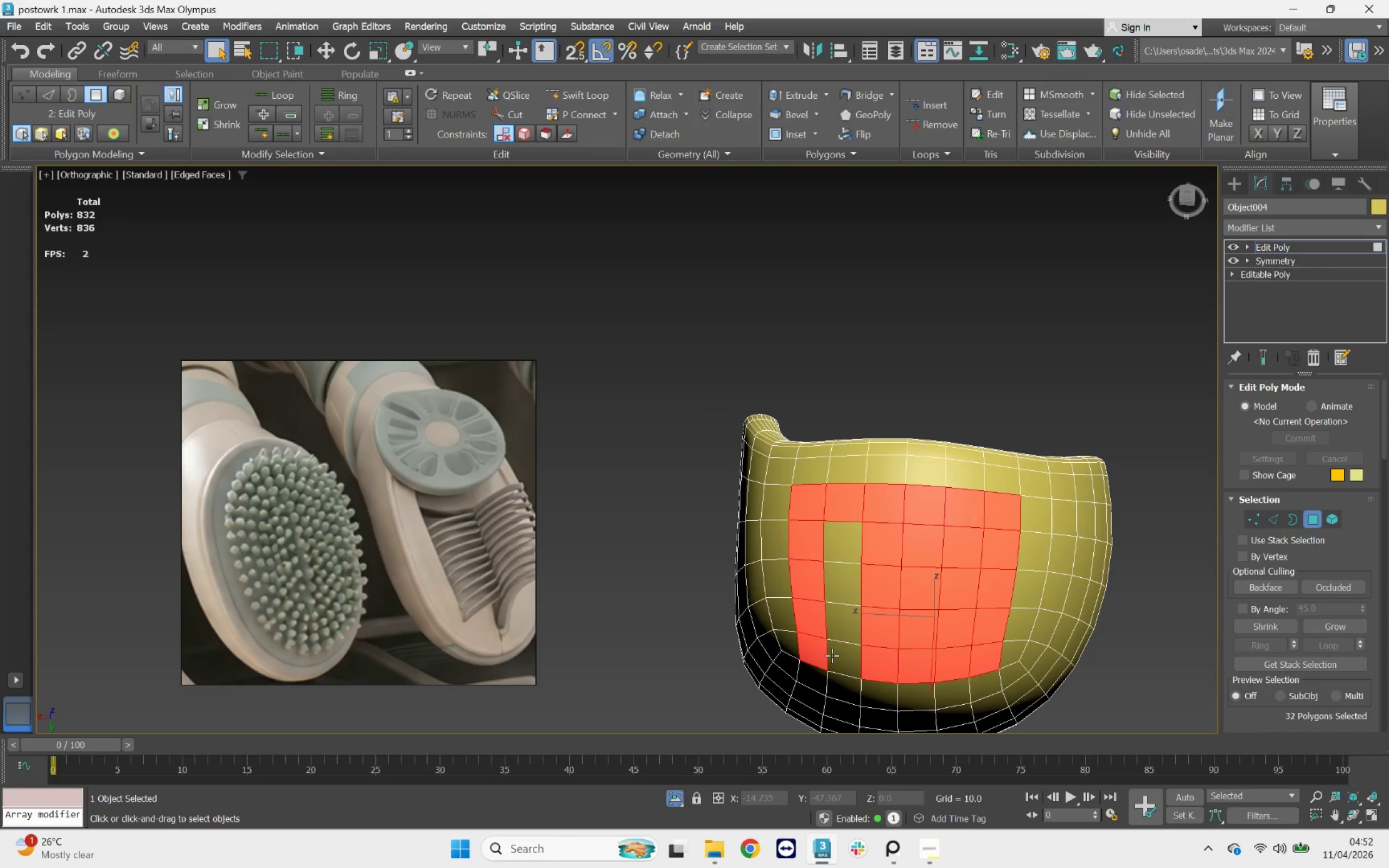 
triple_click([843, 631])
 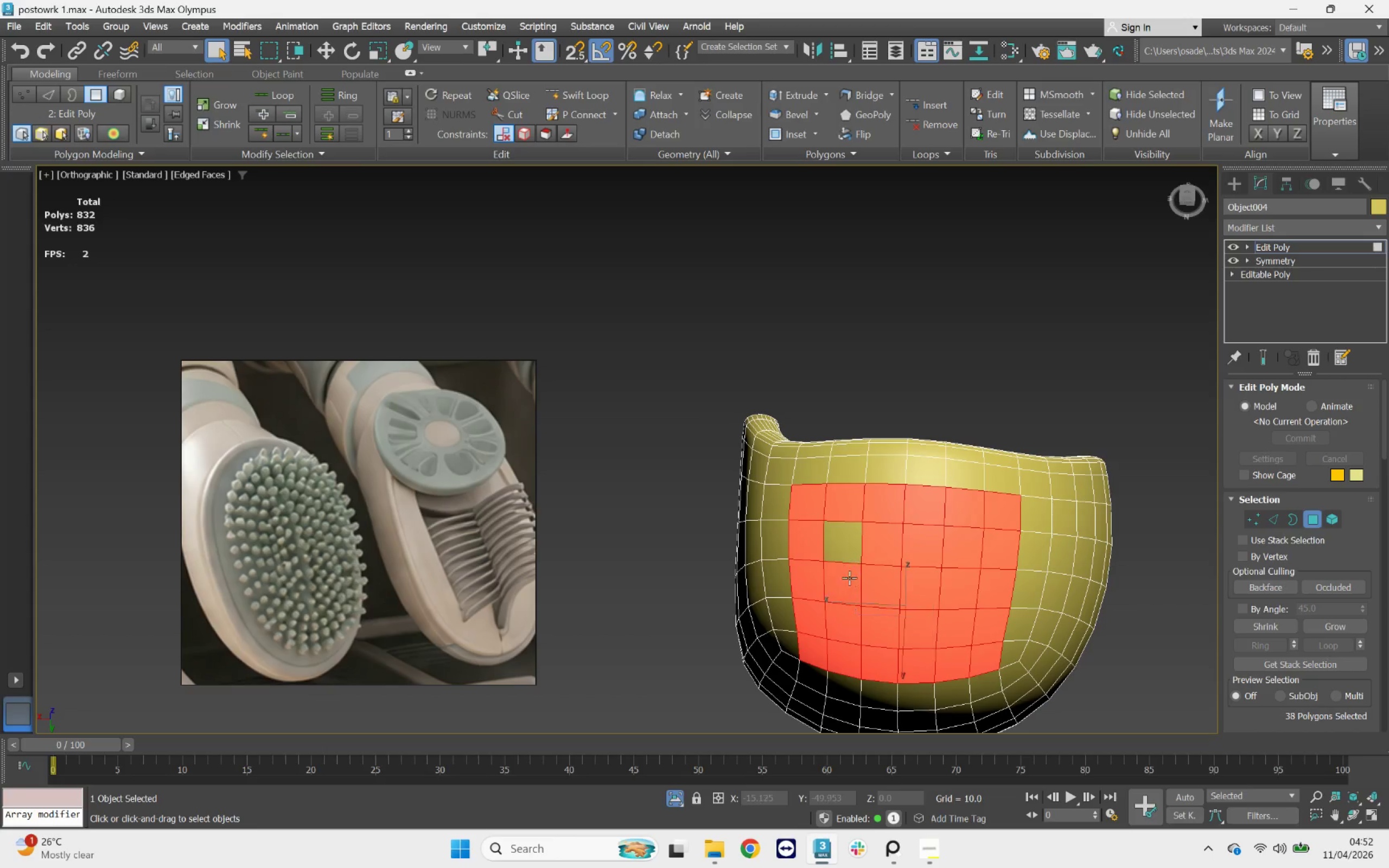 
triple_click([847, 548])
 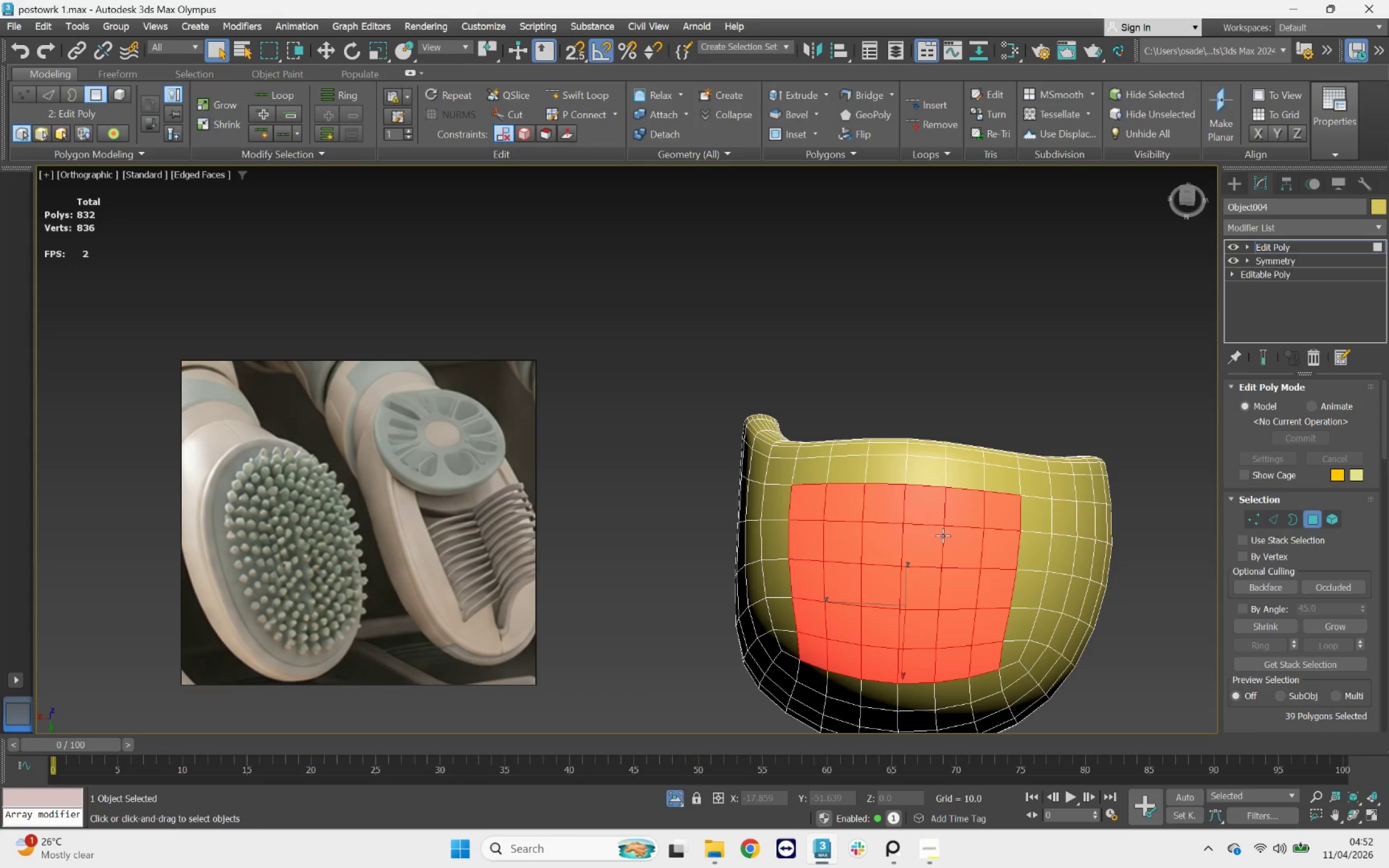 
hold_key(key=AltLeft, duration=1.45)
 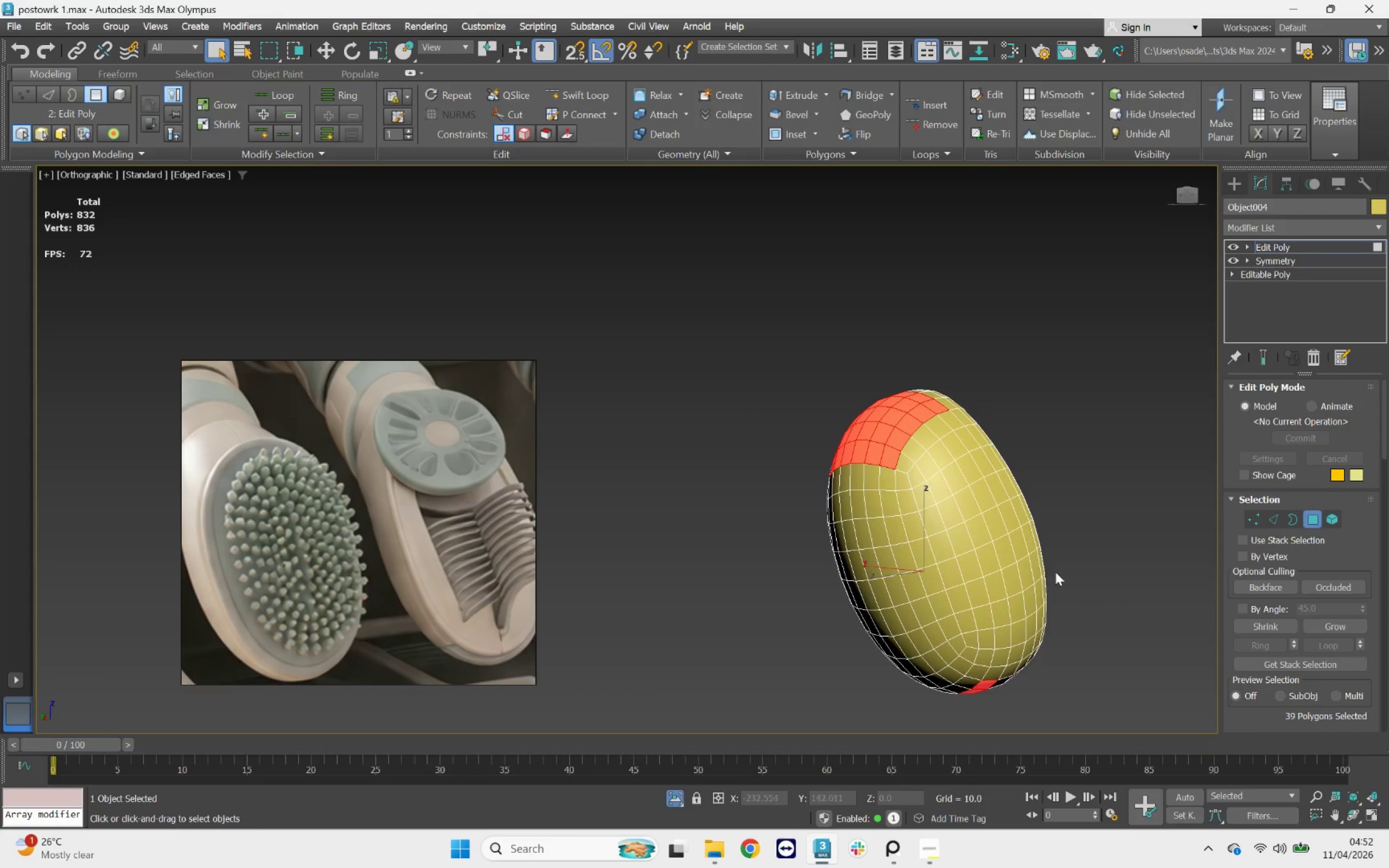 
scroll: coordinate [942, 537], scroll_direction: down, amount: 2.0
 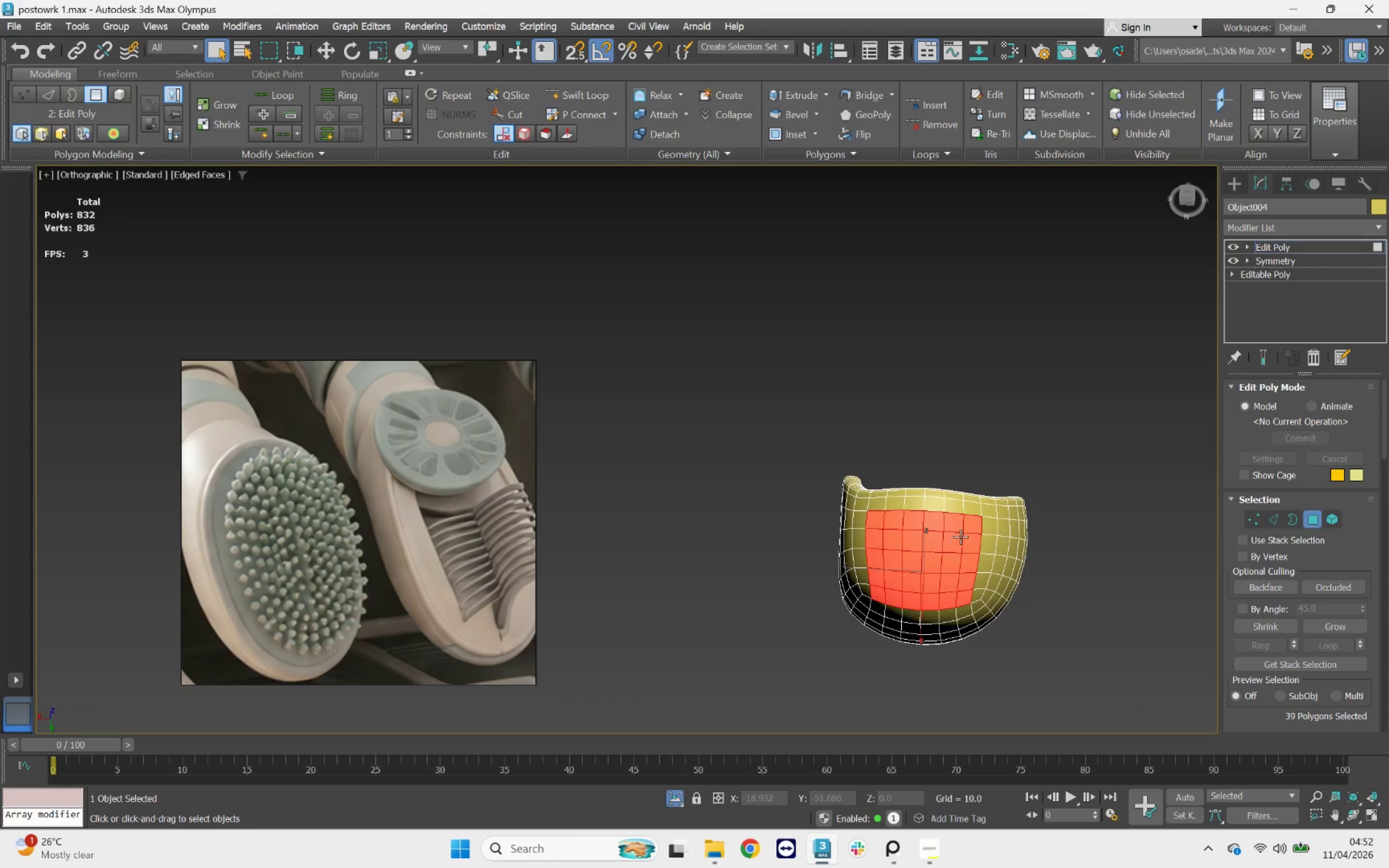 
hold_key(key=AltLeft, duration=0.71)
left_click_drag(start_coordinate=[1094, 556], to_coordinate=[768, 714])
 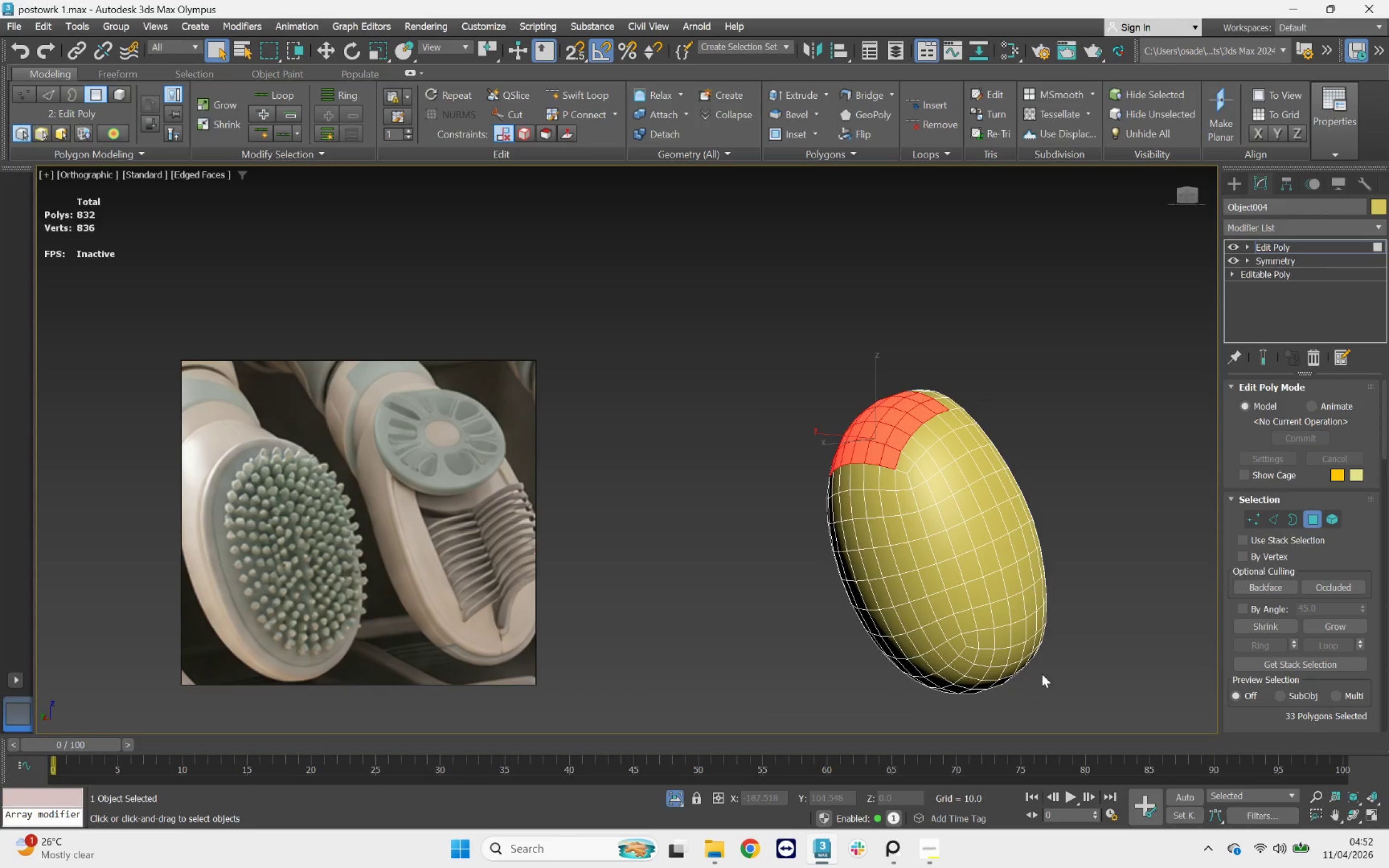 
hold_key(key=AltLeft, duration=1.53)
 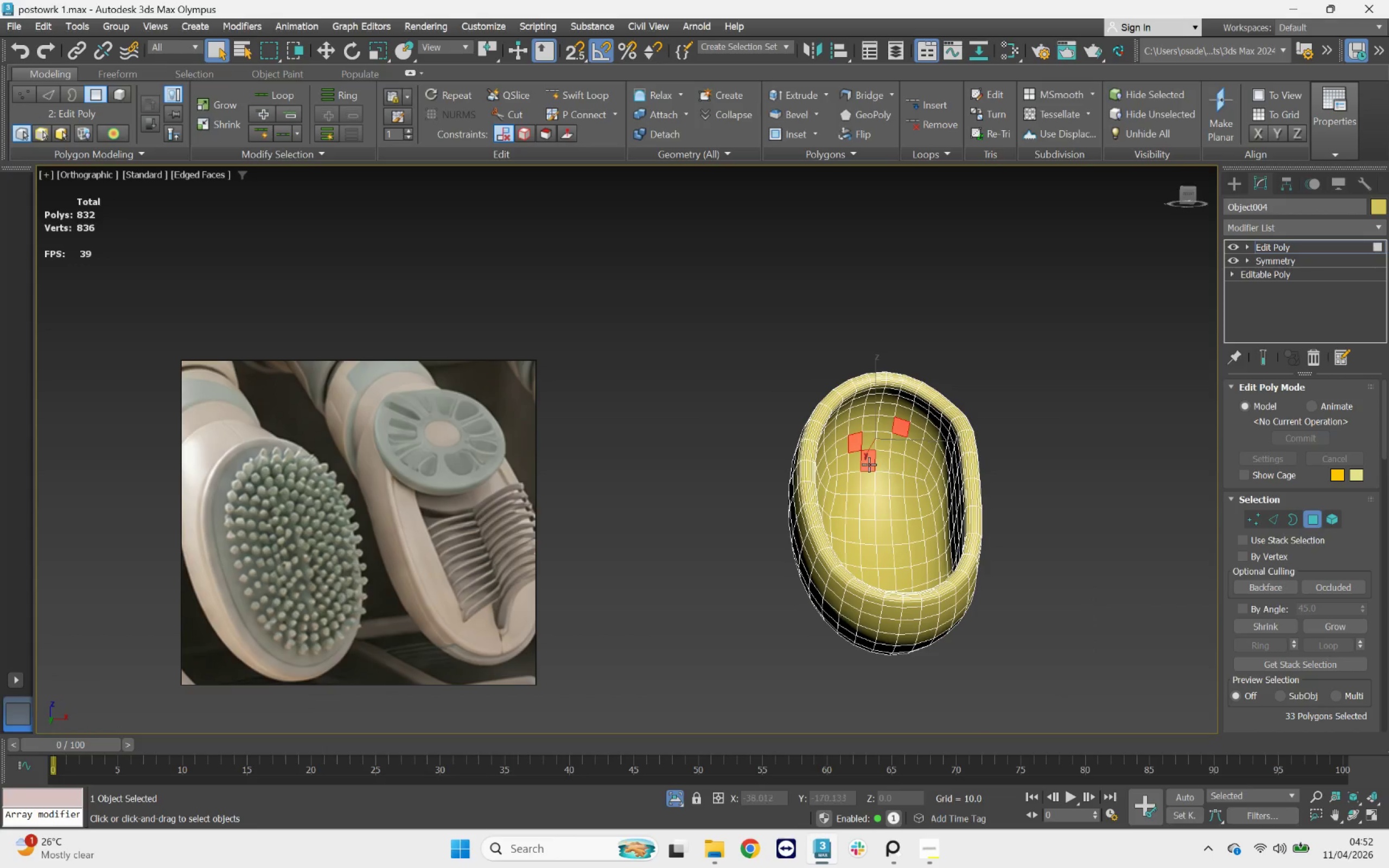 
hold_key(key=AltLeft, duration=1.51)
left_click([869, 455])
 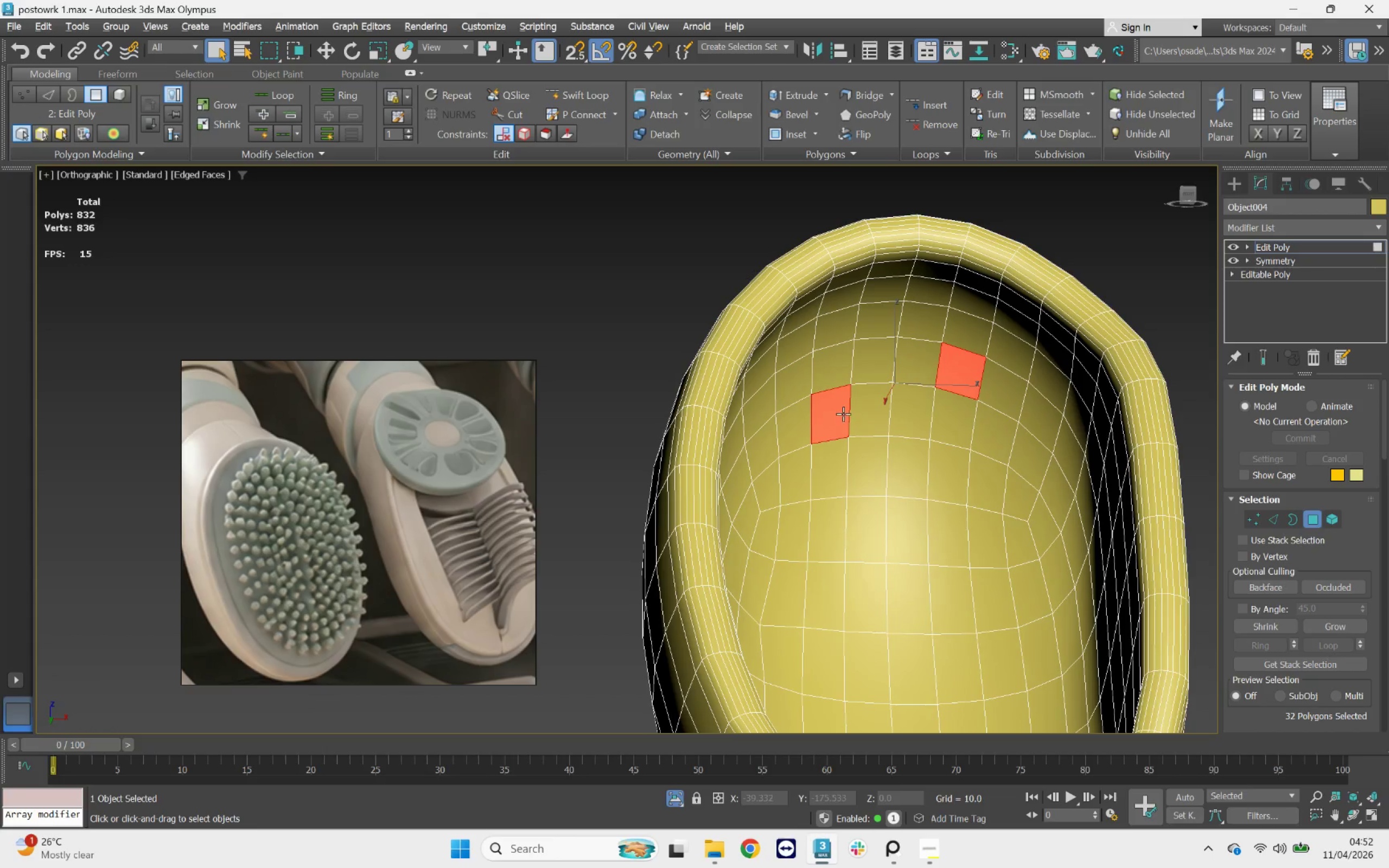 
scroll: coordinate [868, 457], scroll_direction: up, amount: 3.0
 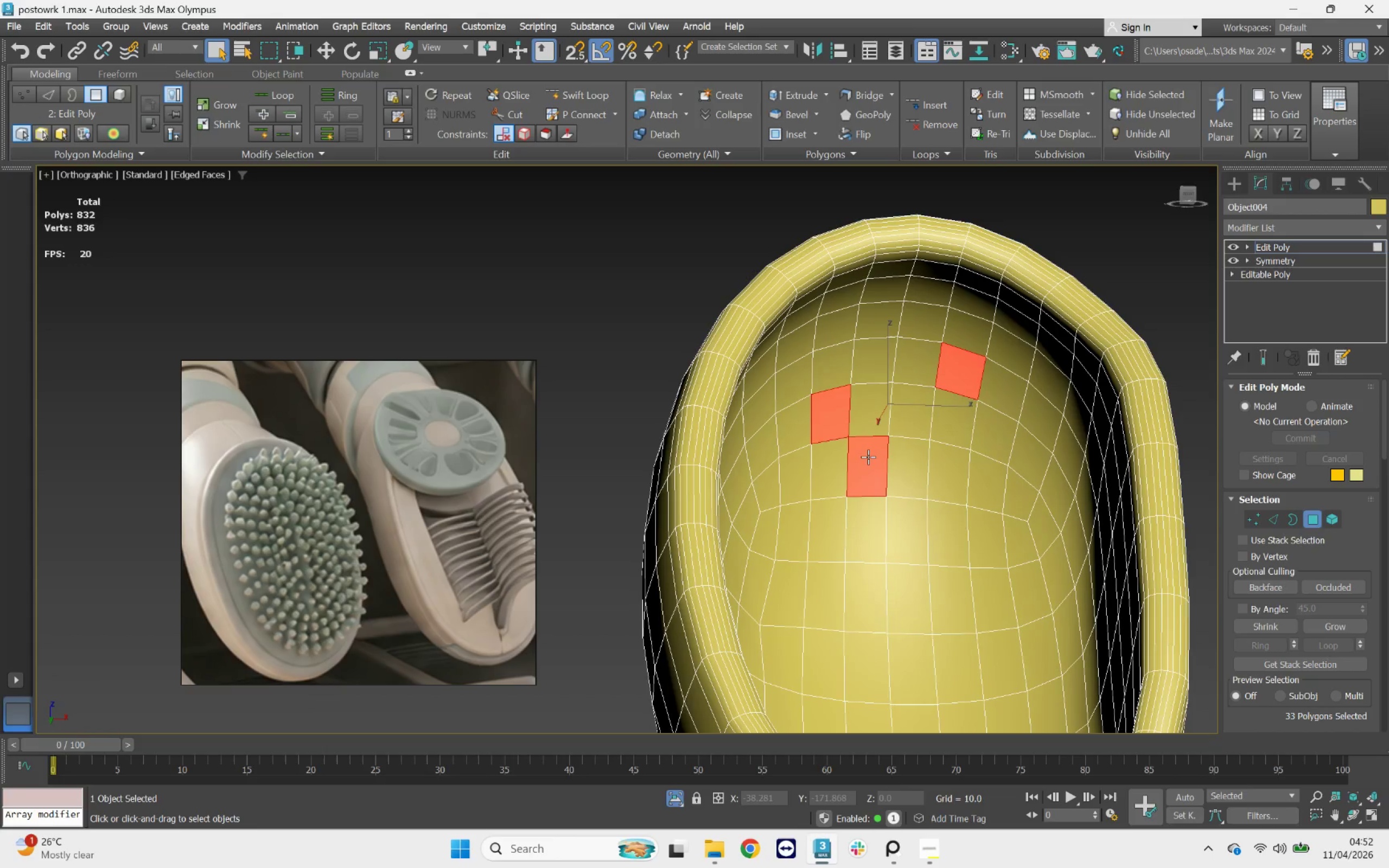 
left_click([843, 414])
 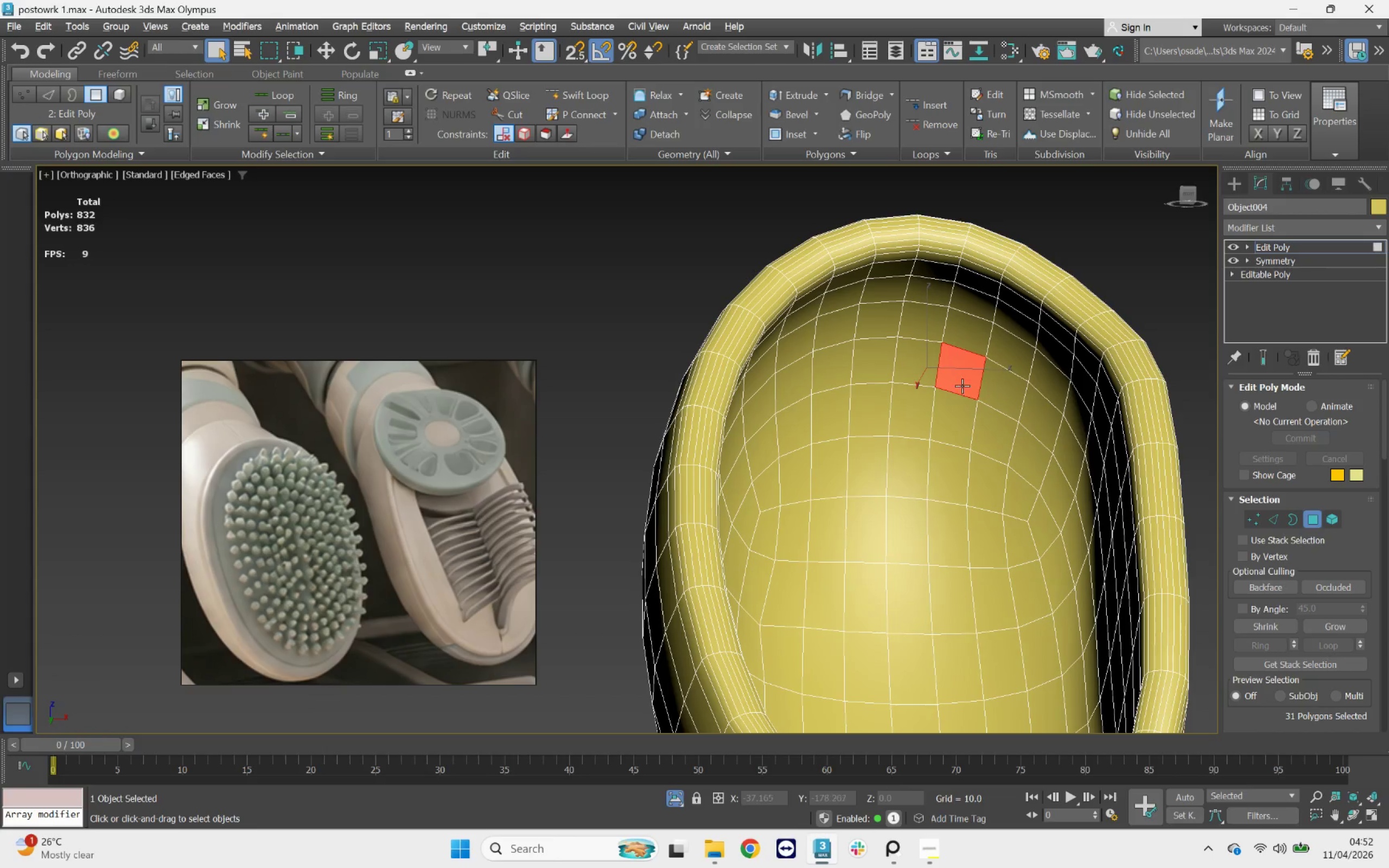 
left_click([964, 381])
 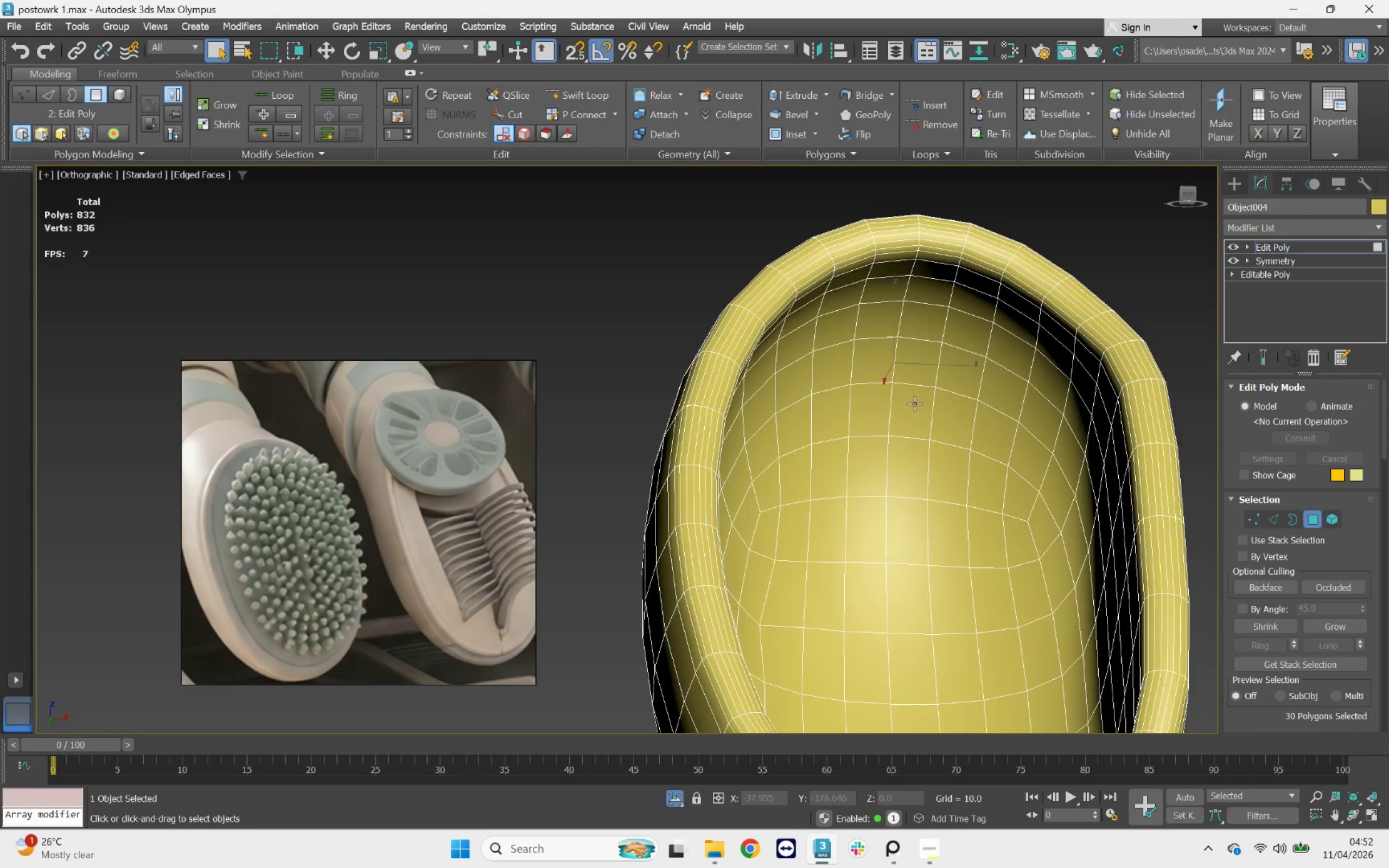 
hold_key(key=AltLeft, duration=2.92)
 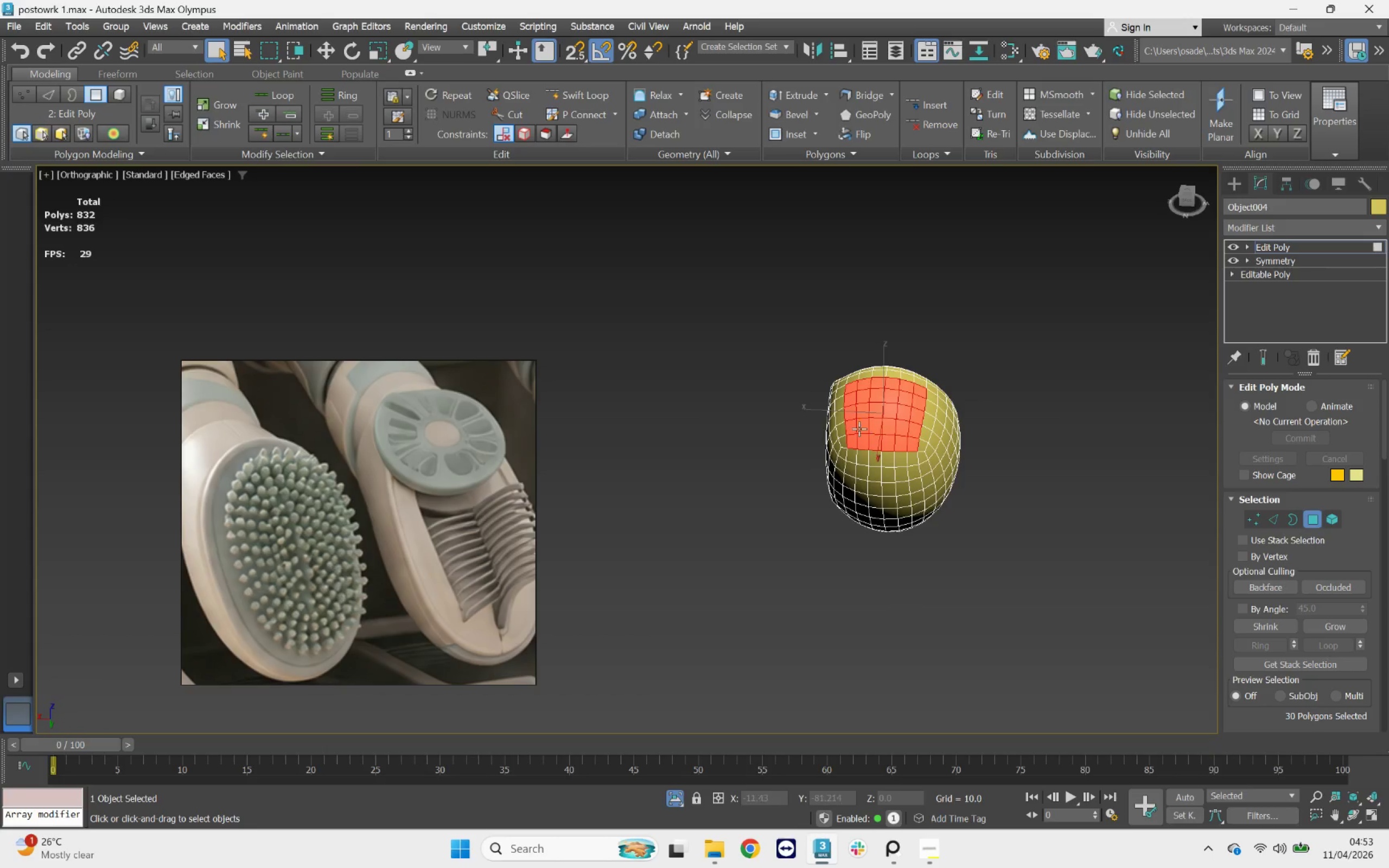 
scroll: coordinate [880, 431], scroll_direction: down, amount: 4.0
 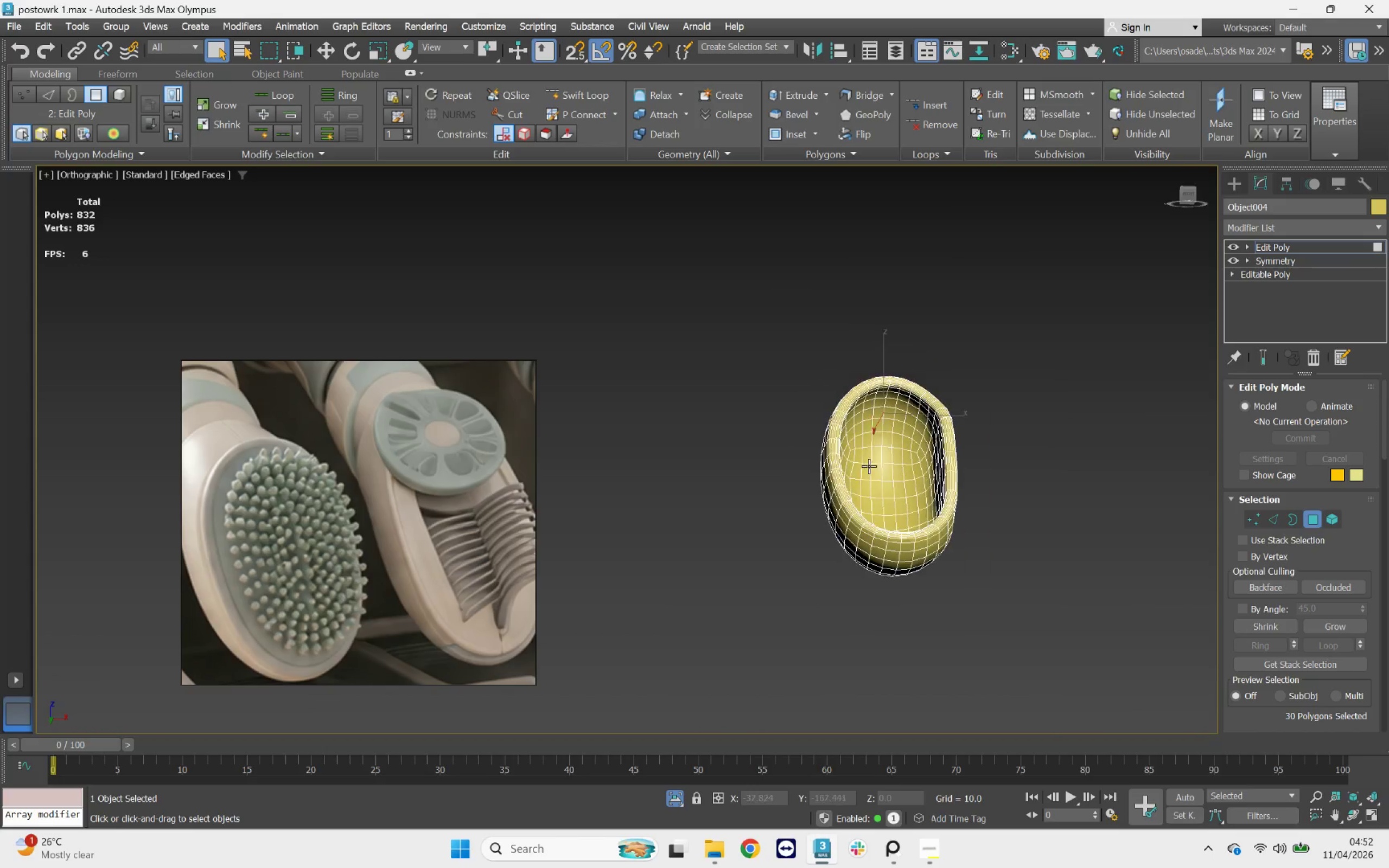 
hold_key(key=AltLeft, duration=0.59)
 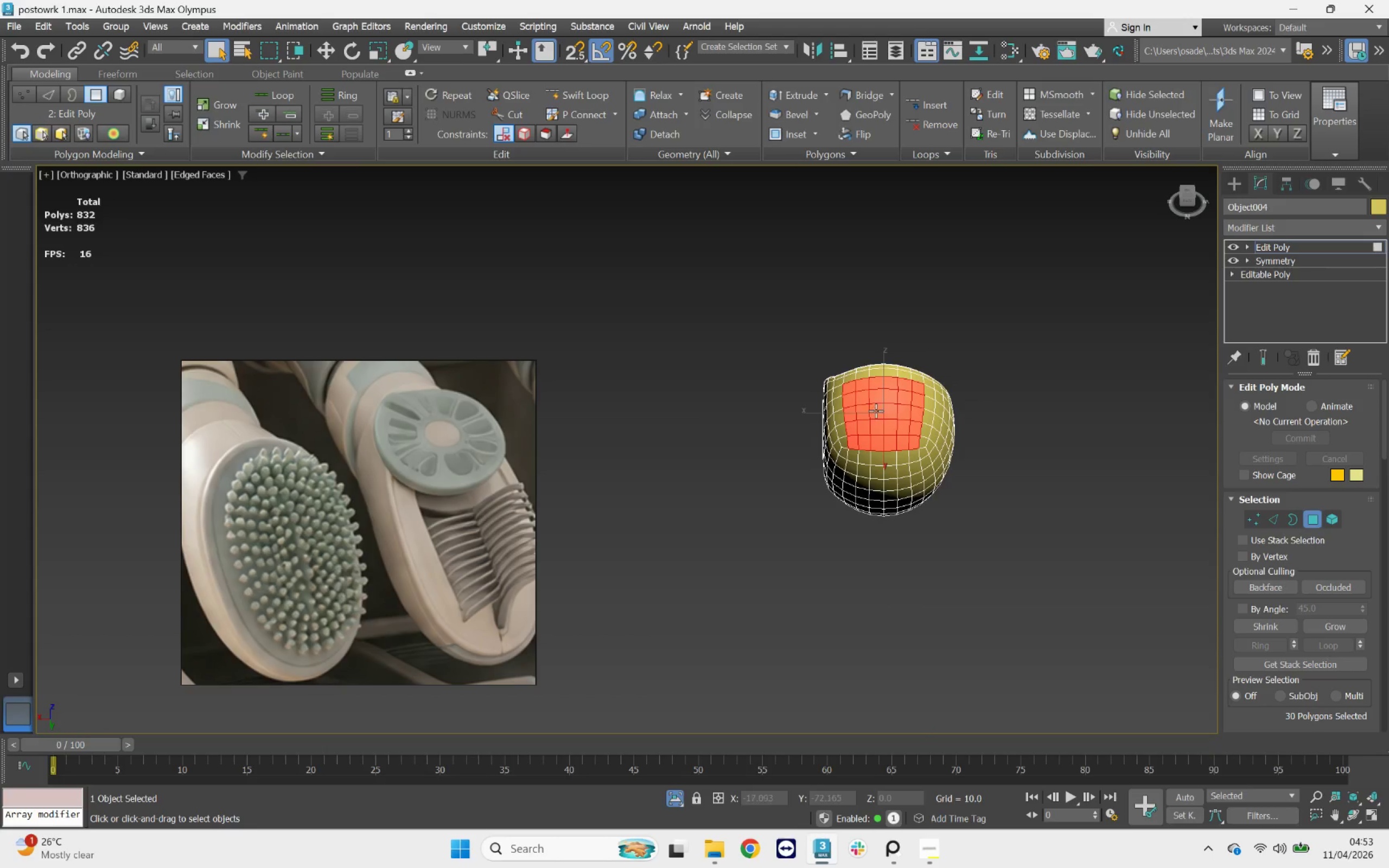 
hold_key(key=AltLeft, duration=0.98)
 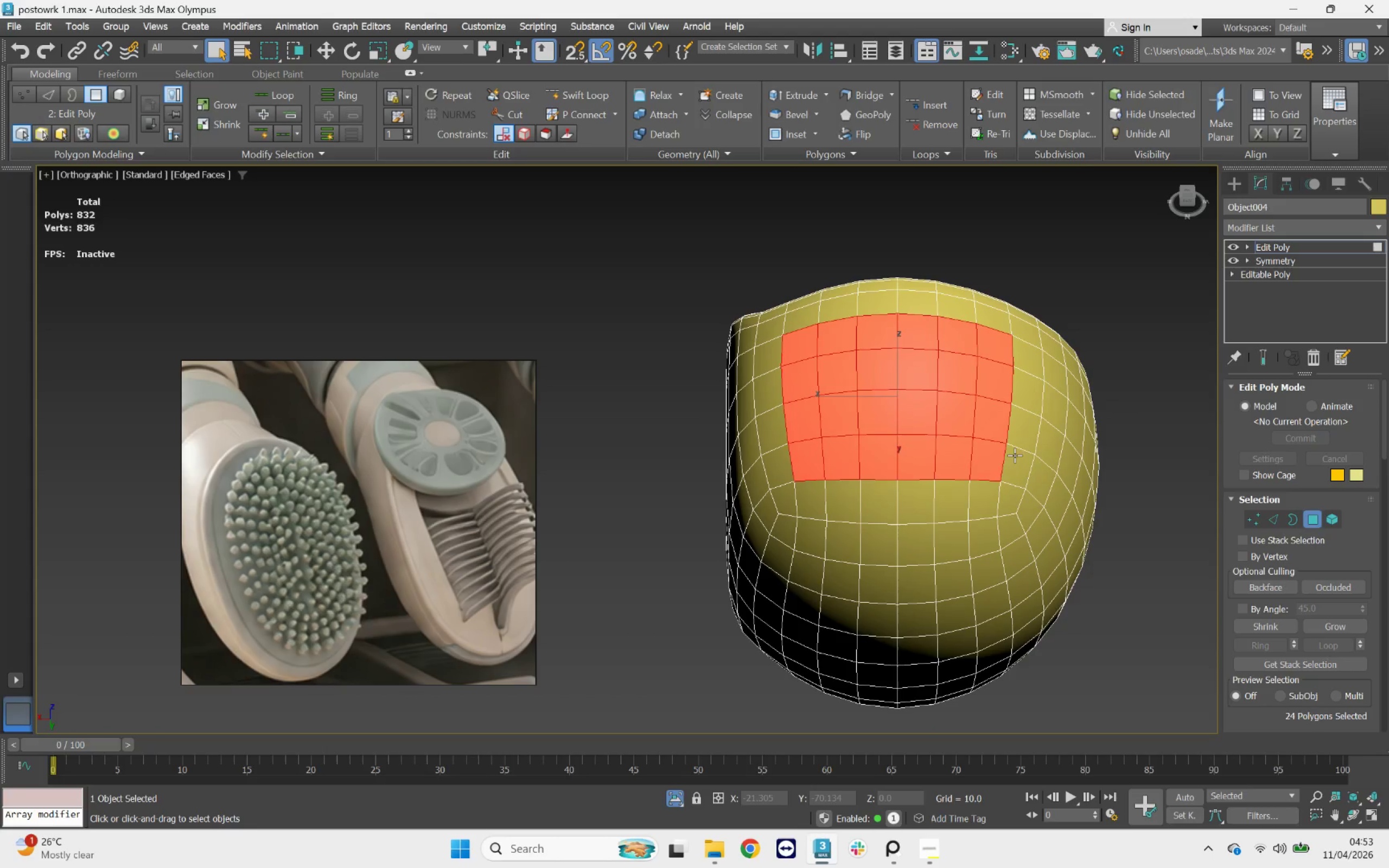 
scroll: coordinate [876, 411], scroll_direction: up, amount: 3.0
 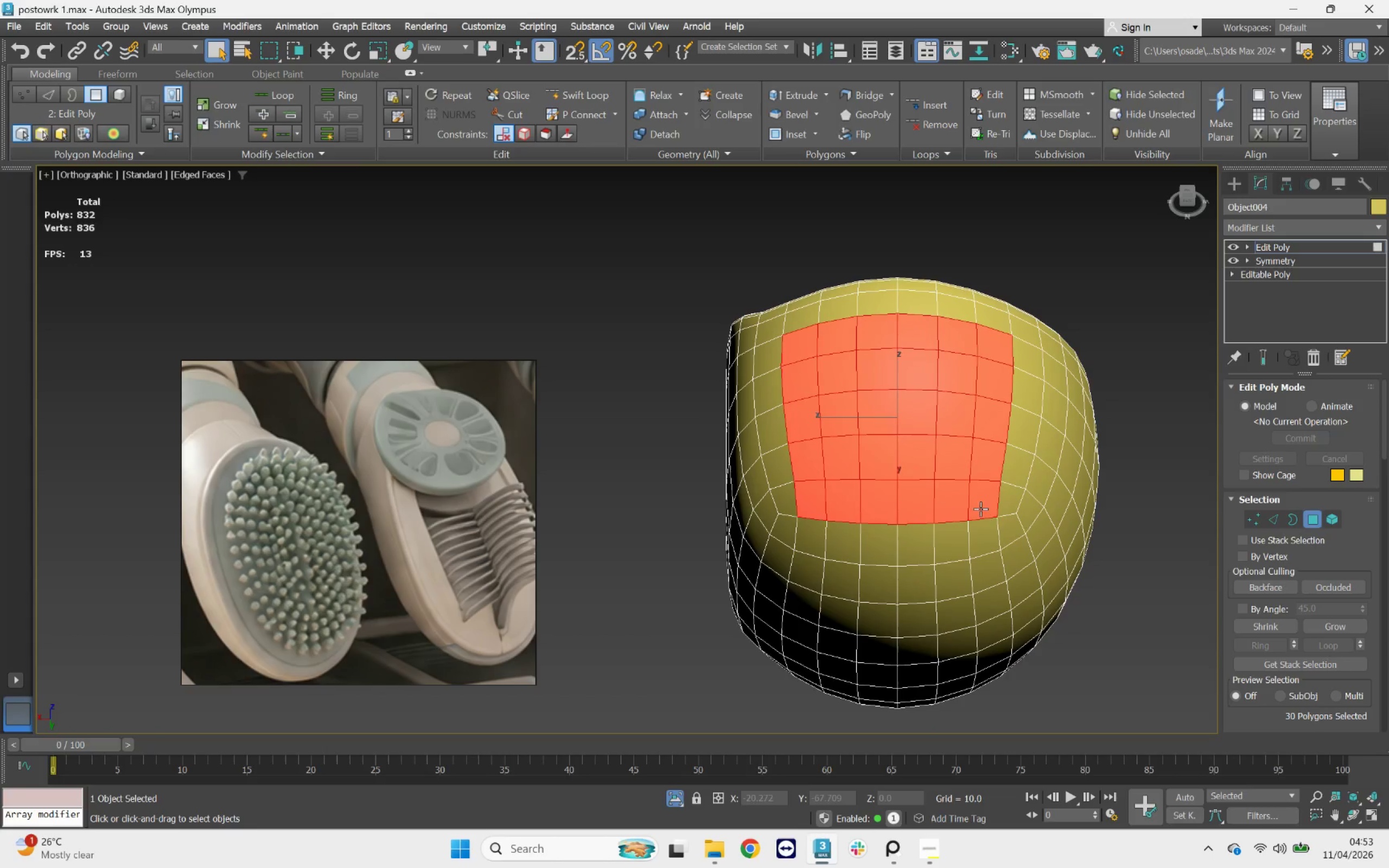 
left_click_drag(start_coordinate=[1055, 562], to_coordinate=[768, 505])
 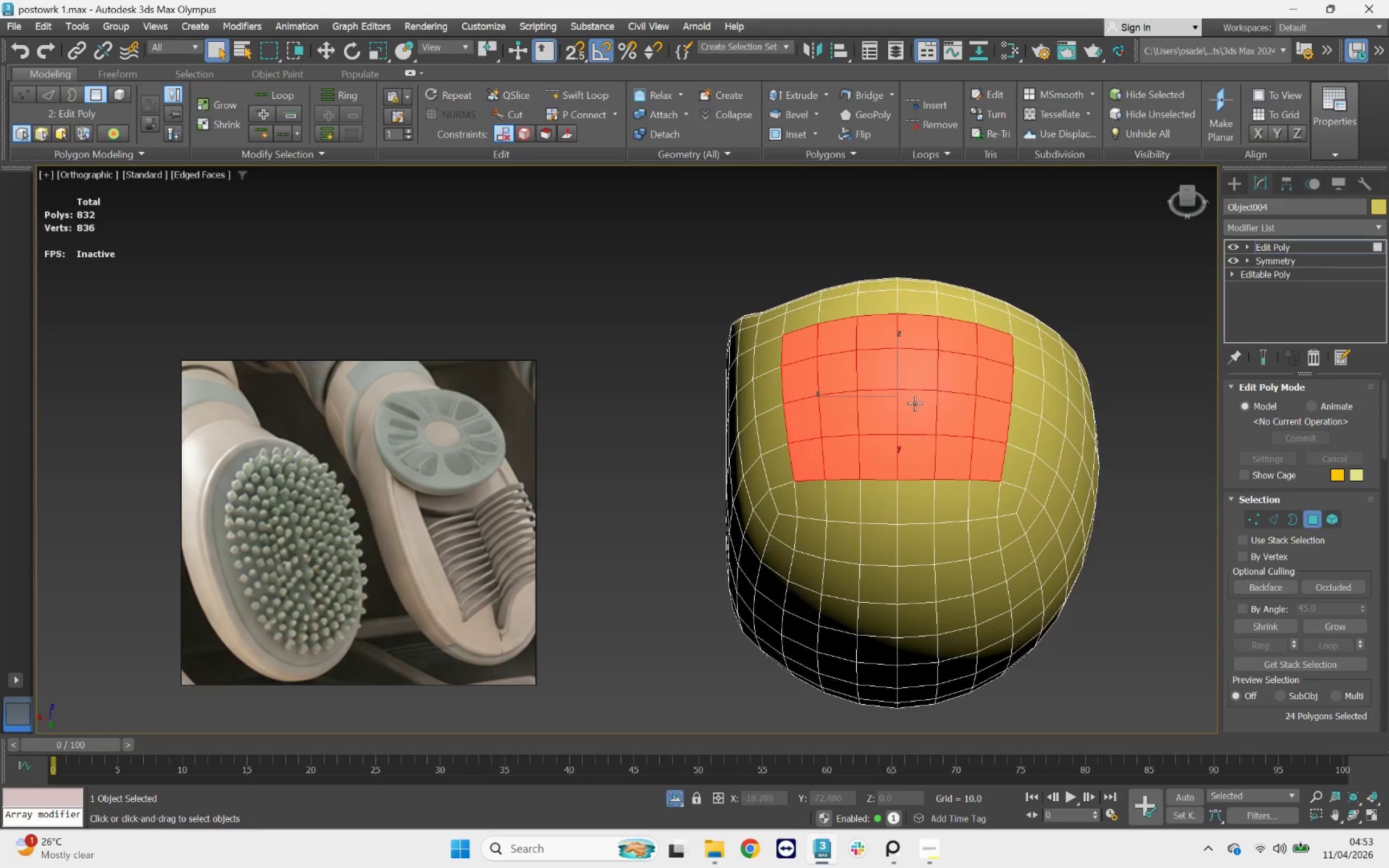 
right_click([954, 441])
 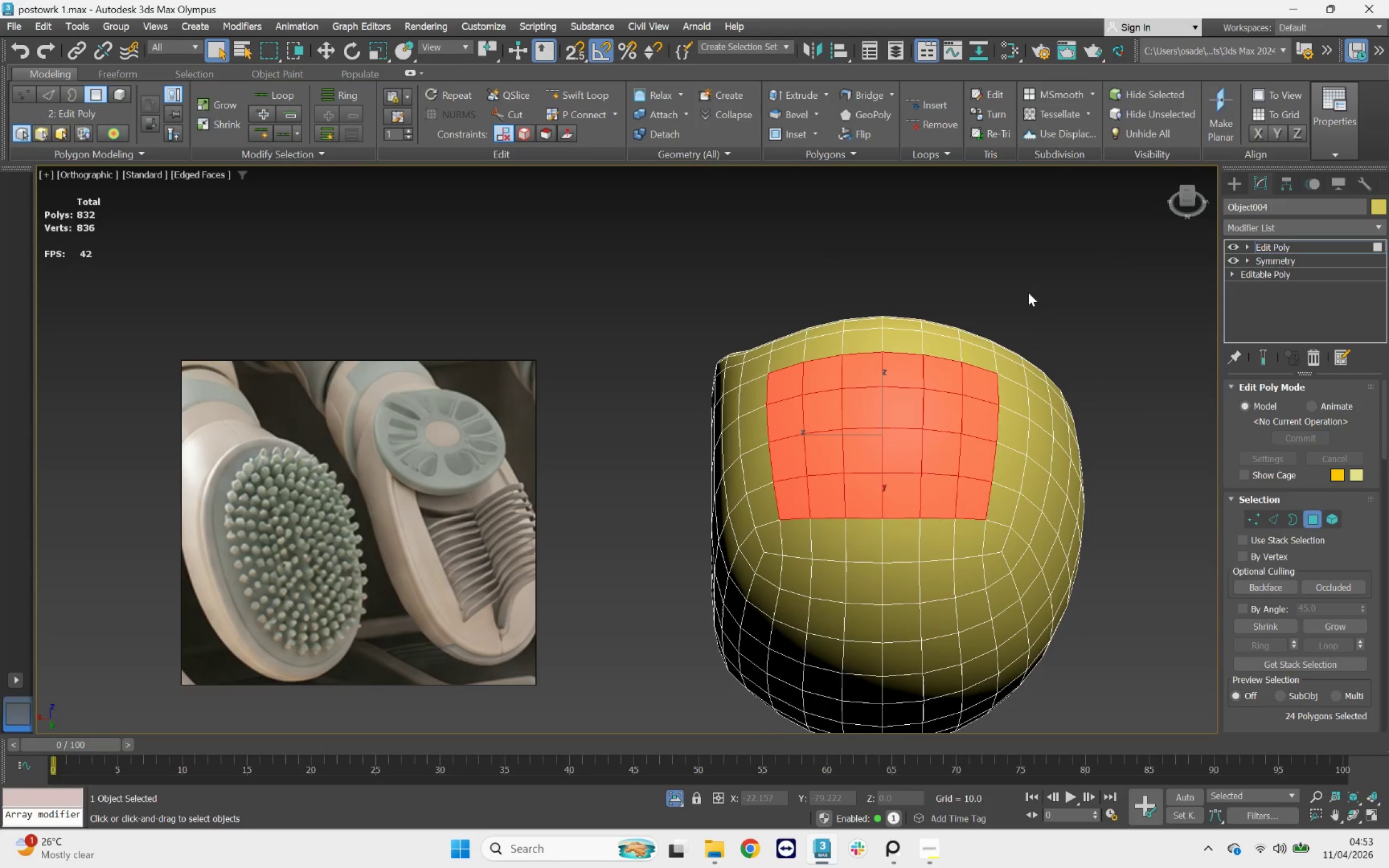 
type(xlo)
 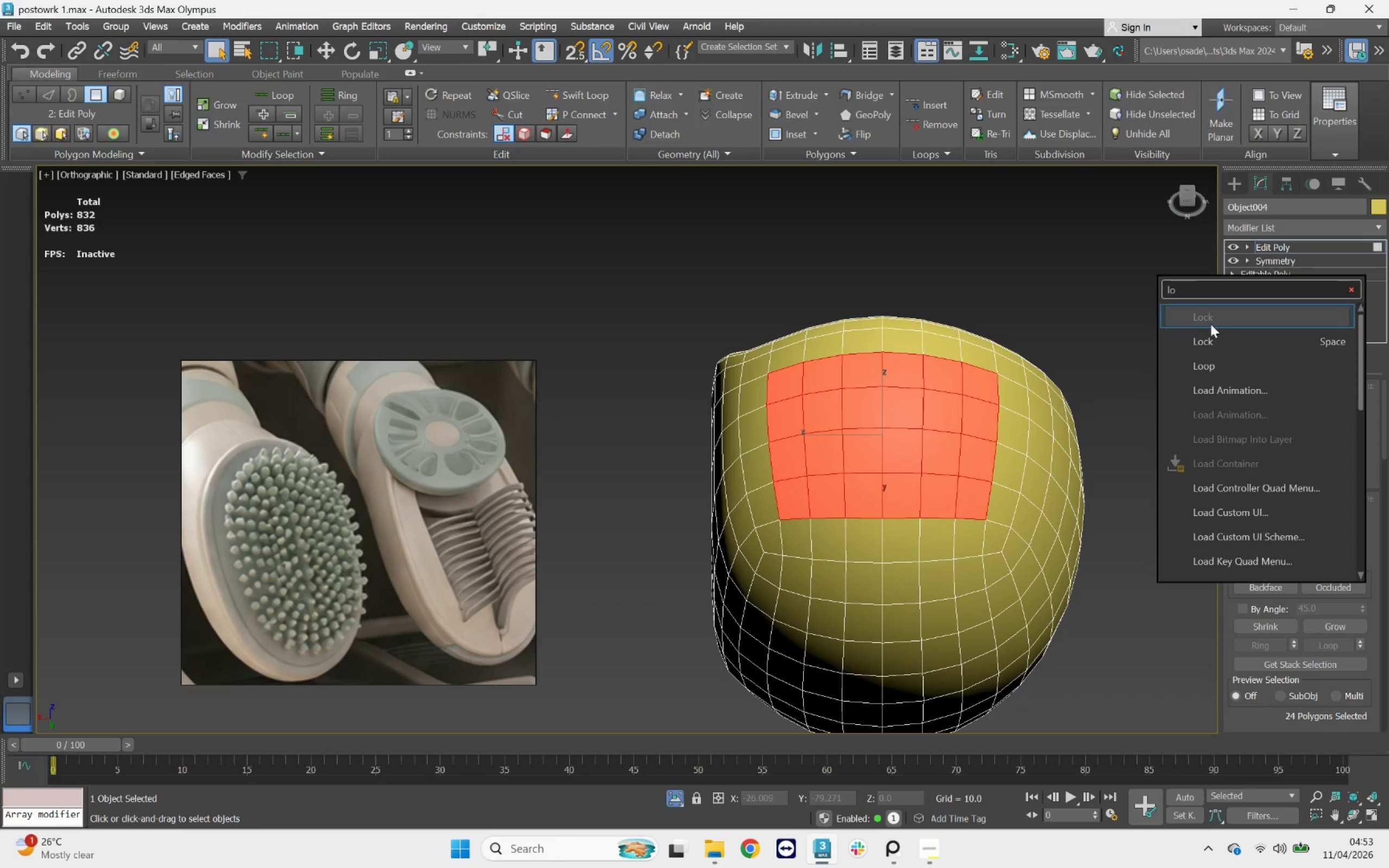 
type(op)
 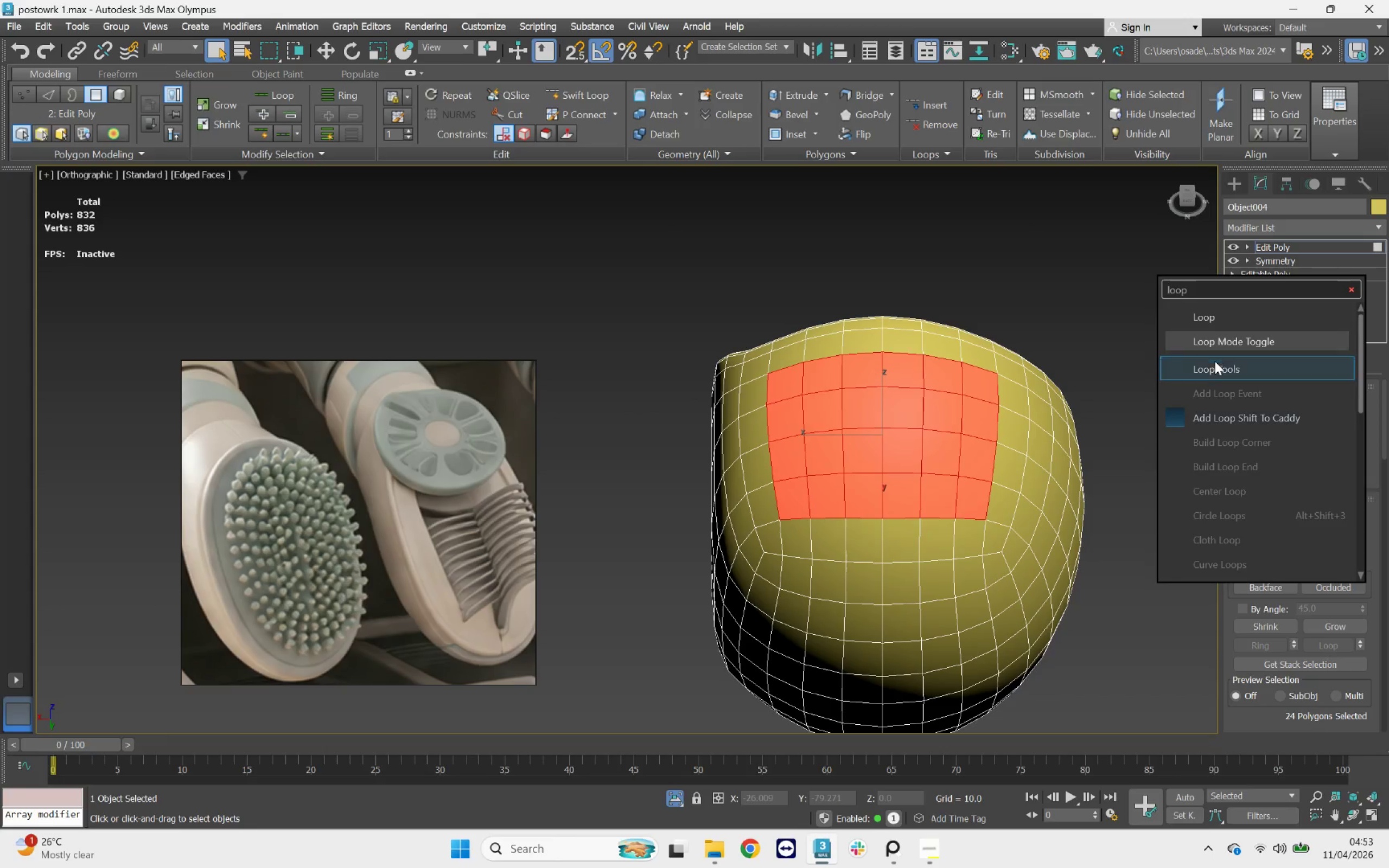 
left_click([1218, 365])
 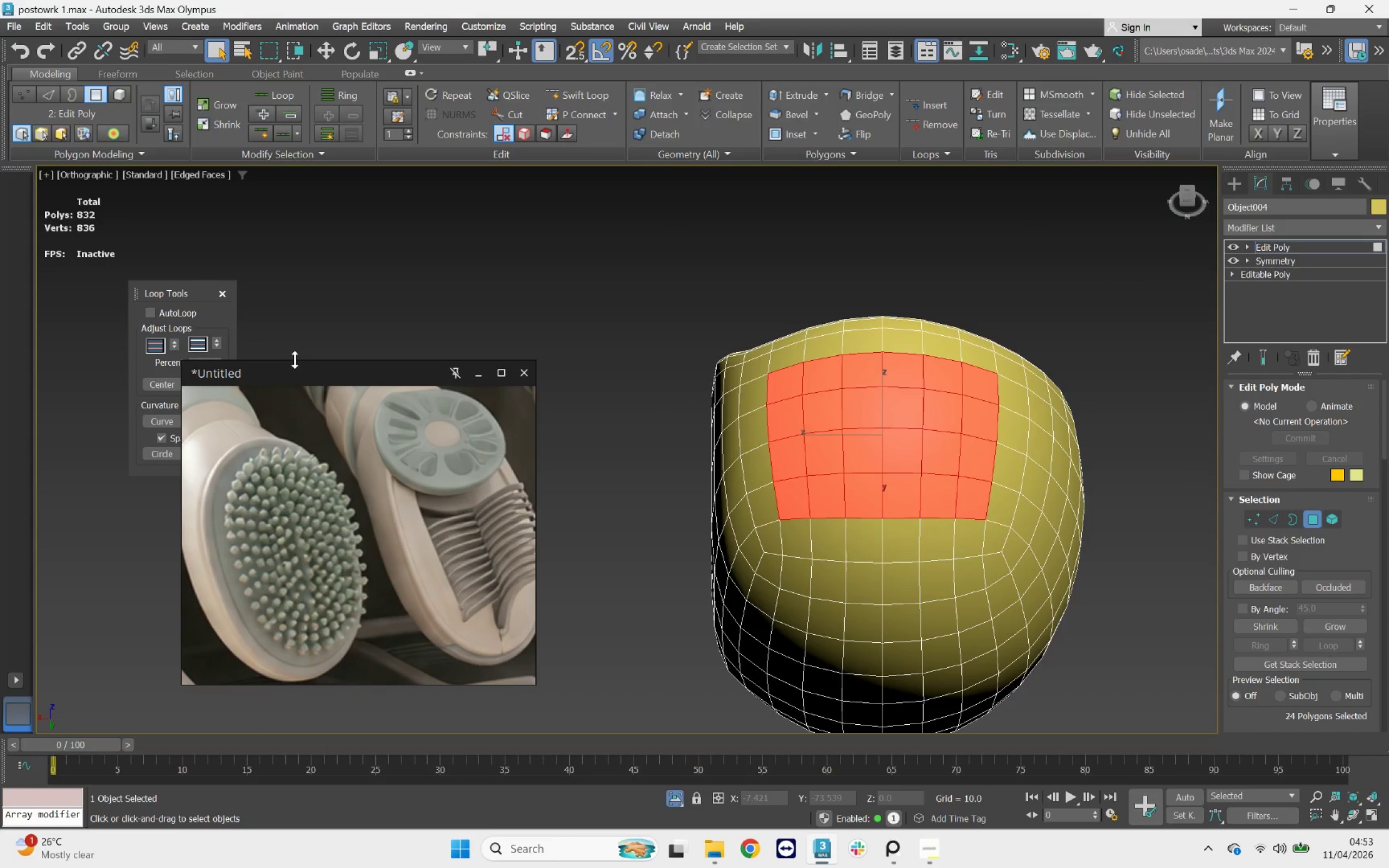 
left_click_drag(start_coordinate=[299, 371], to_coordinate=[431, 234])
 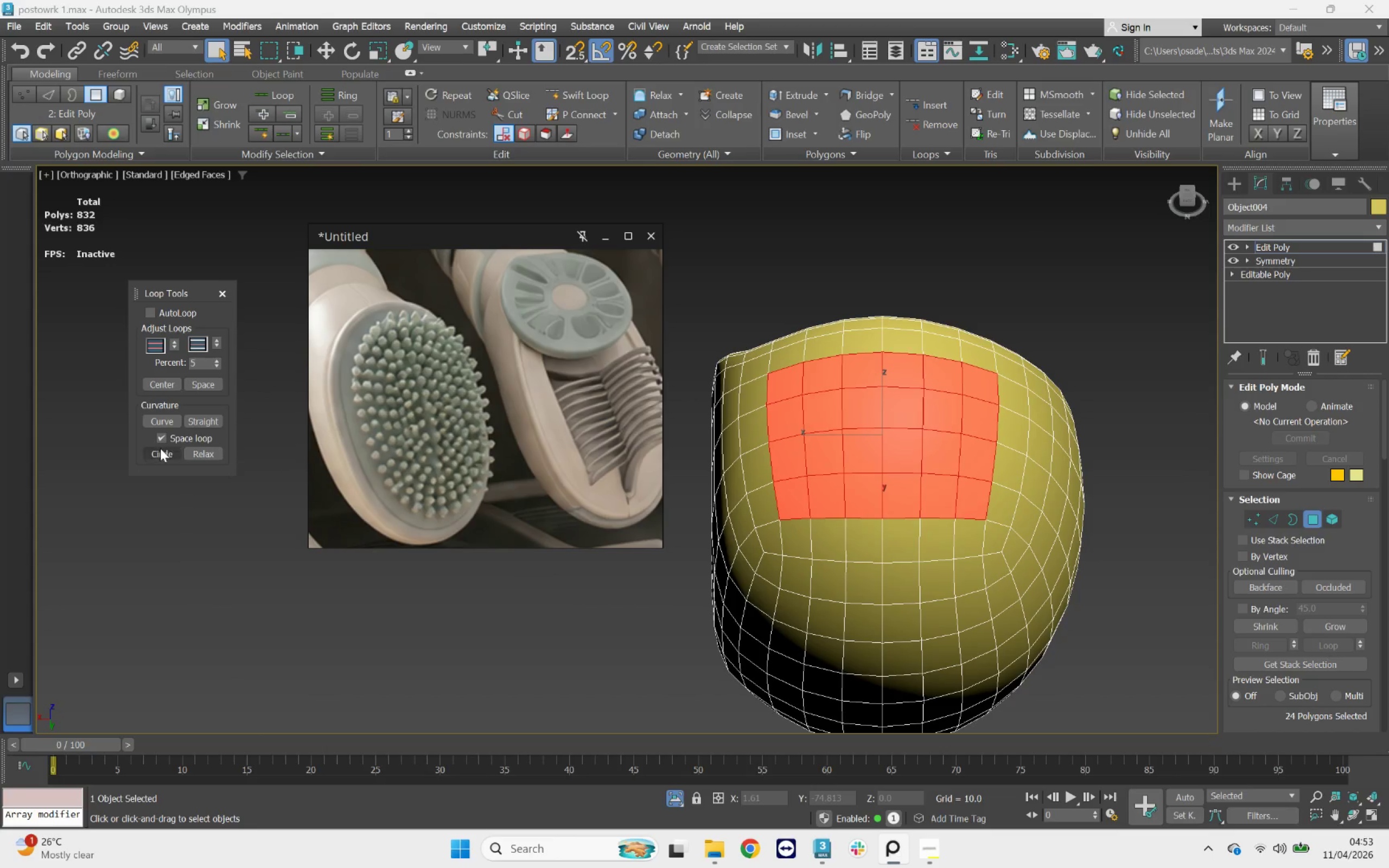 
left_click([161, 452])
 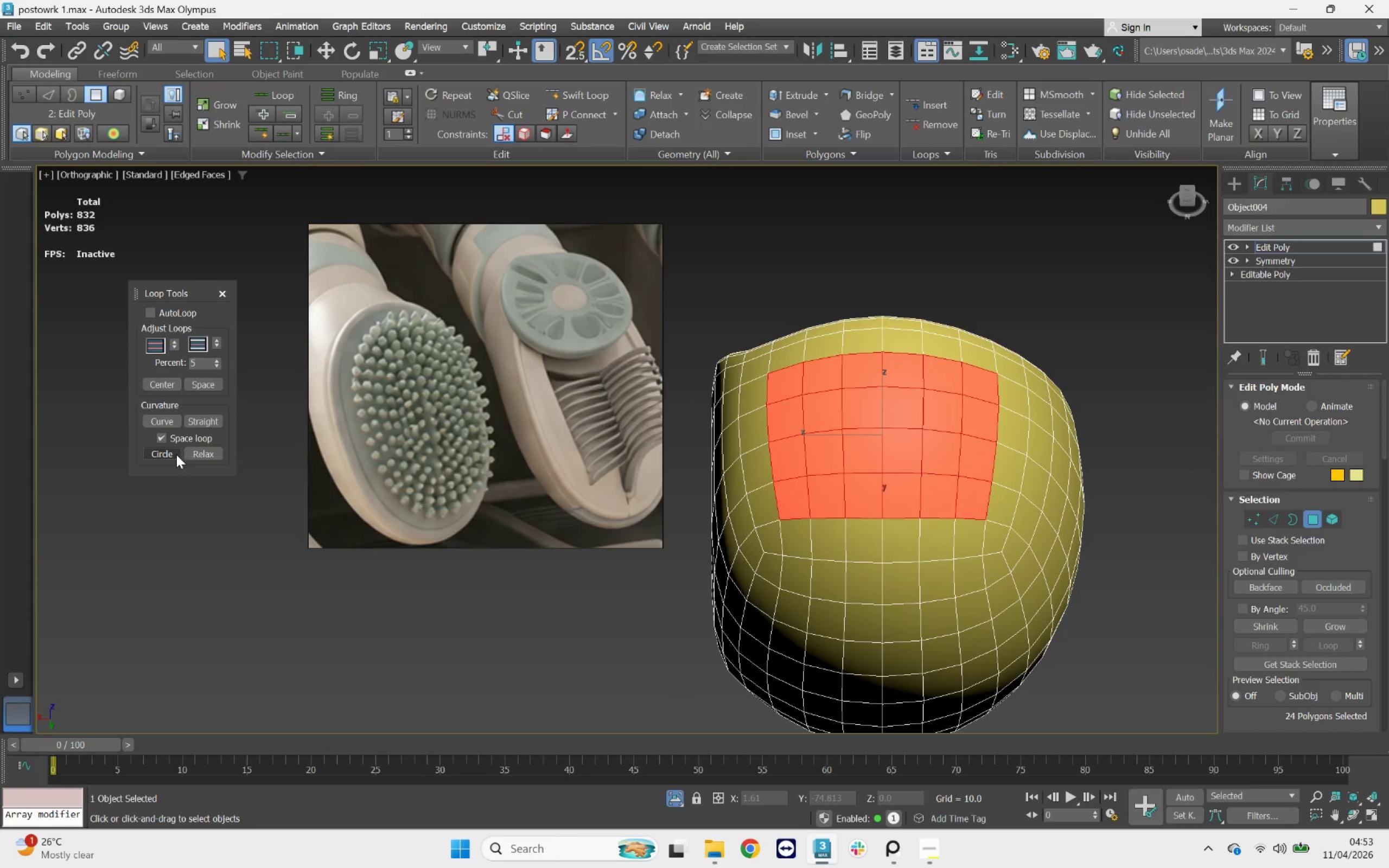 
left_click([172, 454])
 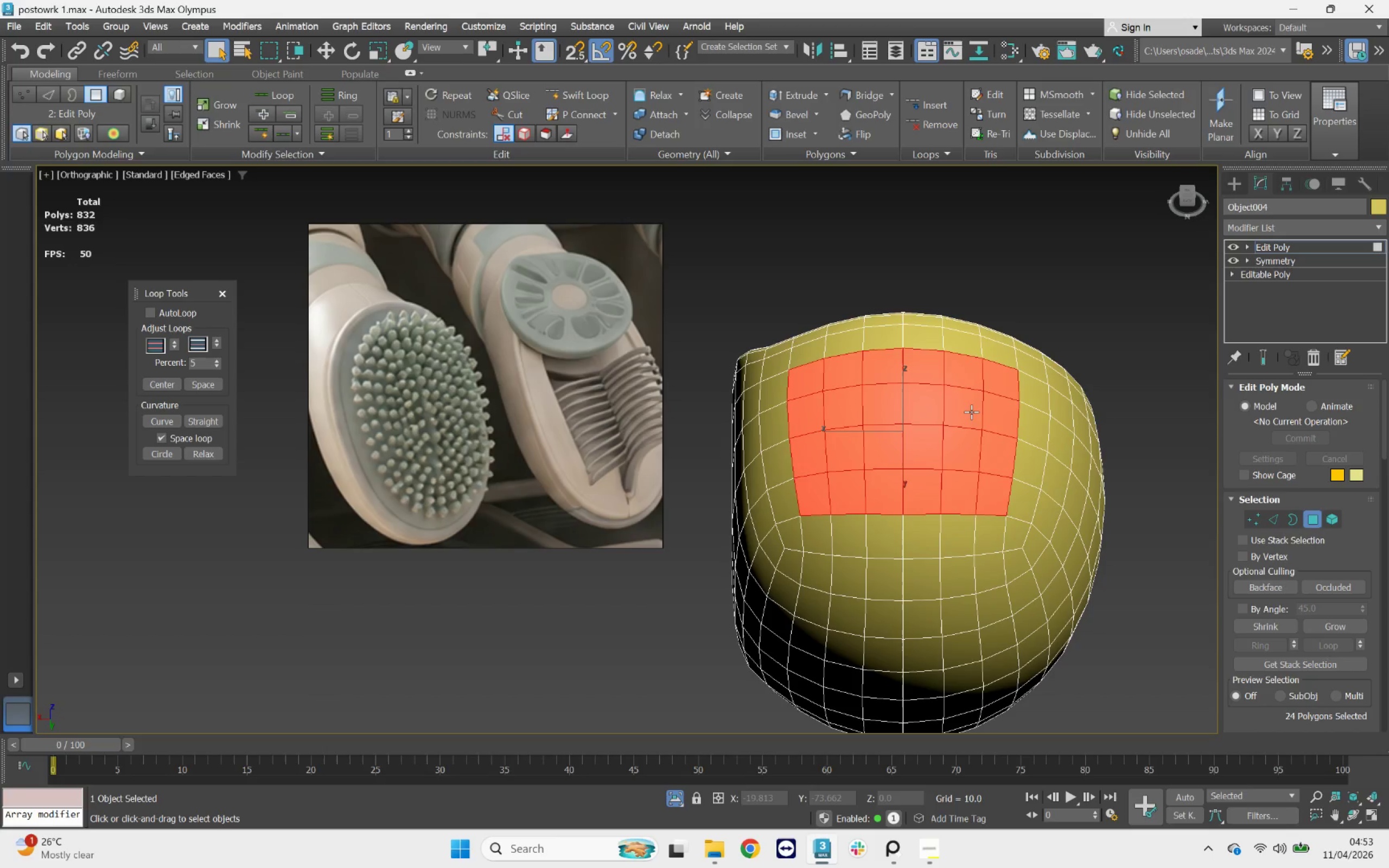 
key(Delete)
 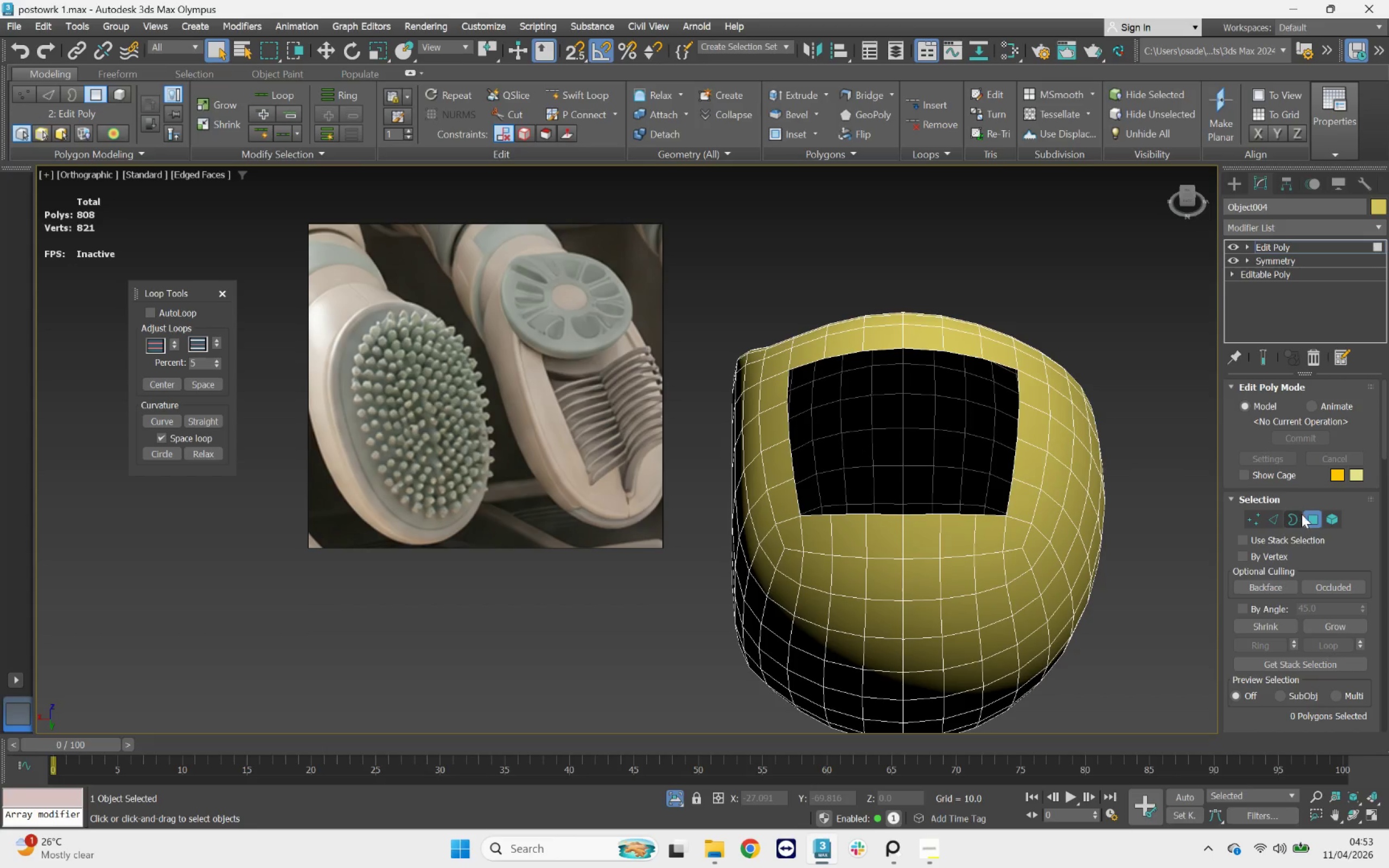 
left_click_drag(start_coordinate=[1299, 517], to_coordinate=[1296, 526])
 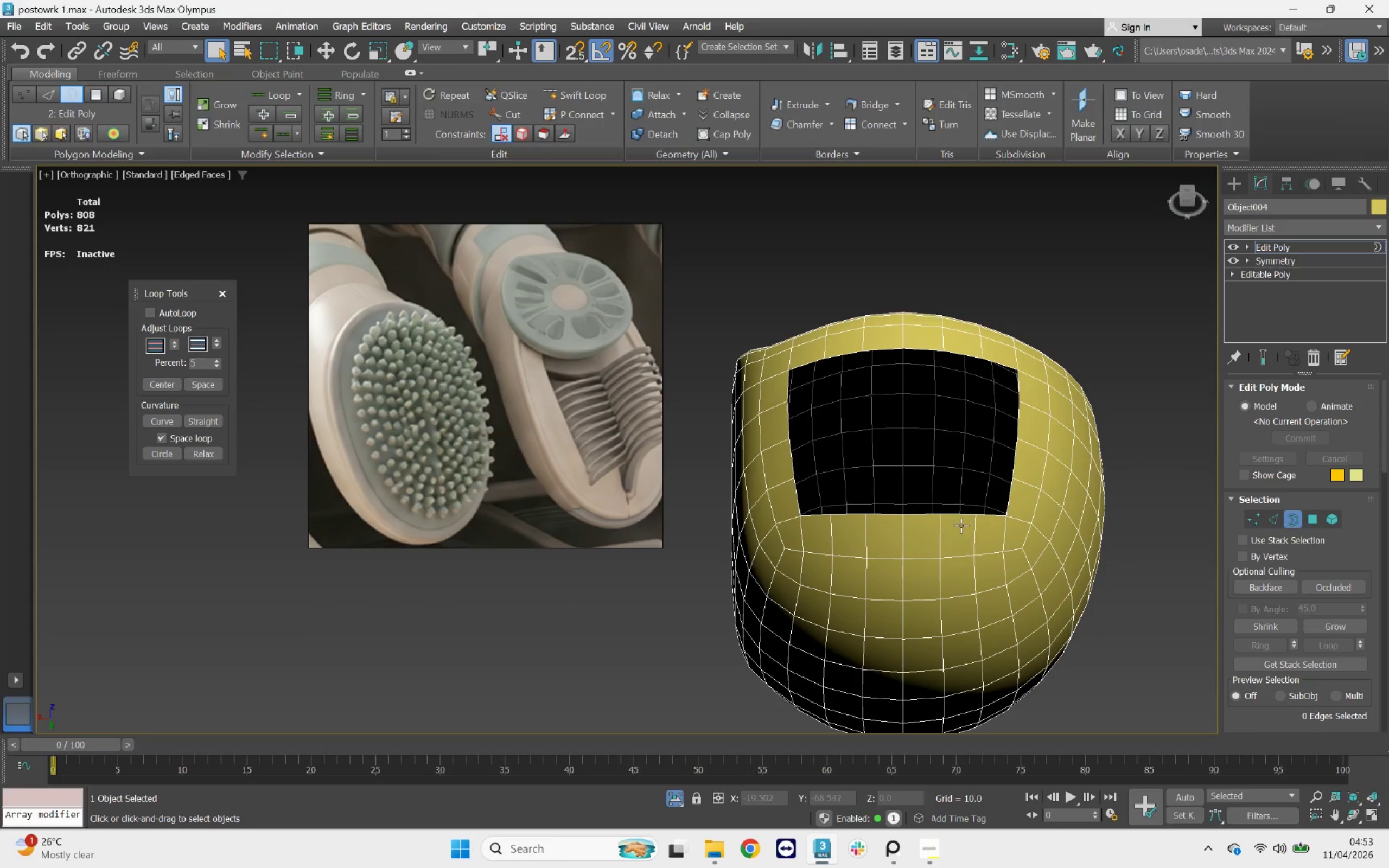 
left_click([961, 516])
 